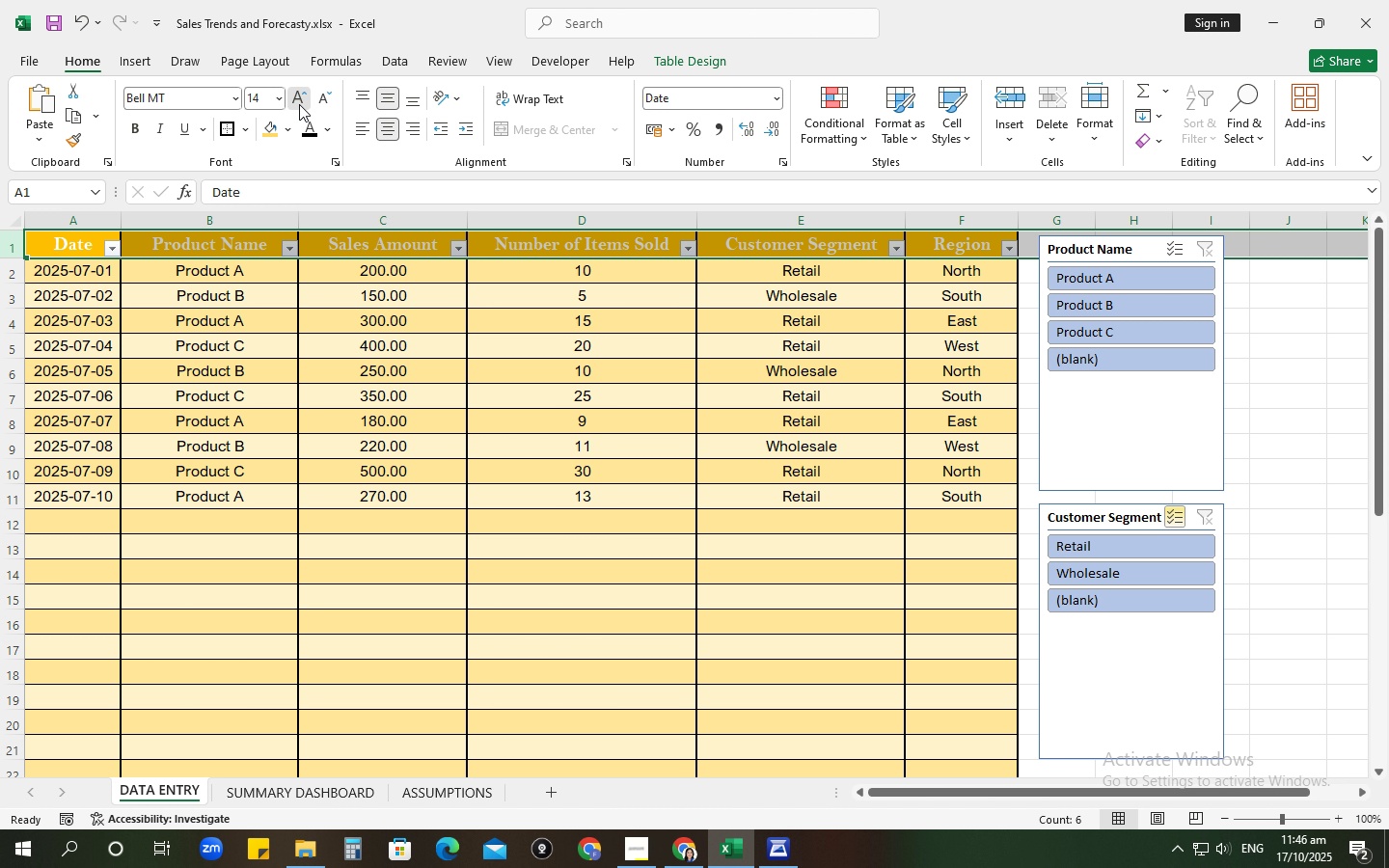 
left_click([299, 104])
 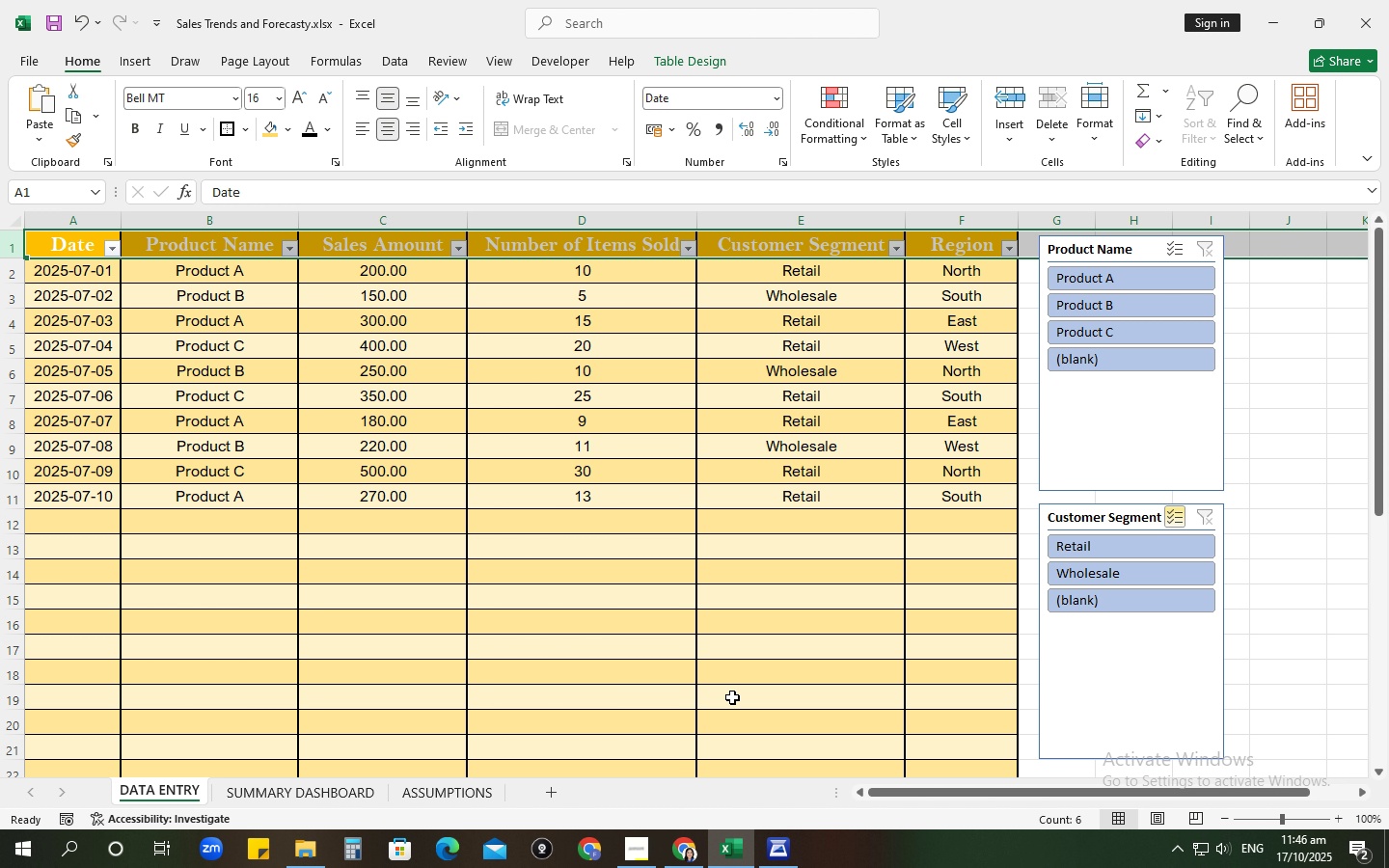 
left_click([732, 697])
 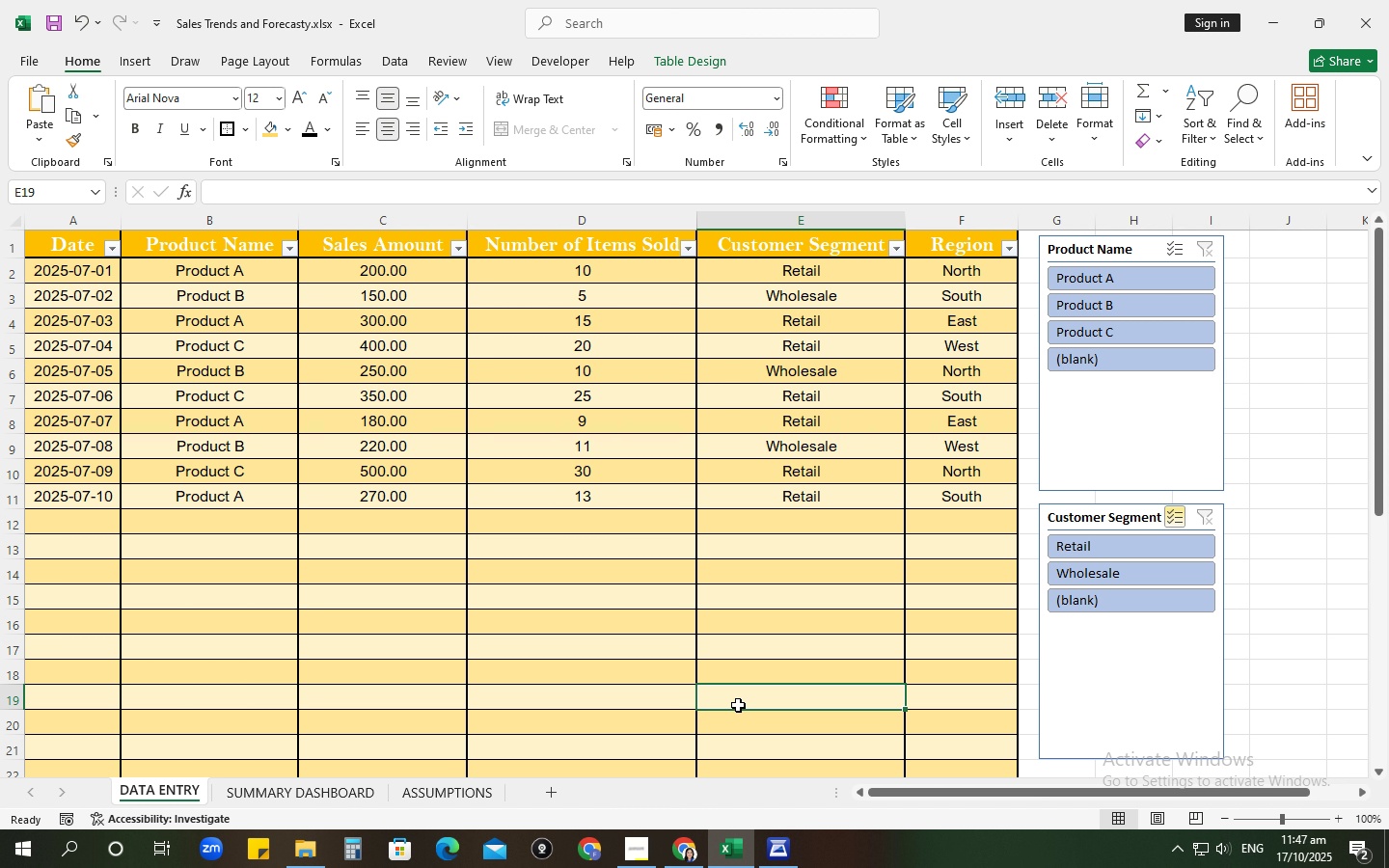 
scroll: coordinate [738, 705], scroll_direction: down, amount: 2.0
 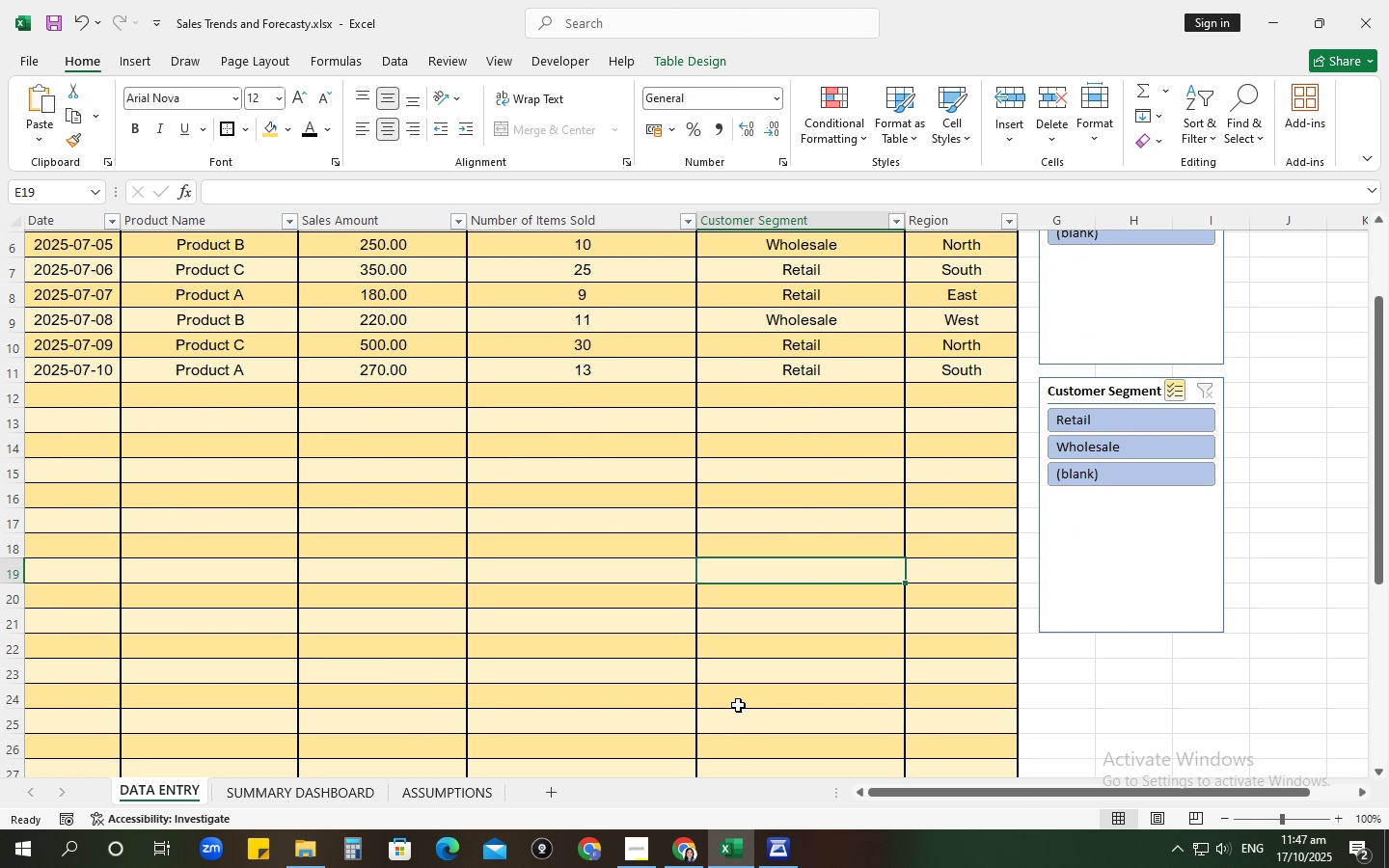 
scroll: coordinate [738, 705], scroll_direction: up, amount: 5.0
 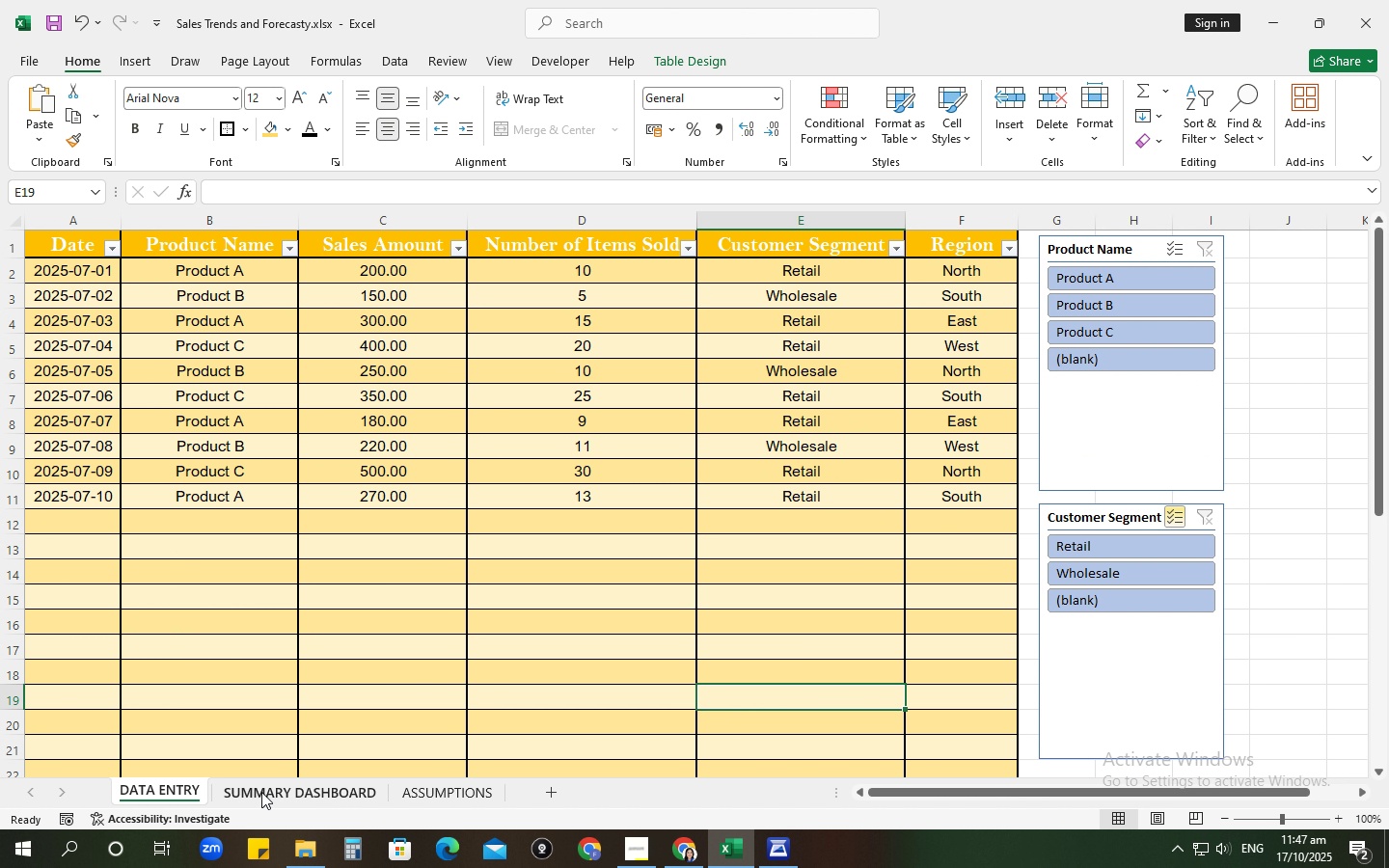 
left_click([261, 792])
 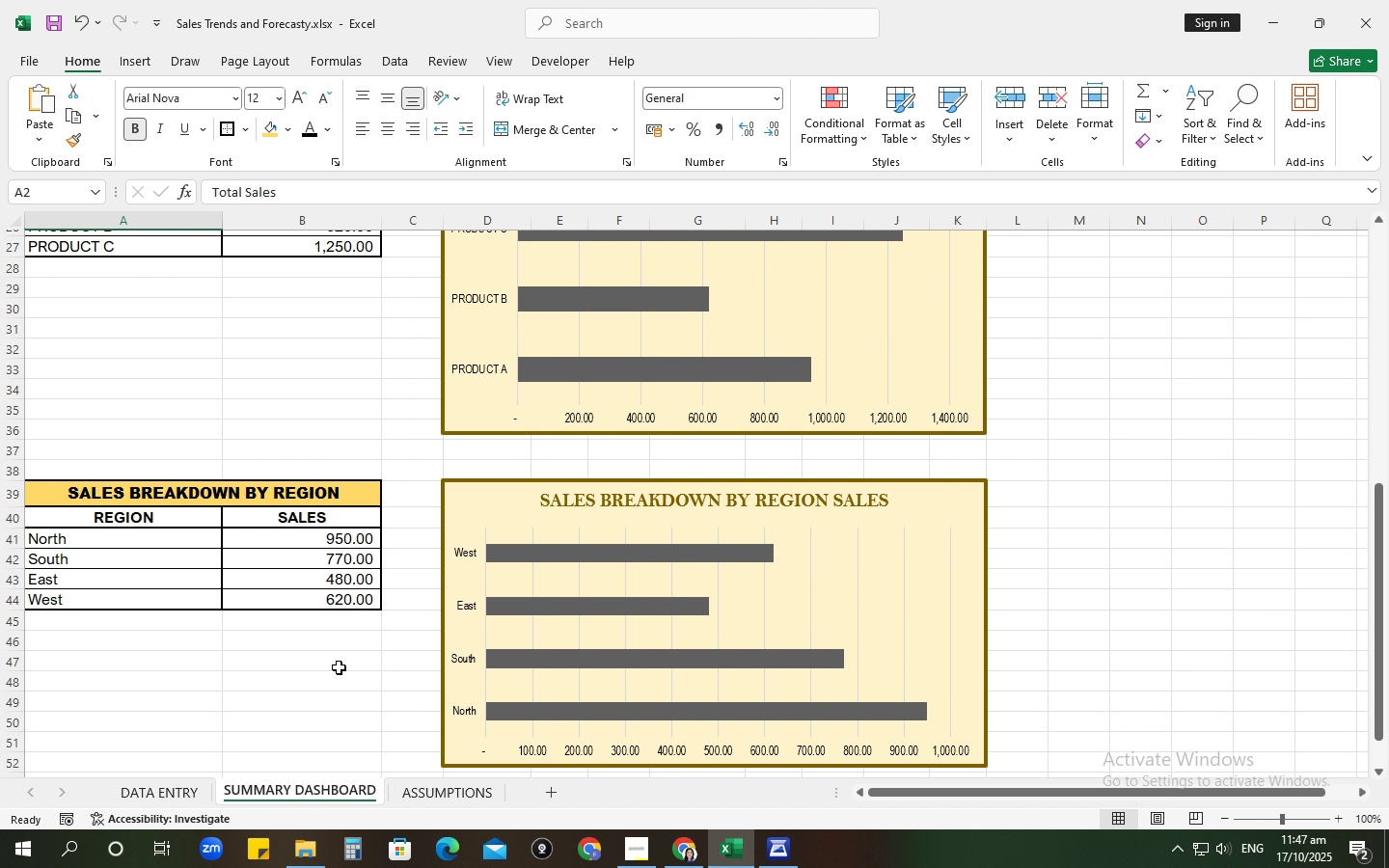 
scroll: coordinate [339, 667], scroll_direction: up, amount: 2.0
 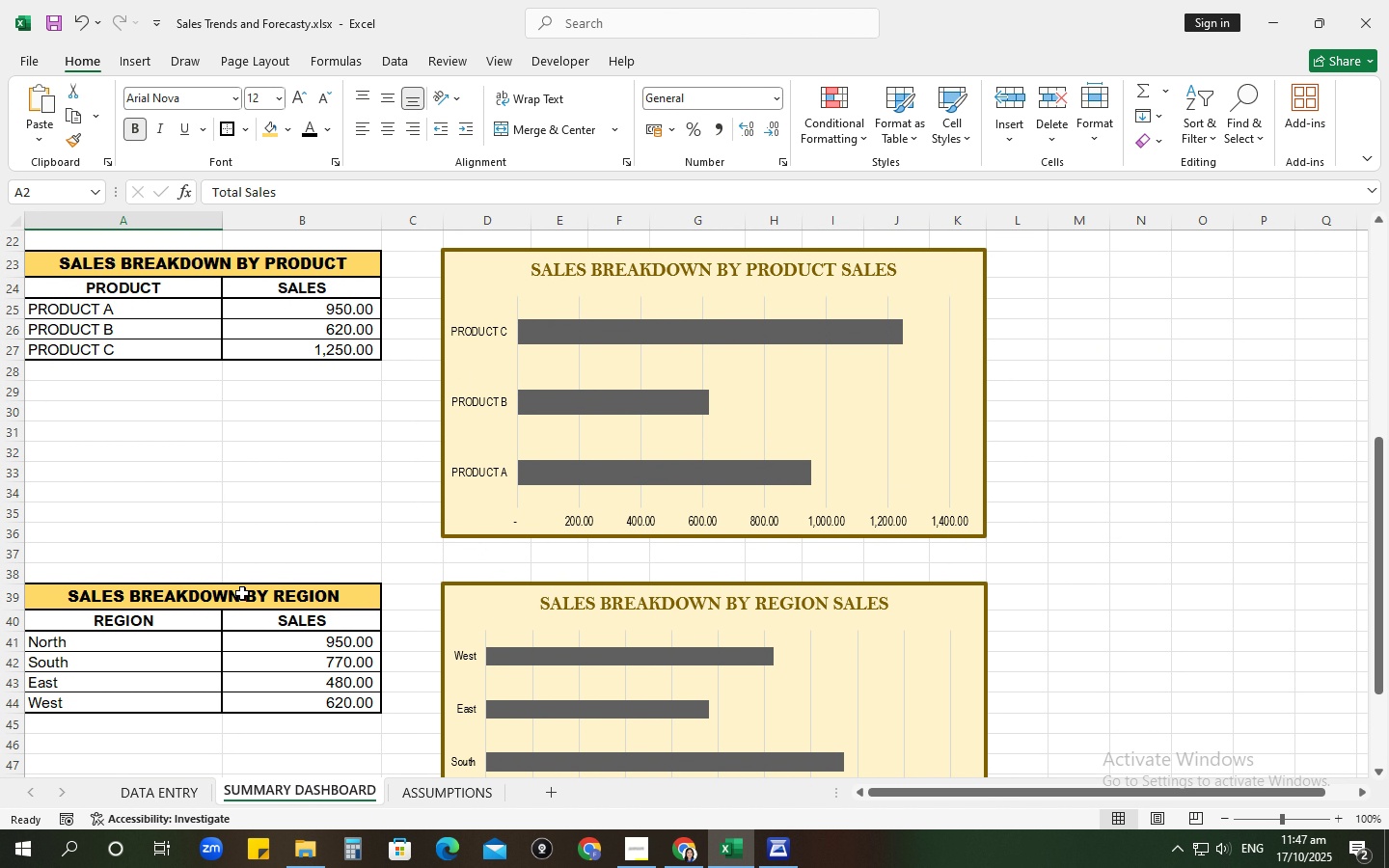 
left_click([243, 593])
 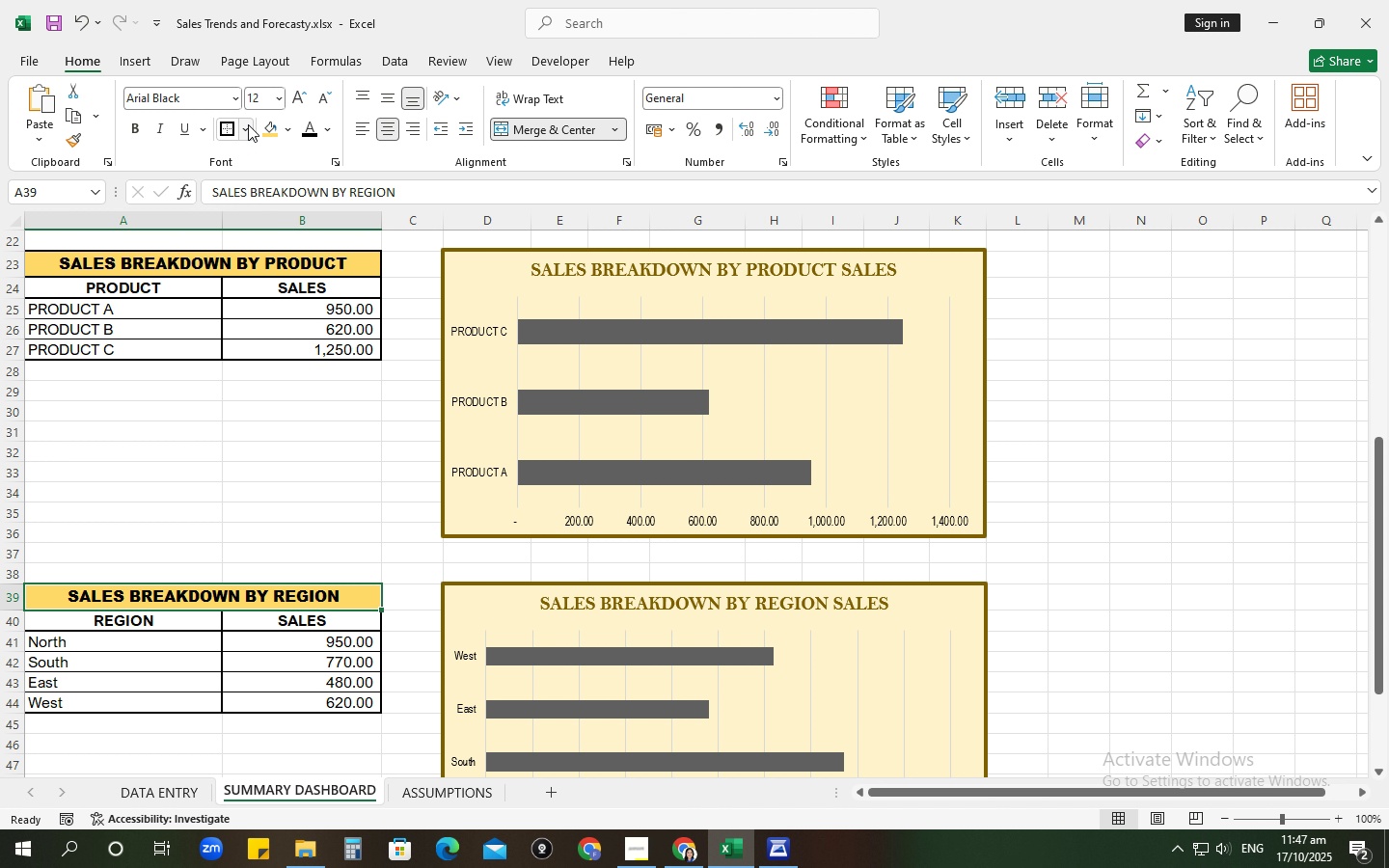 
mouse_move([238, 110])
 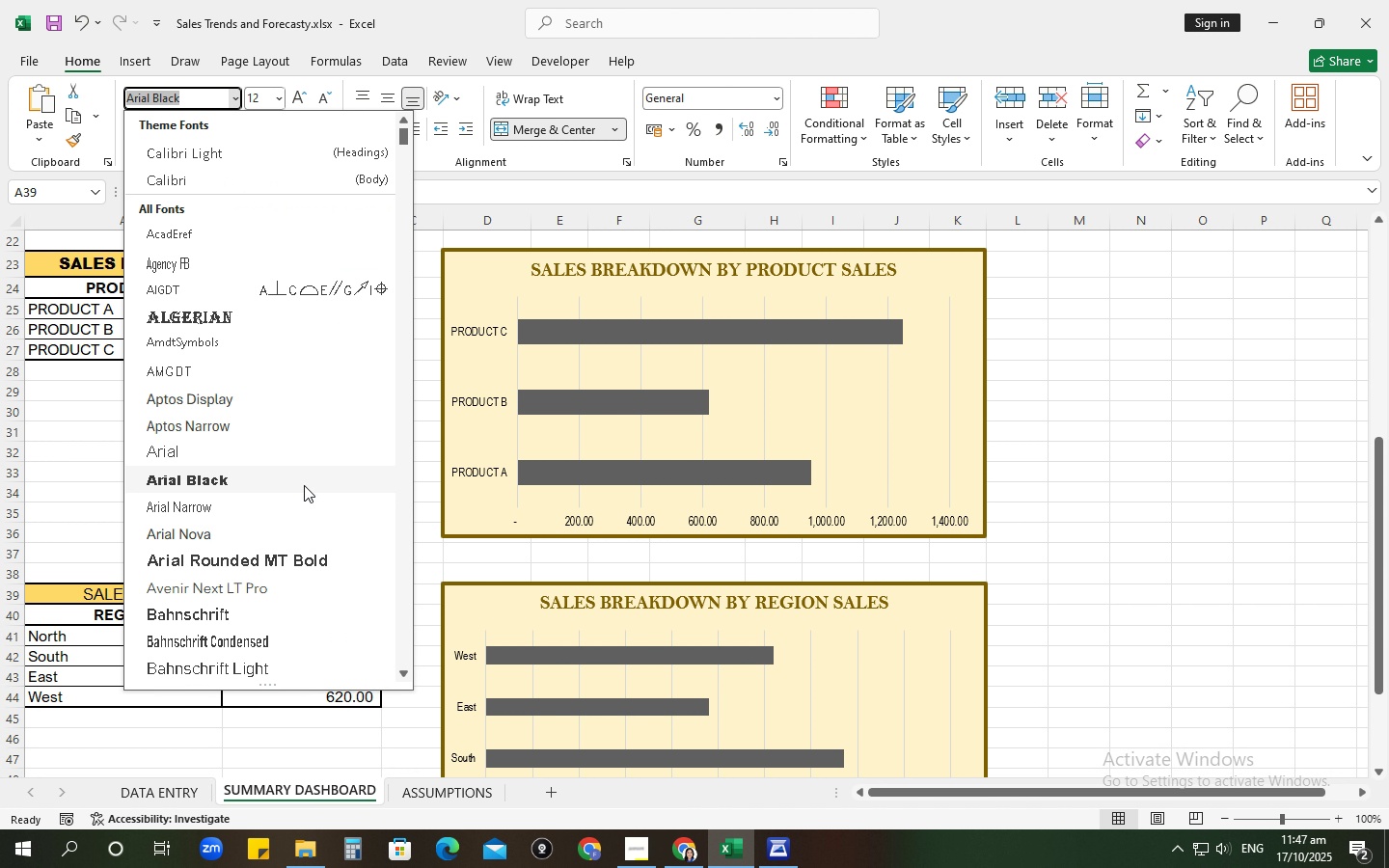 
scroll: coordinate [307, 493], scroll_direction: down, amount: 4.0
 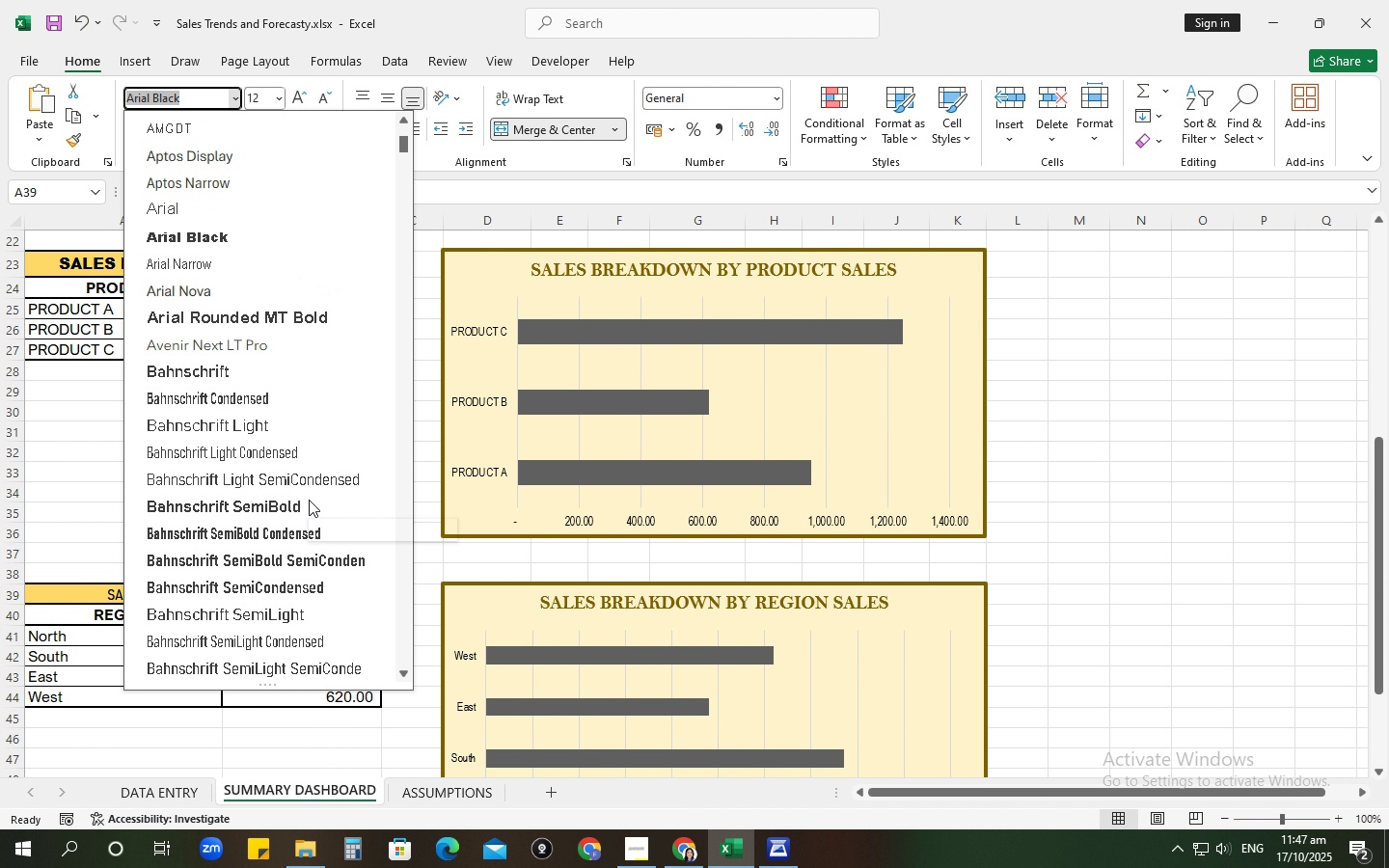 
scroll: coordinate [309, 500], scroll_direction: up, amount: 1.0
 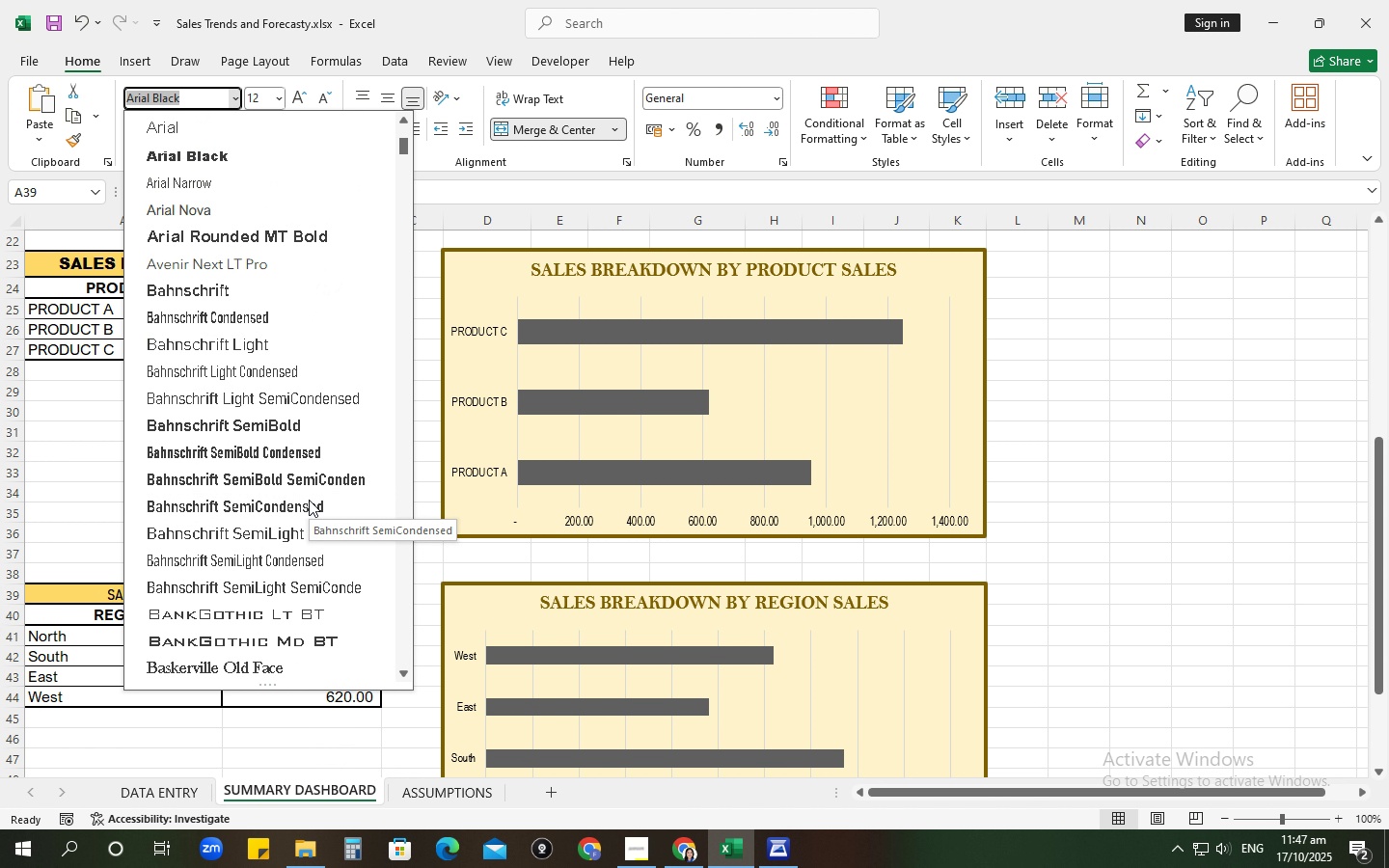 
scroll: coordinate [309, 500], scroll_direction: down, amount: 2.0
 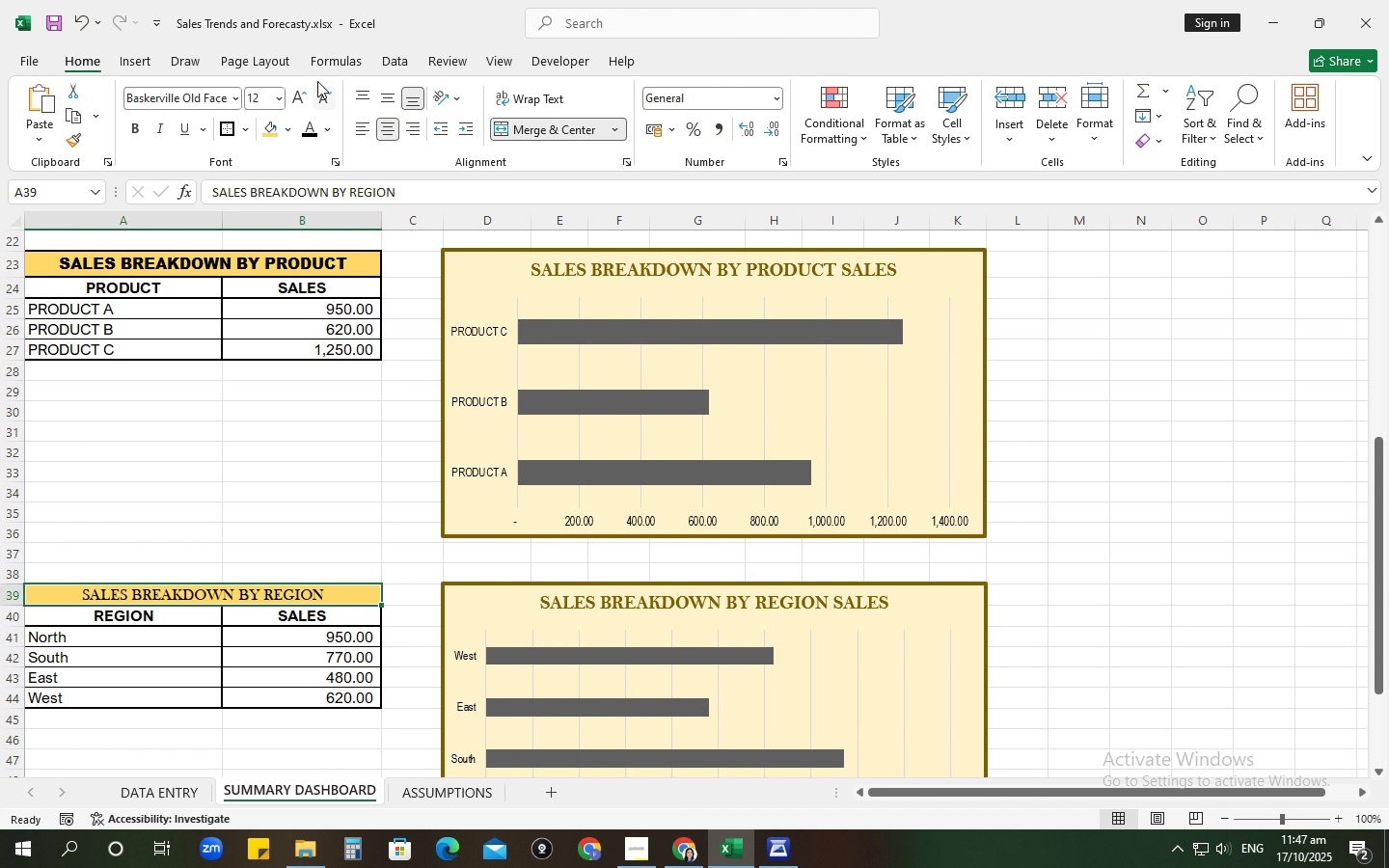 
left_click_drag(start_coordinate=[131, 132], to_coordinate=[133, 137])
 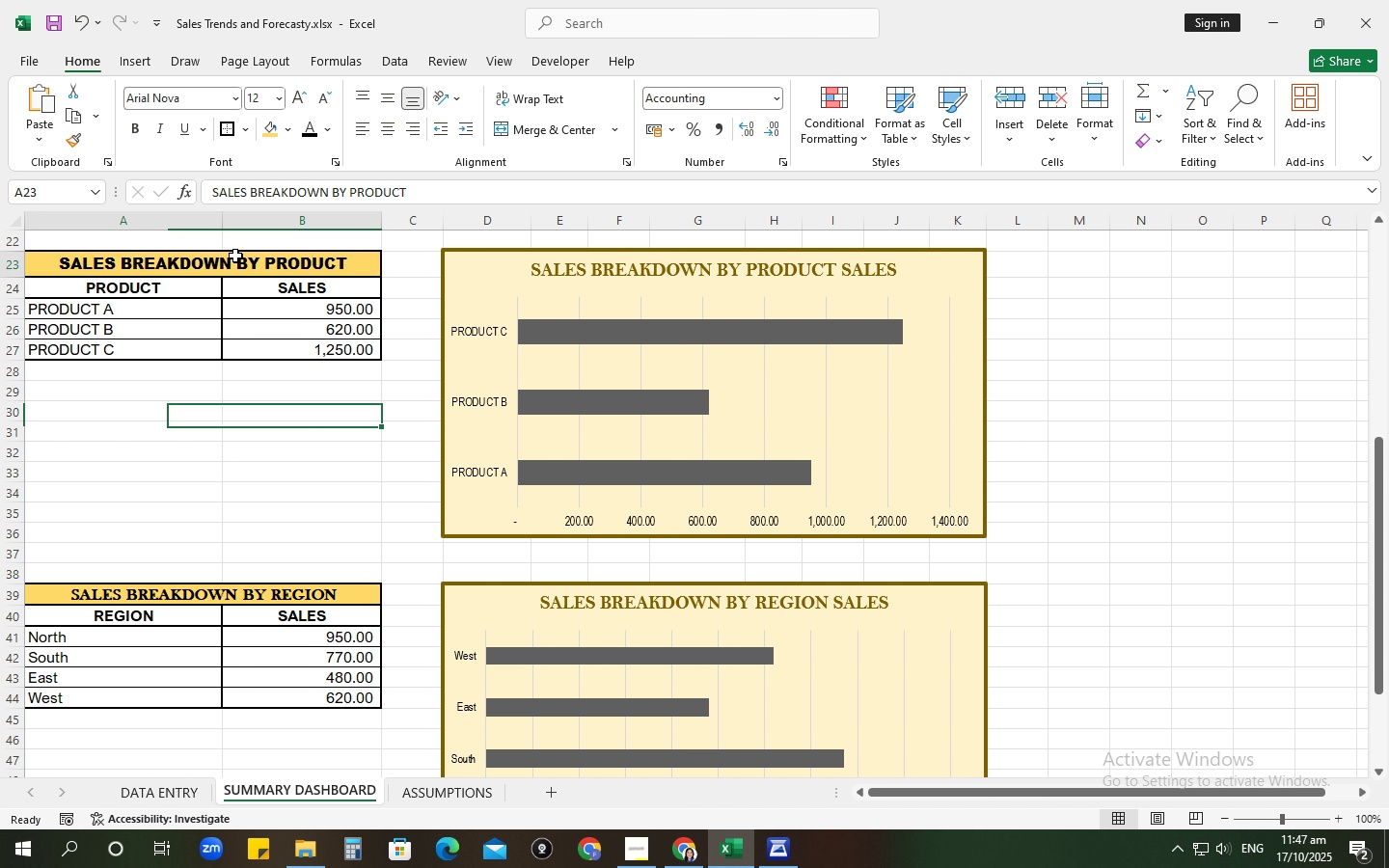 
left_click([235, 256])
 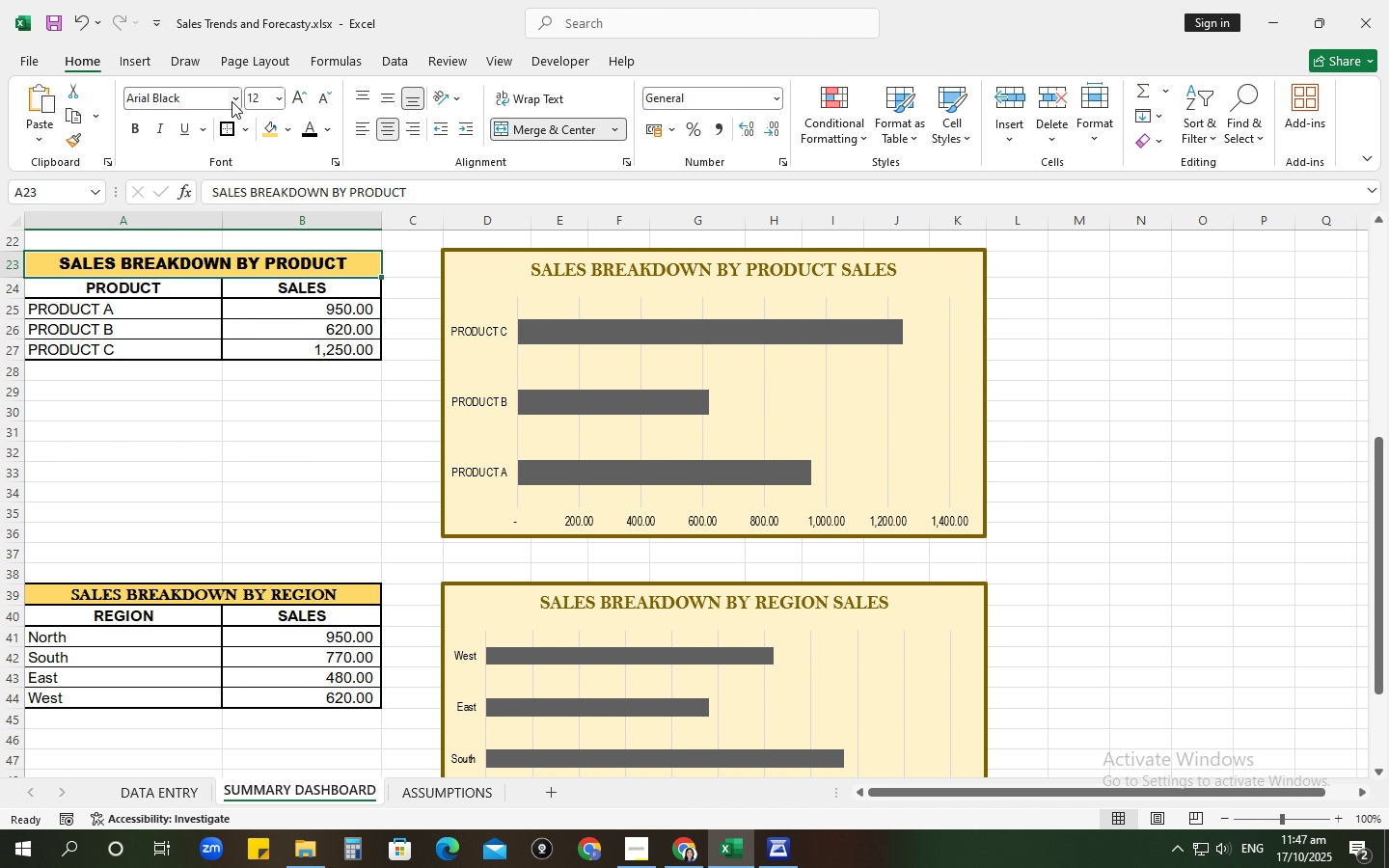 
left_click_drag(start_coordinate=[232, 100], to_coordinate=[239, 101])
 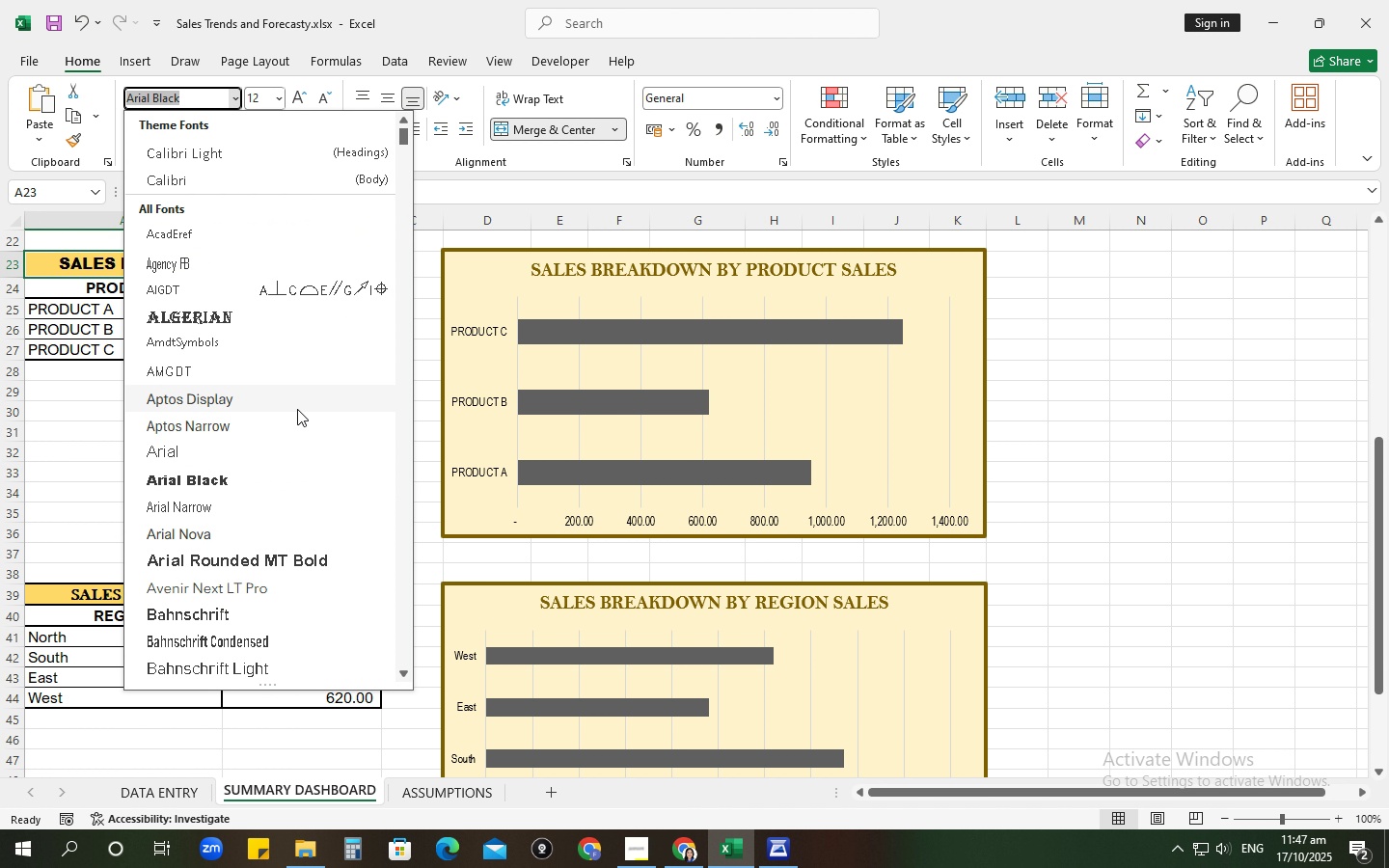 
scroll: coordinate [310, 462], scroll_direction: down, amount: 6.0
 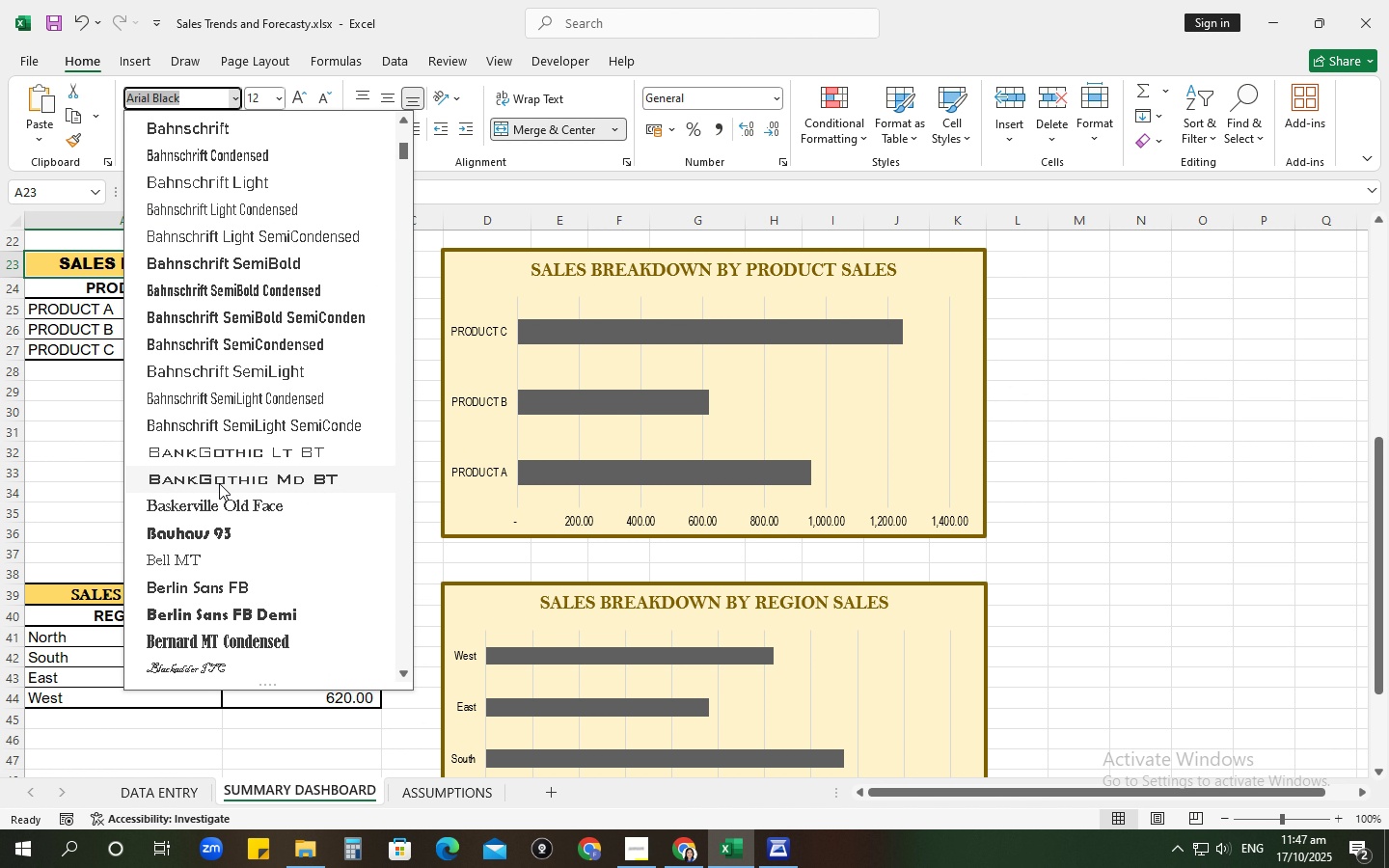 
left_click([219, 502])
 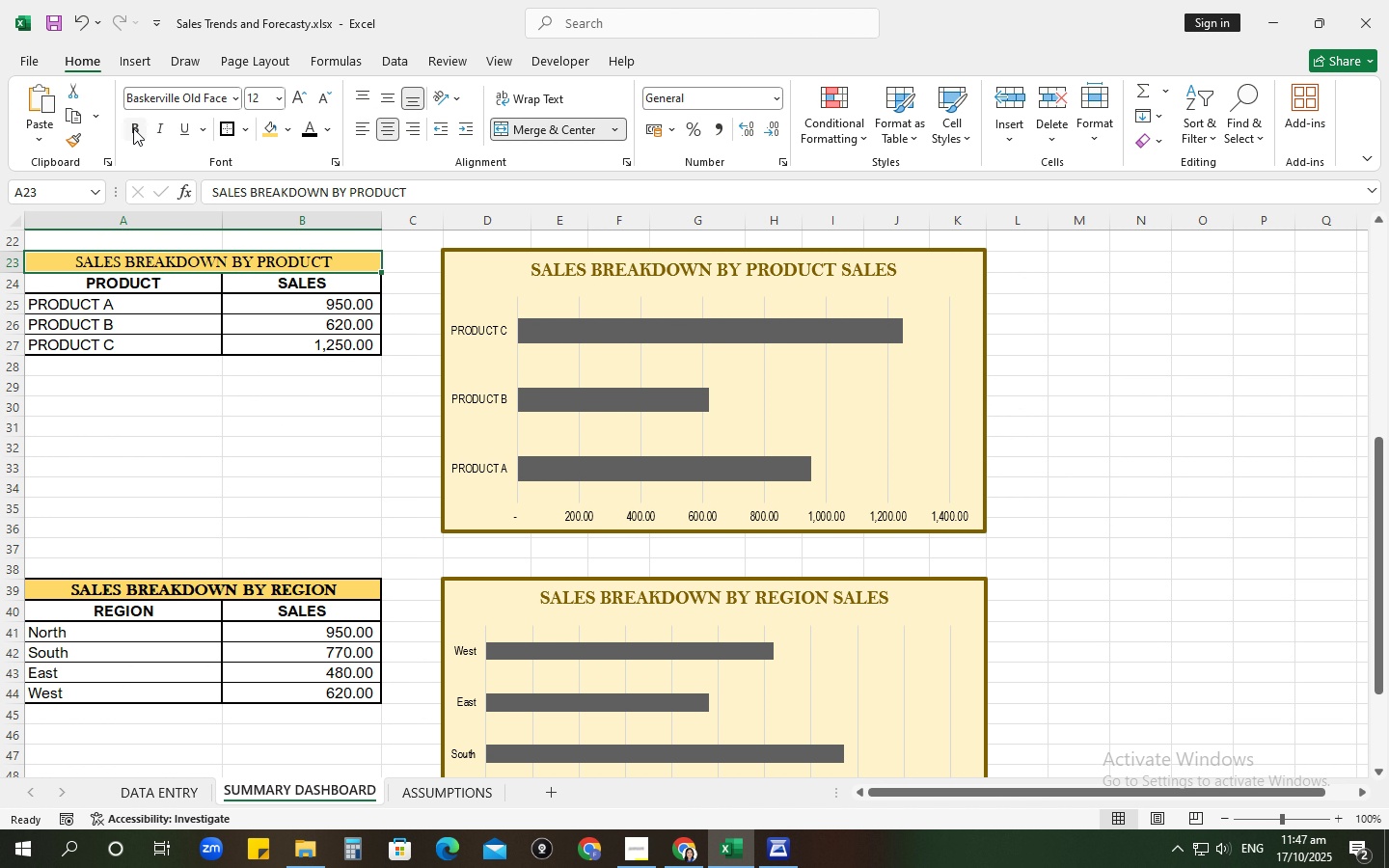 
left_click([132, 127])
 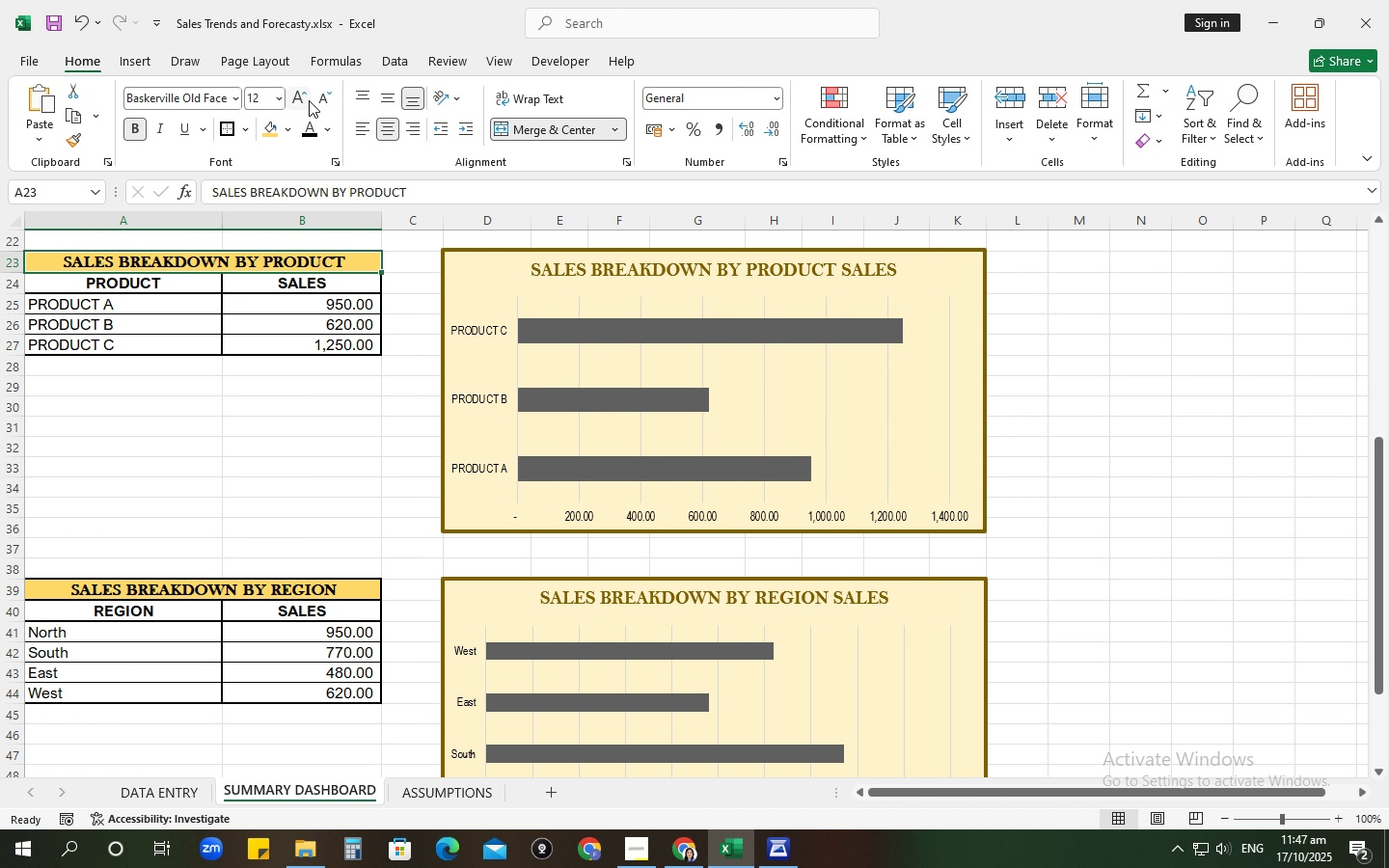 
left_click([303, 97])
 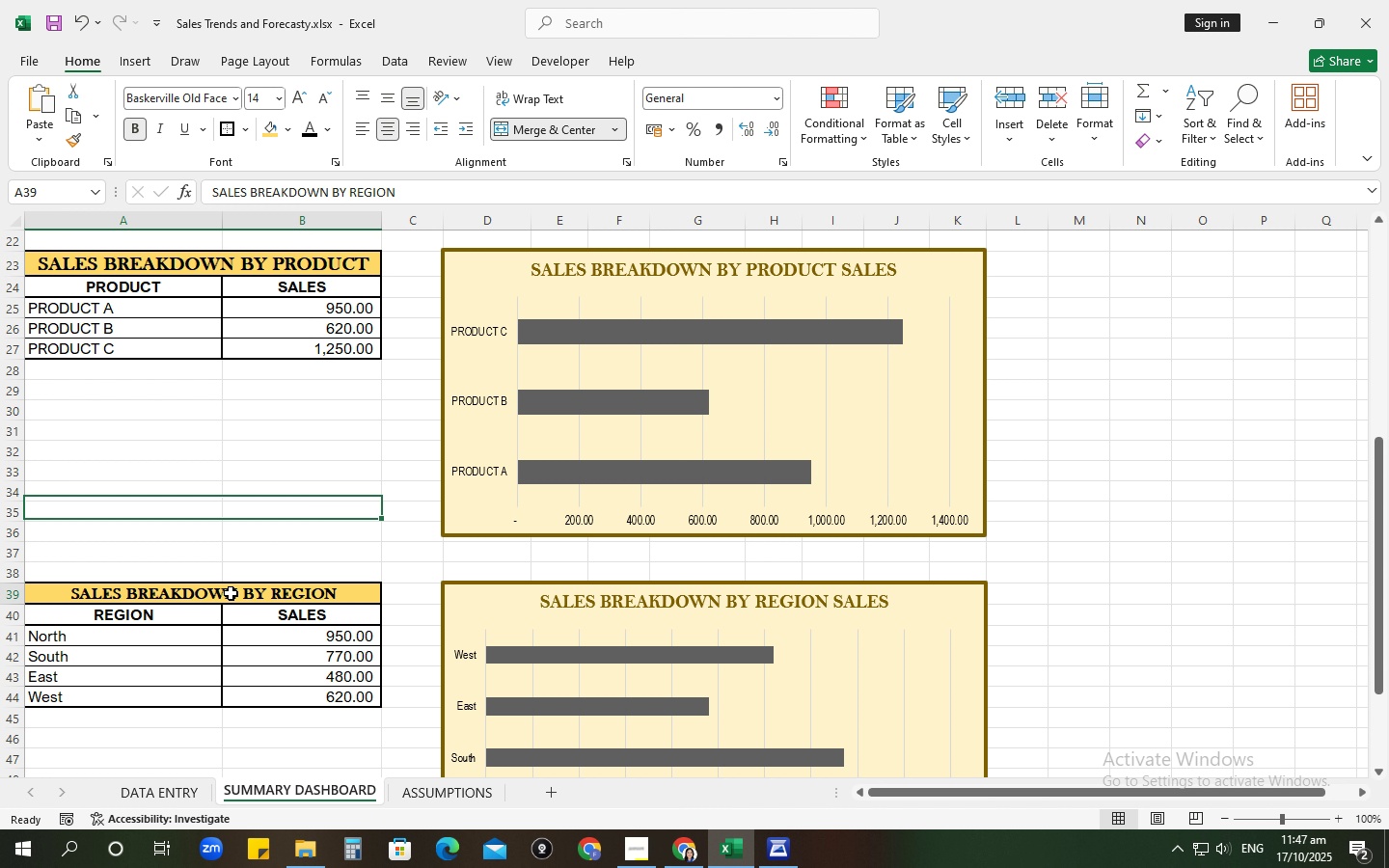 
left_click([231, 593])
 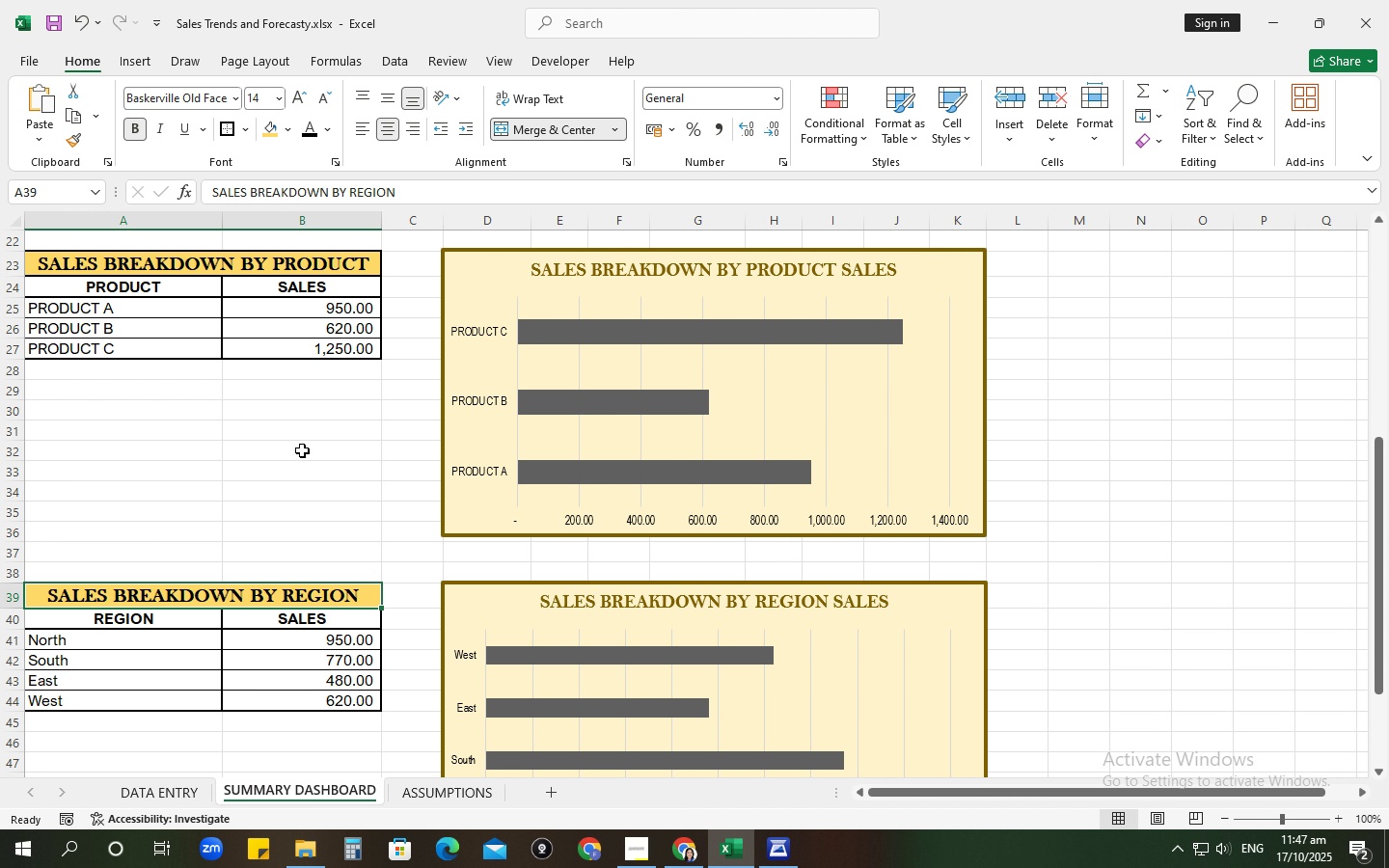 
scroll: coordinate [278, 493], scroll_direction: up, amount: 6.0
 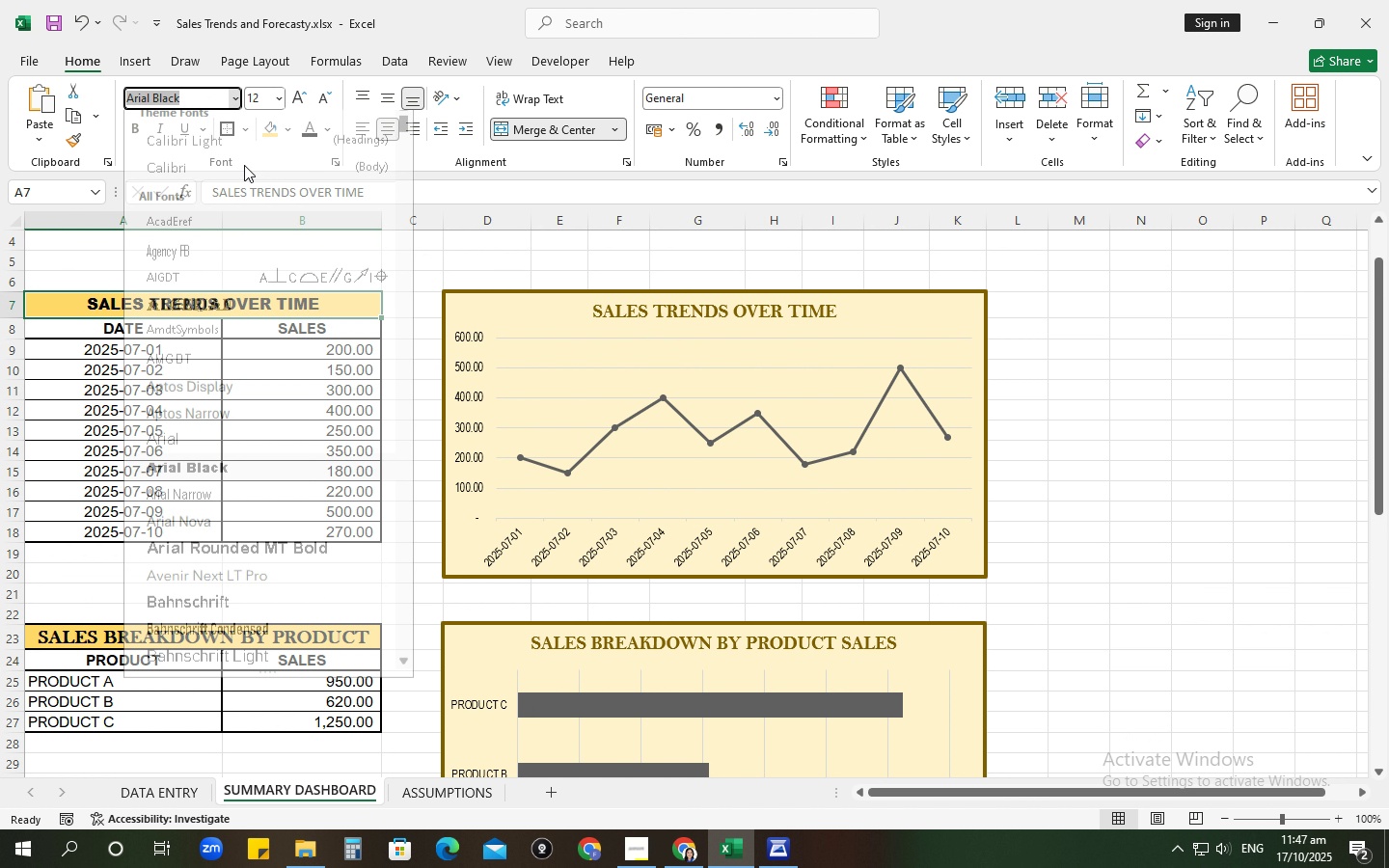 
scroll: coordinate [282, 499], scroll_direction: down, amount: 4.0
 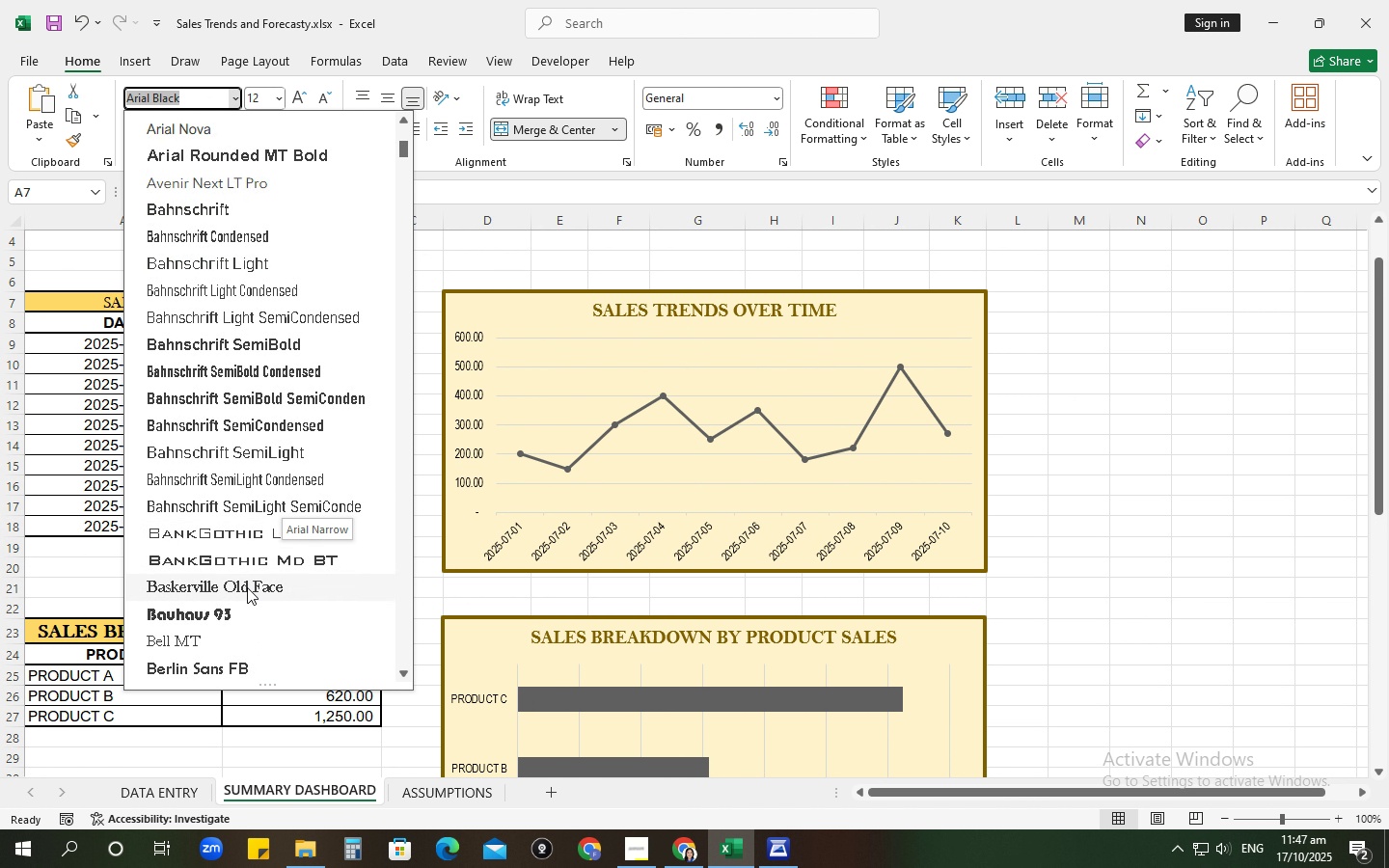 
left_click([247, 587])
 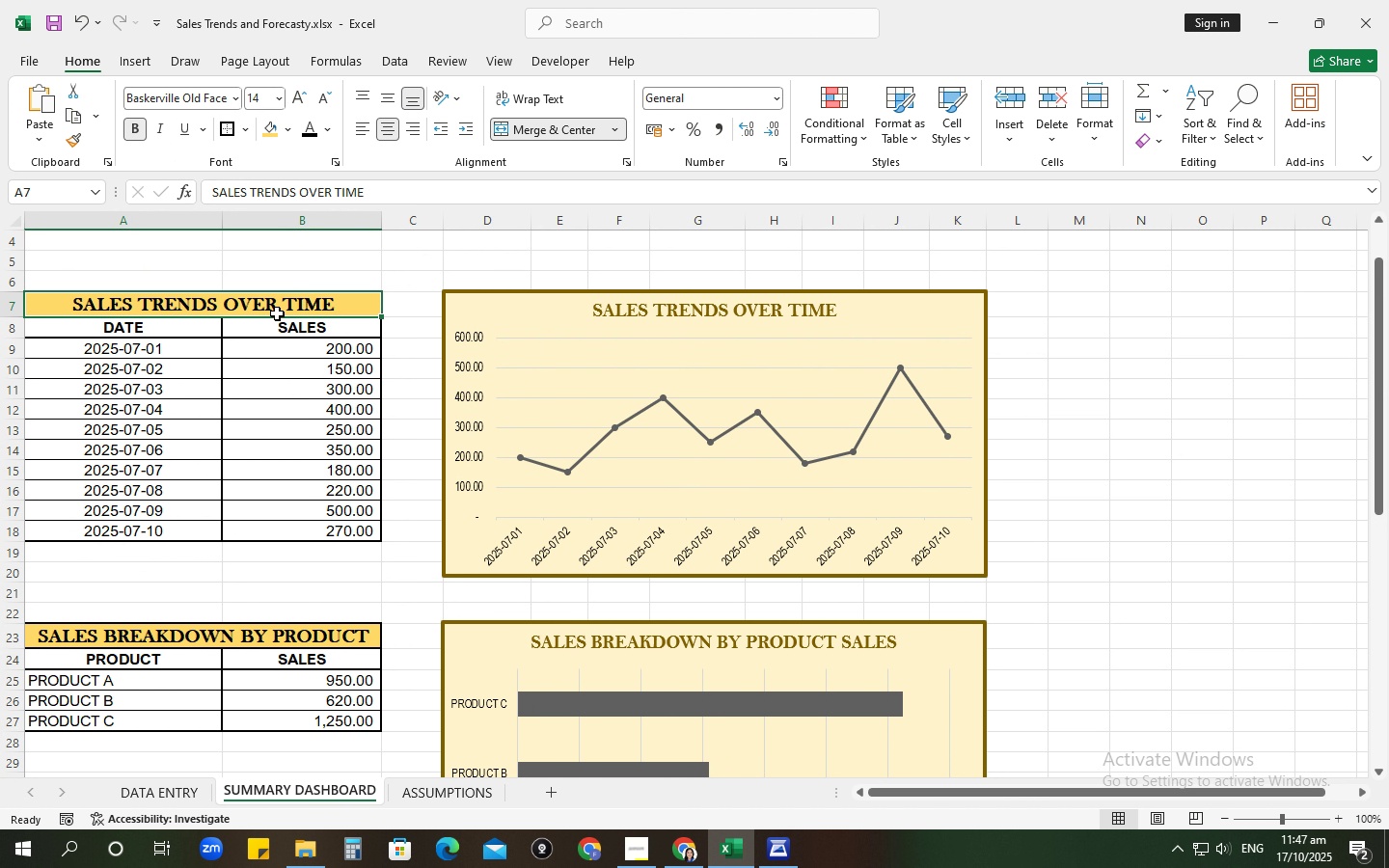 
scroll: coordinate [308, 299], scroll_direction: up, amount: 4.0
 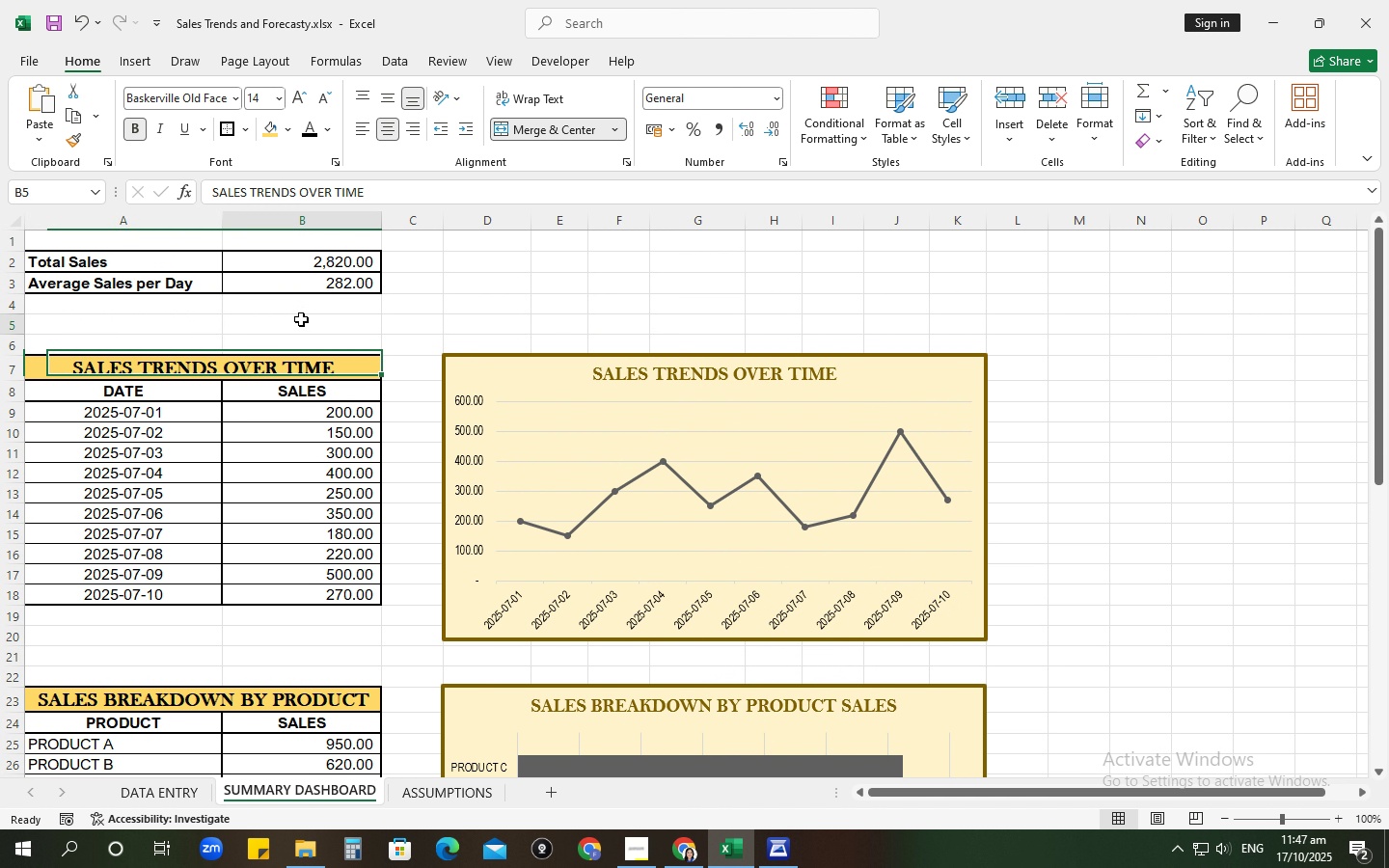 
left_click([301, 319])
 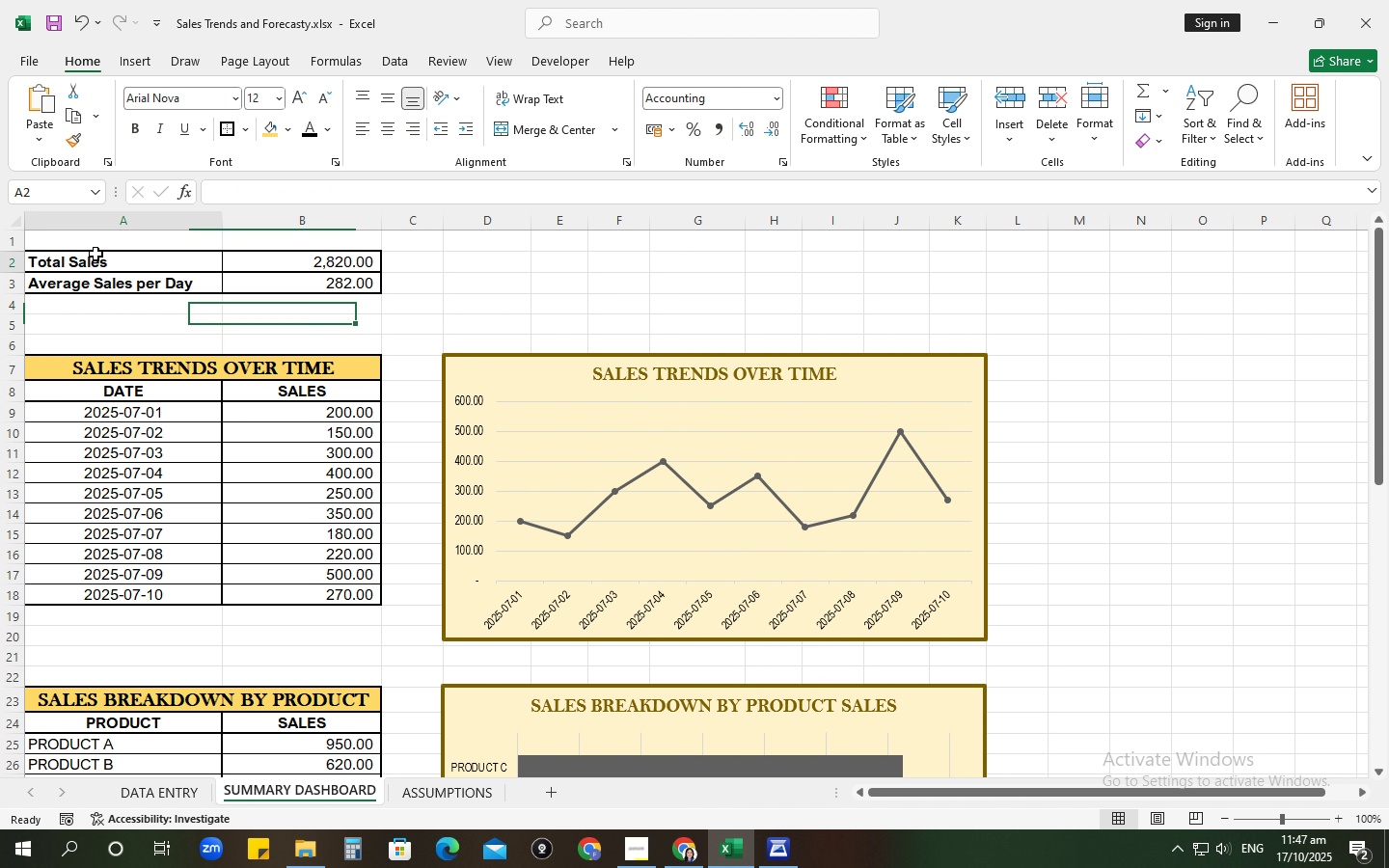 
left_click_drag(start_coordinate=[95, 254], to_coordinate=[104, 282])
 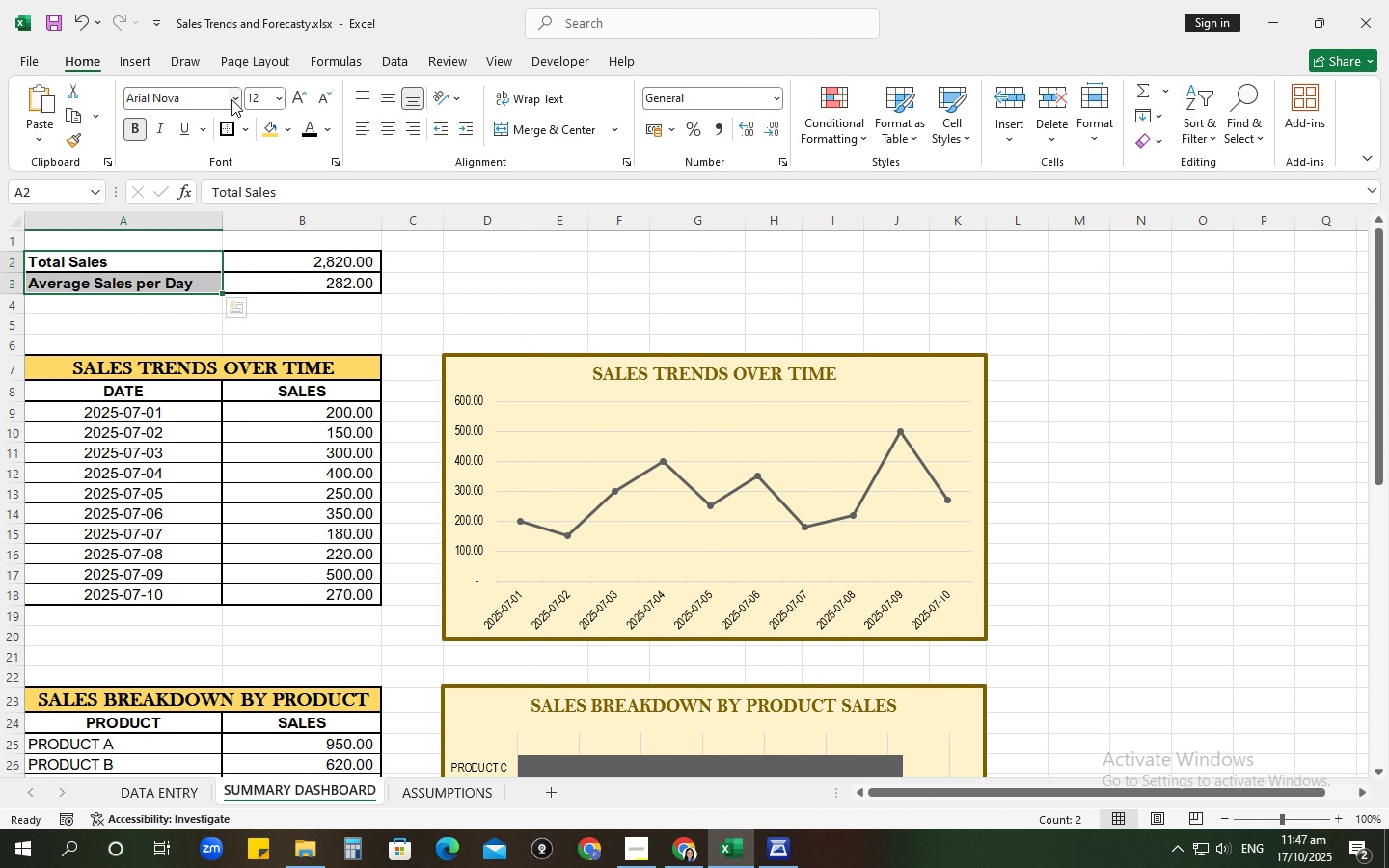 
left_click_drag(start_coordinate=[232, 99], to_coordinate=[234, 106])
 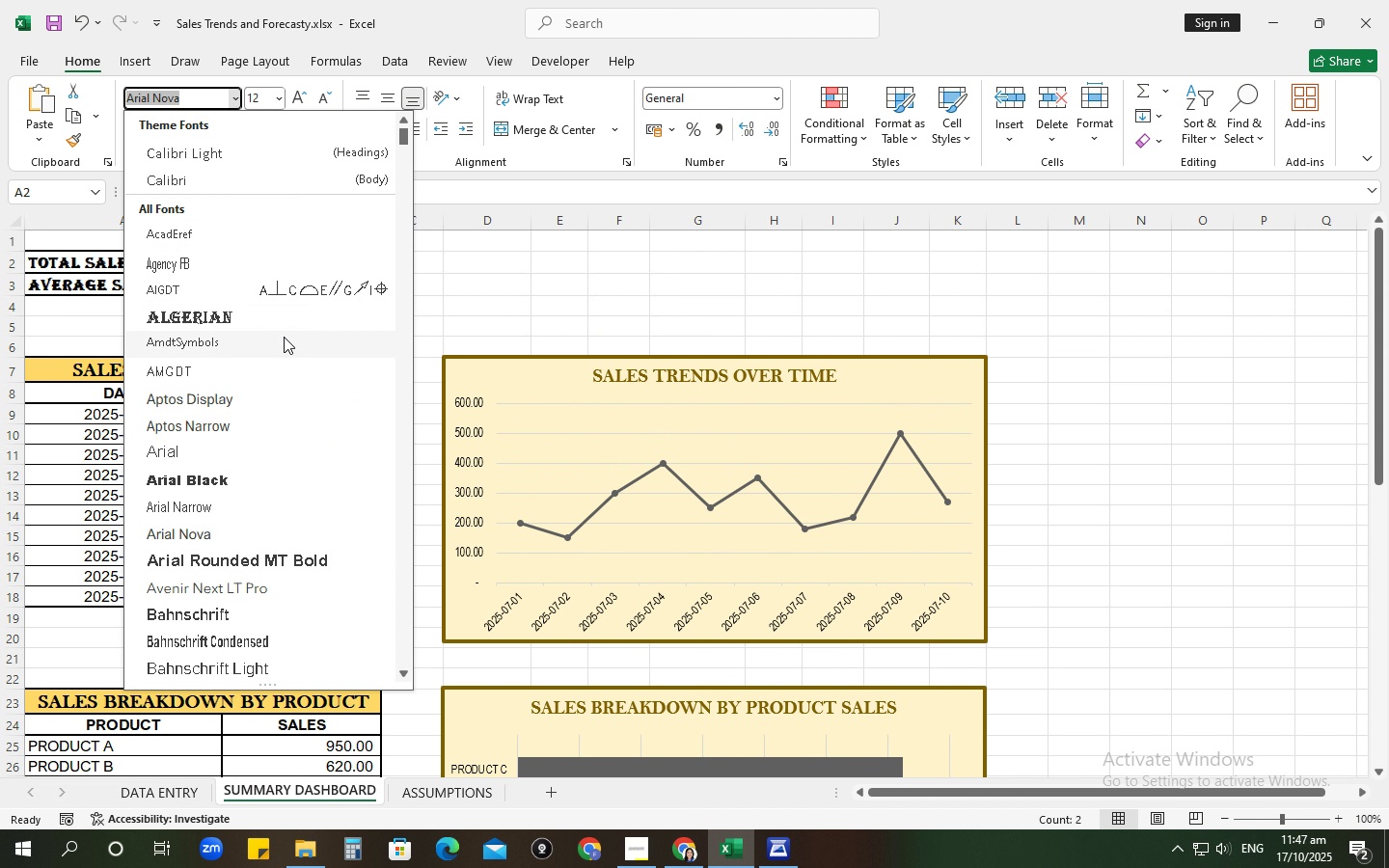 
scroll: coordinate [285, 339], scroll_direction: down, amount: 6.0
 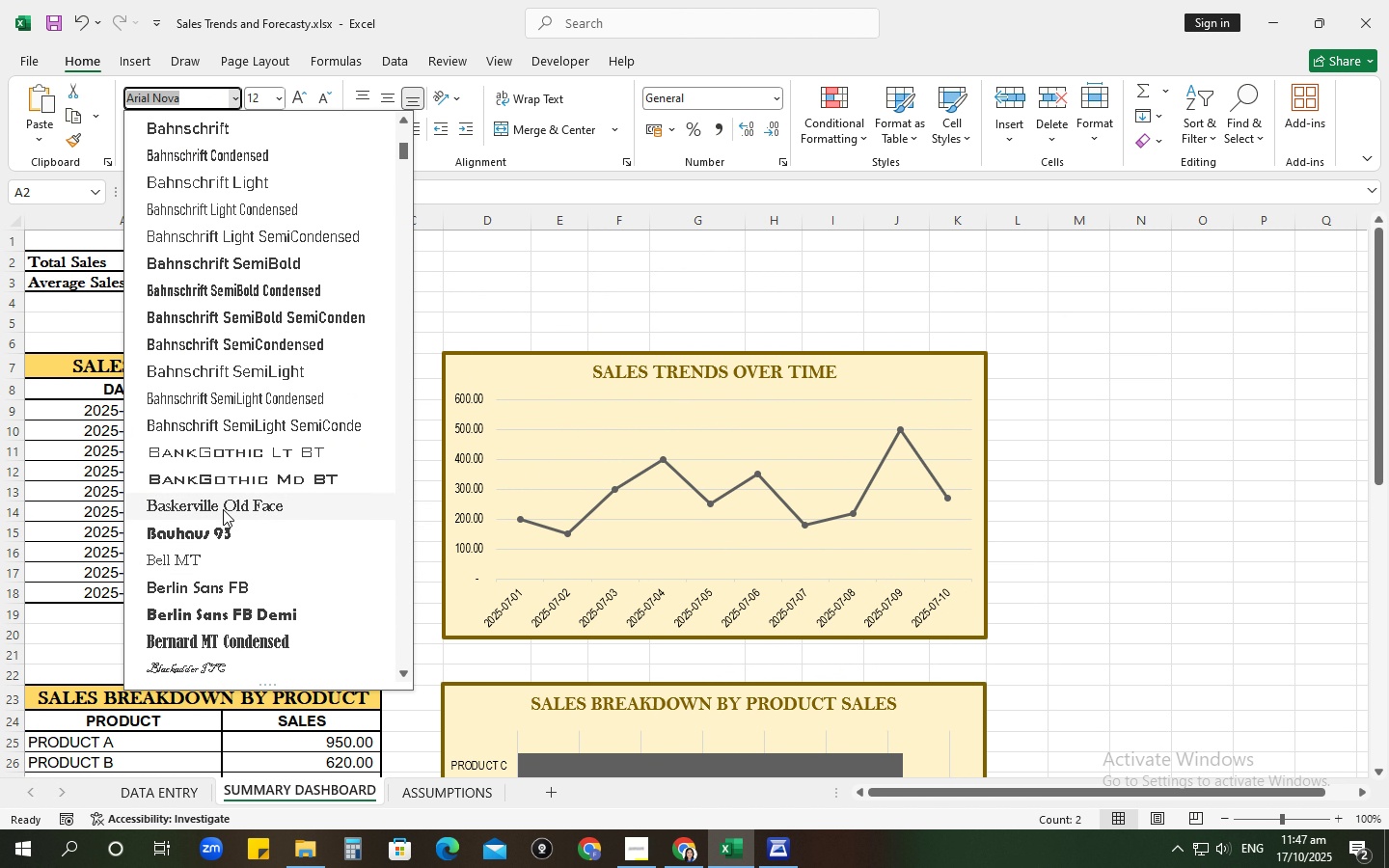 
left_click([223, 509])
 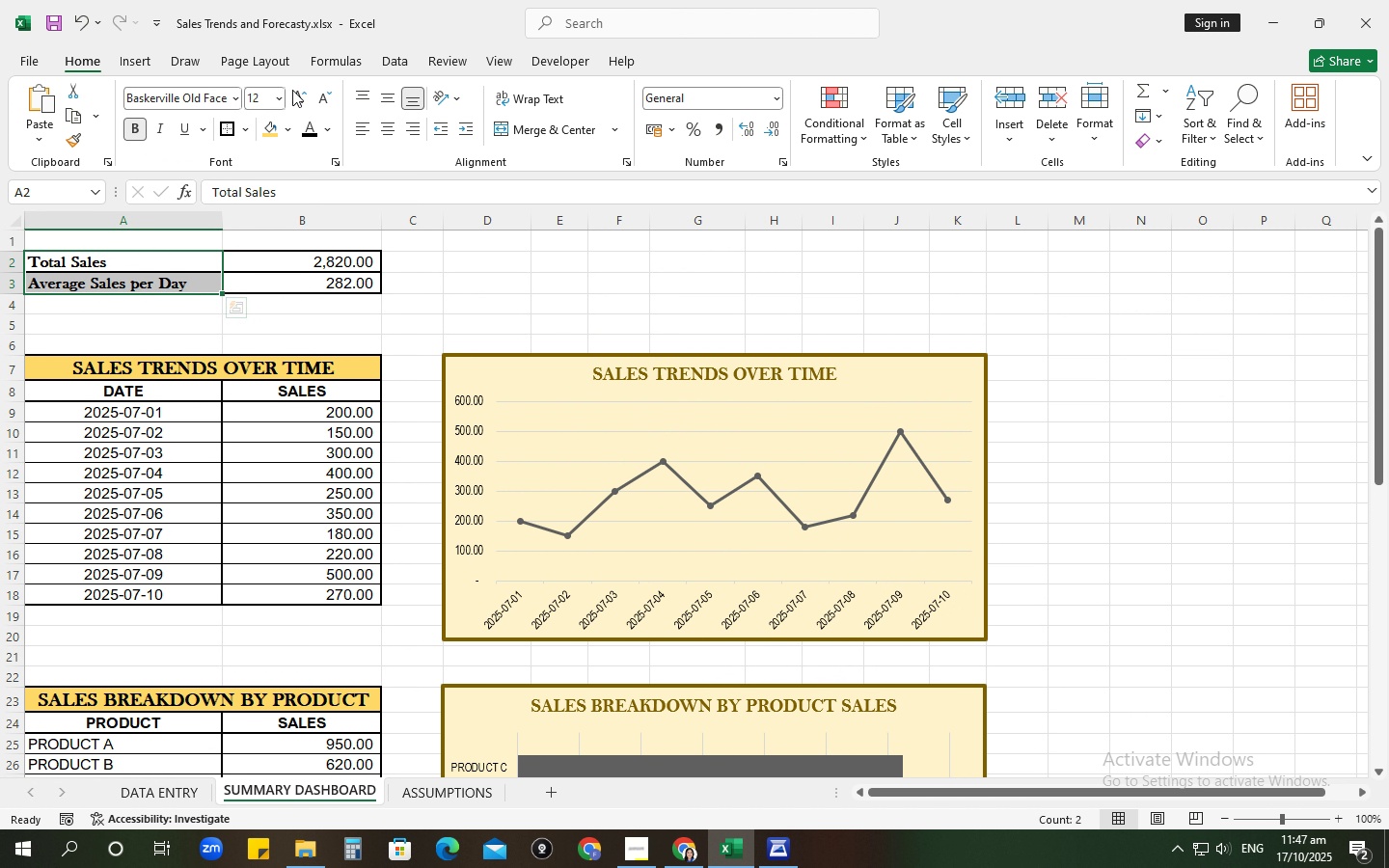 
left_click([297, 90])
 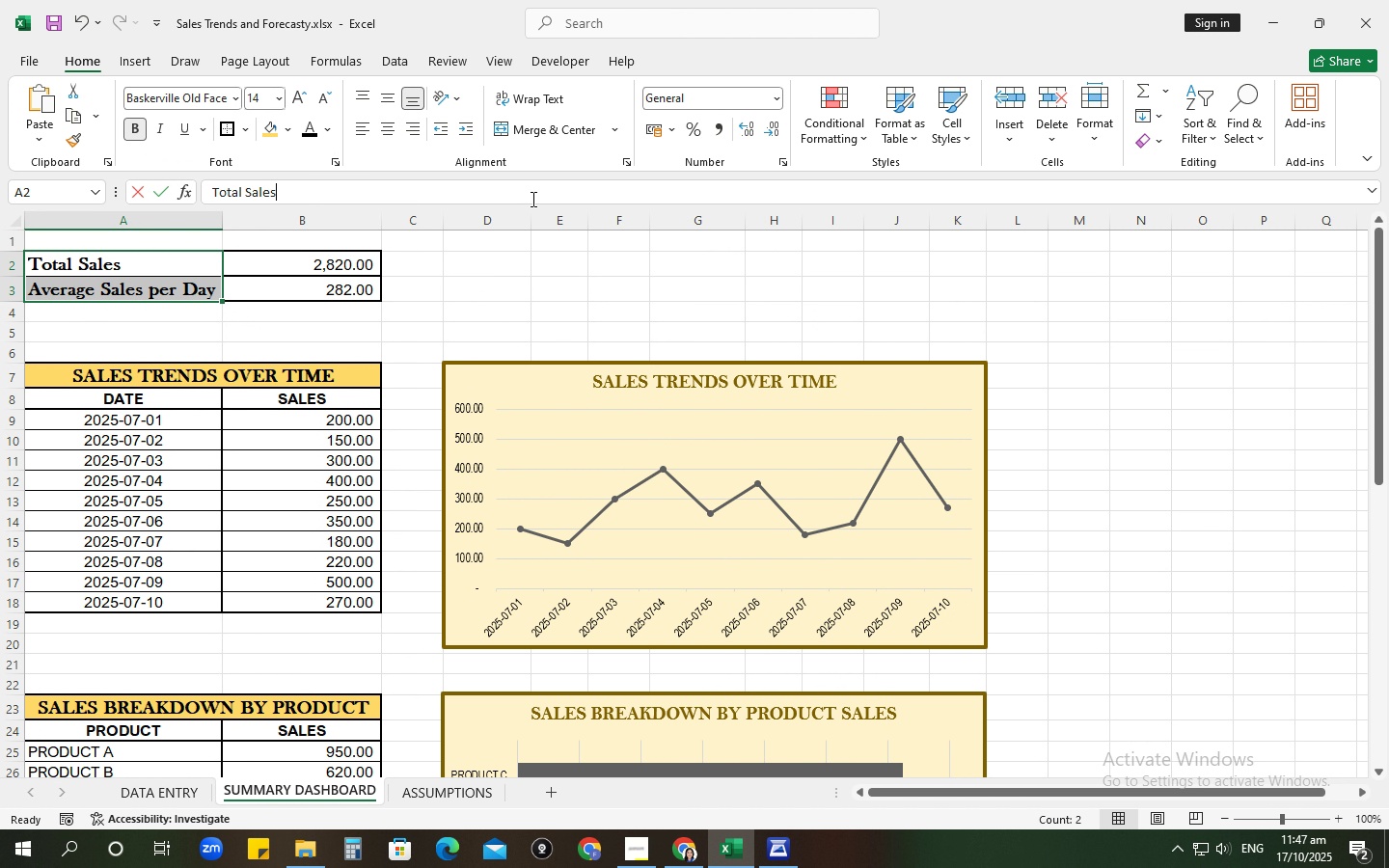 
left_click([531, 199])
 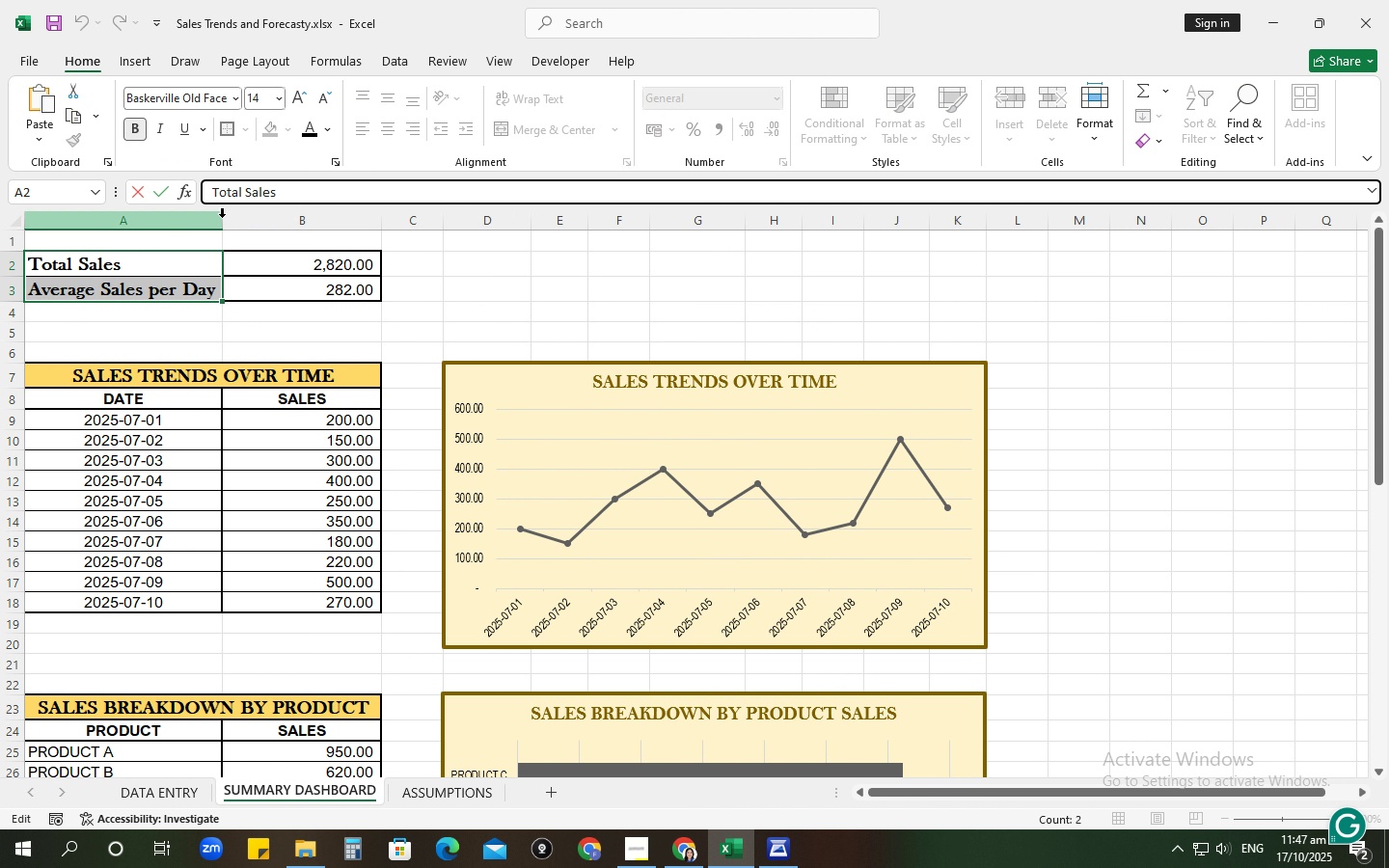 
left_click_drag(start_coordinate=[222, 217], to_coordinate=[233, 219])
 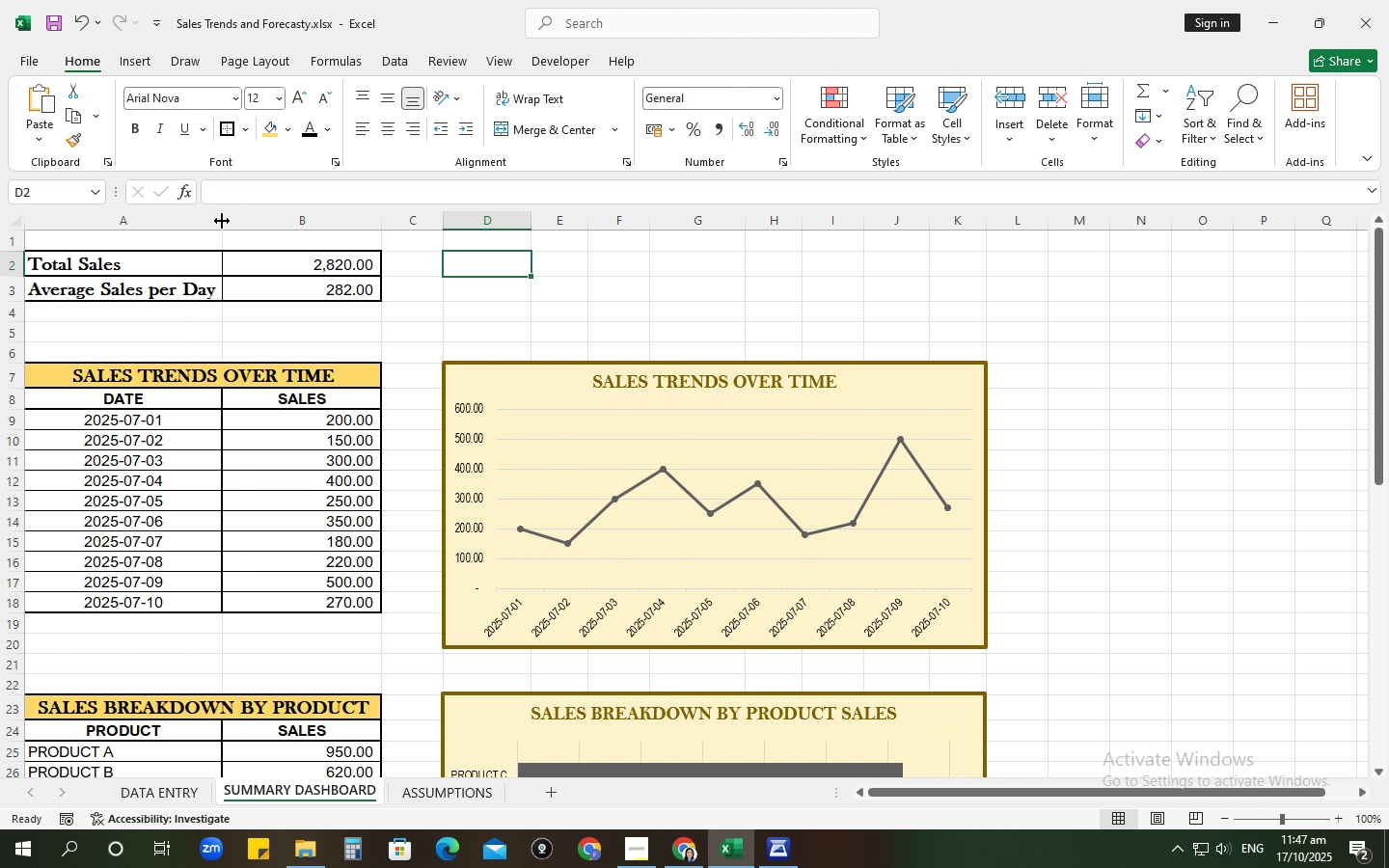 
left_click_drag(start_coordinate=[223, 222], to_coordinate=[233, 224])
 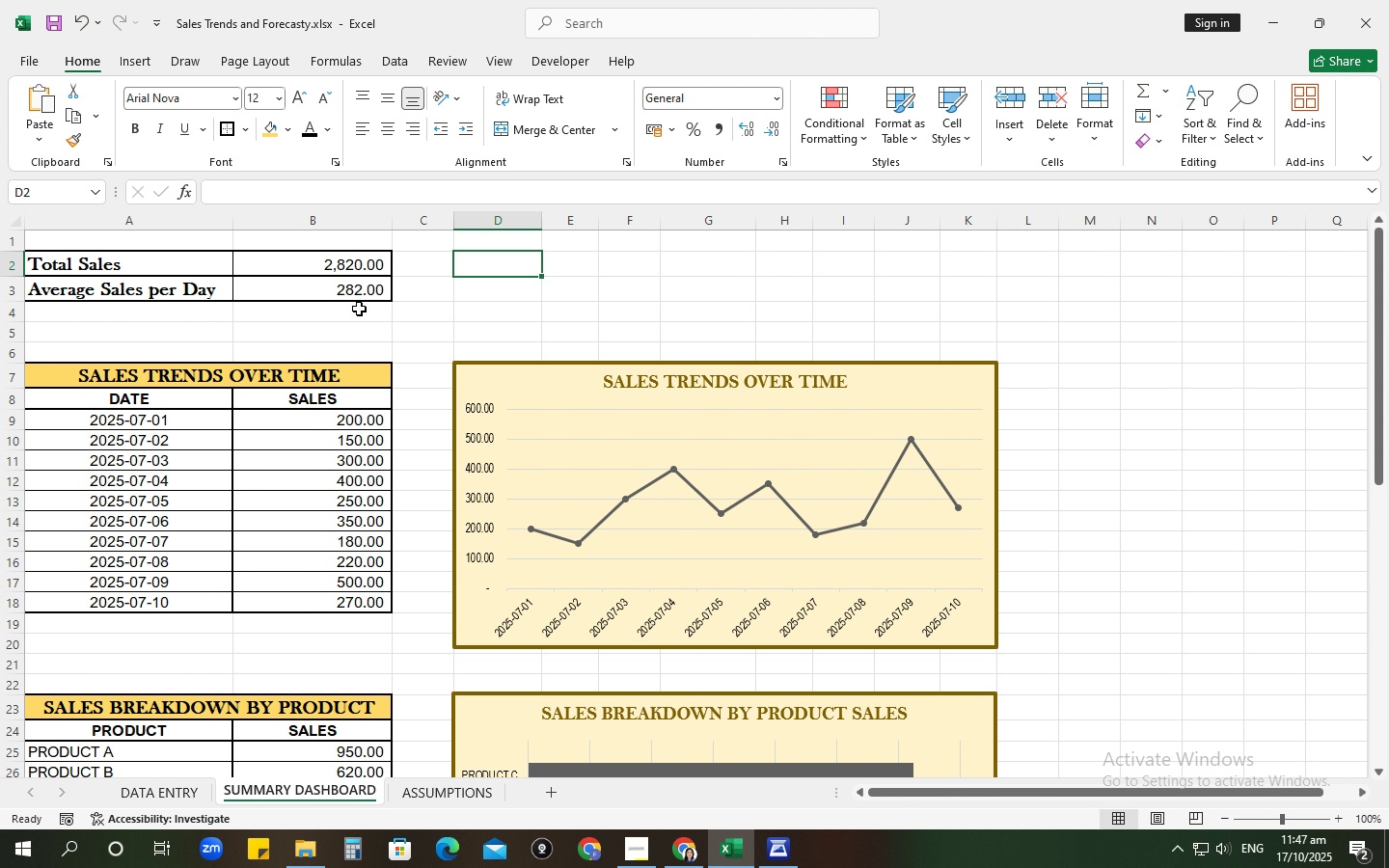 
scroll: coordinate [361, 316], scroll_direction: up, amount: 1.0
 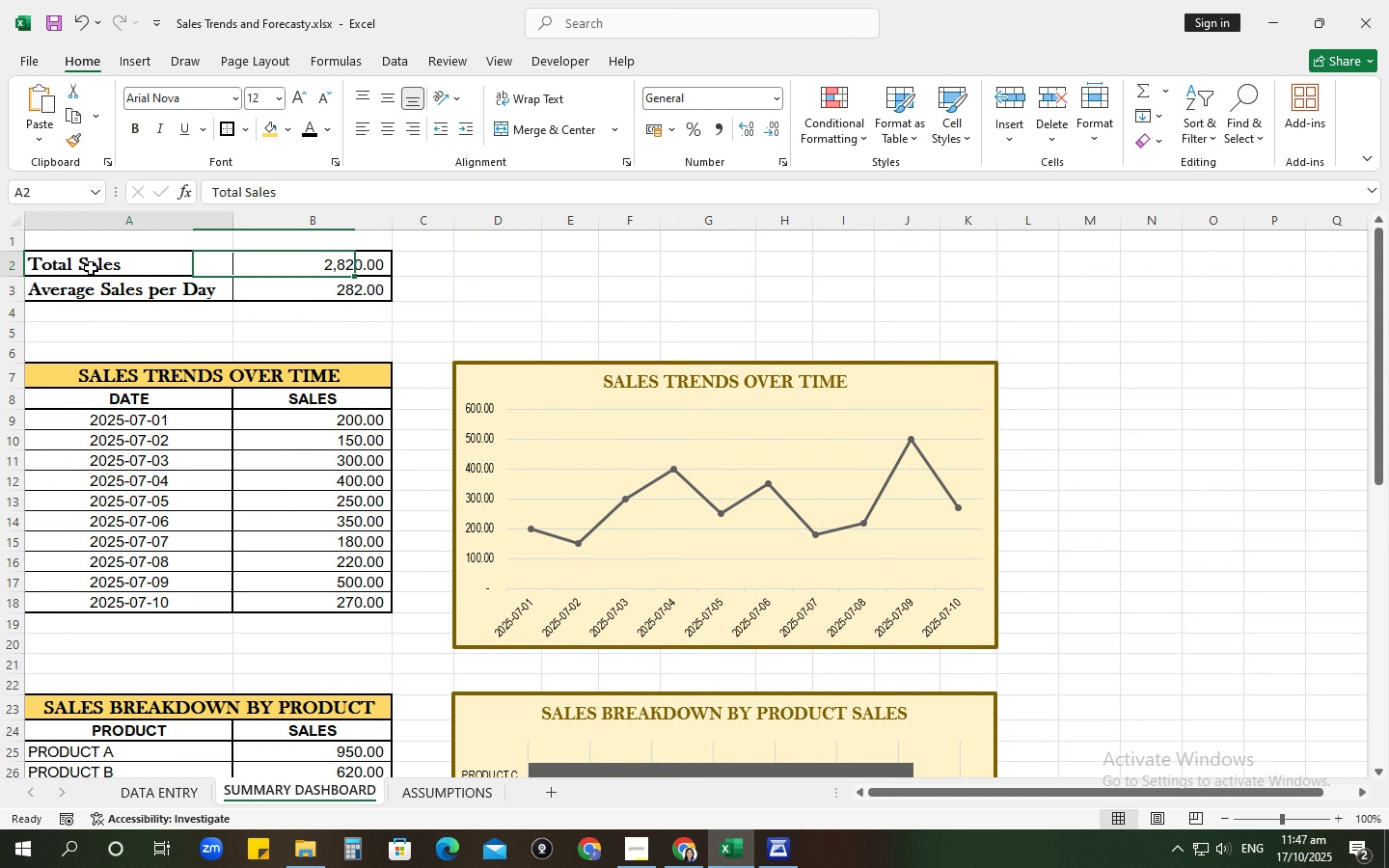 
left_click_drag(start_coordinate=[88, 265], to_coordinate=[98, 288])
 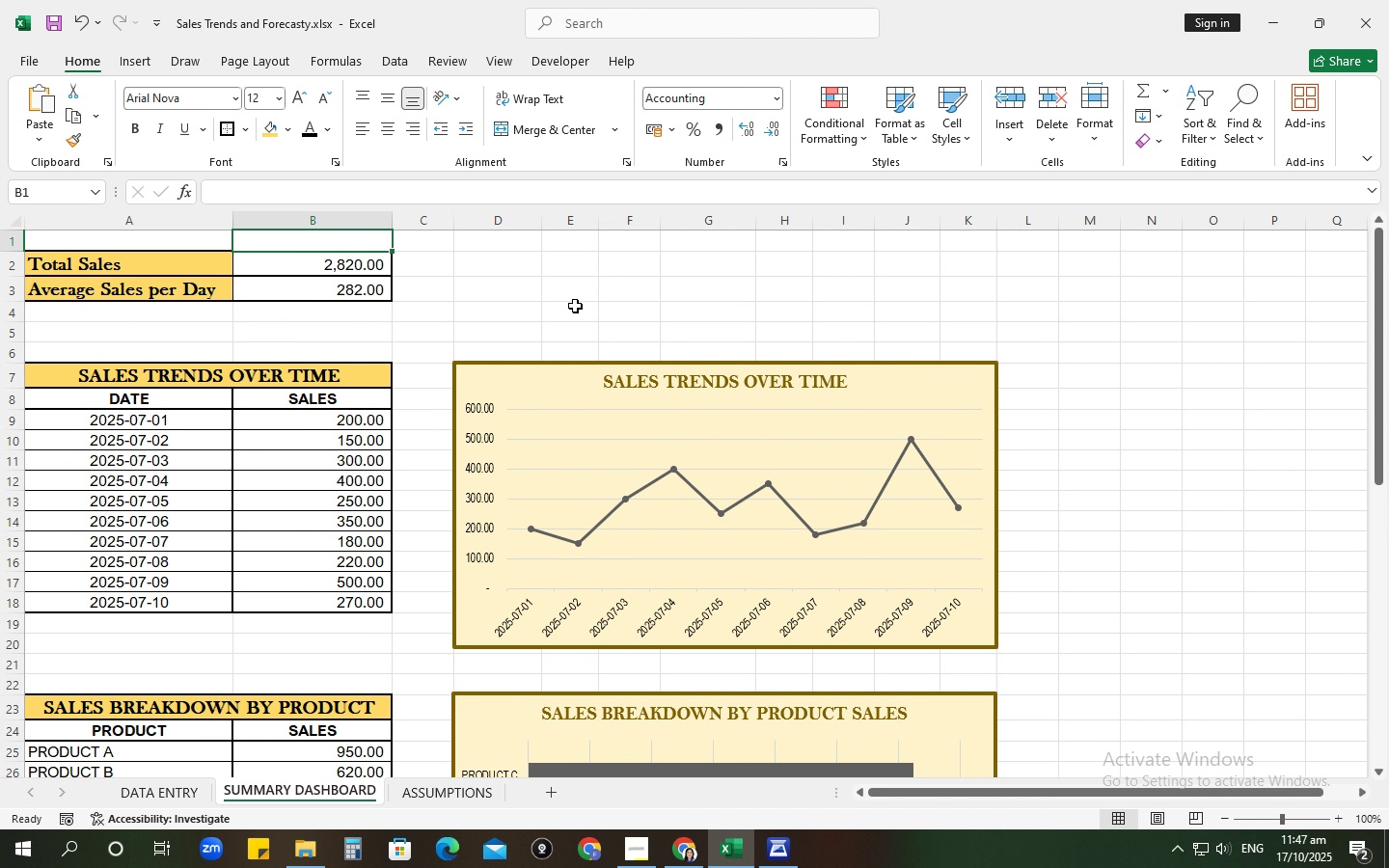 
left_click([575, 305])
 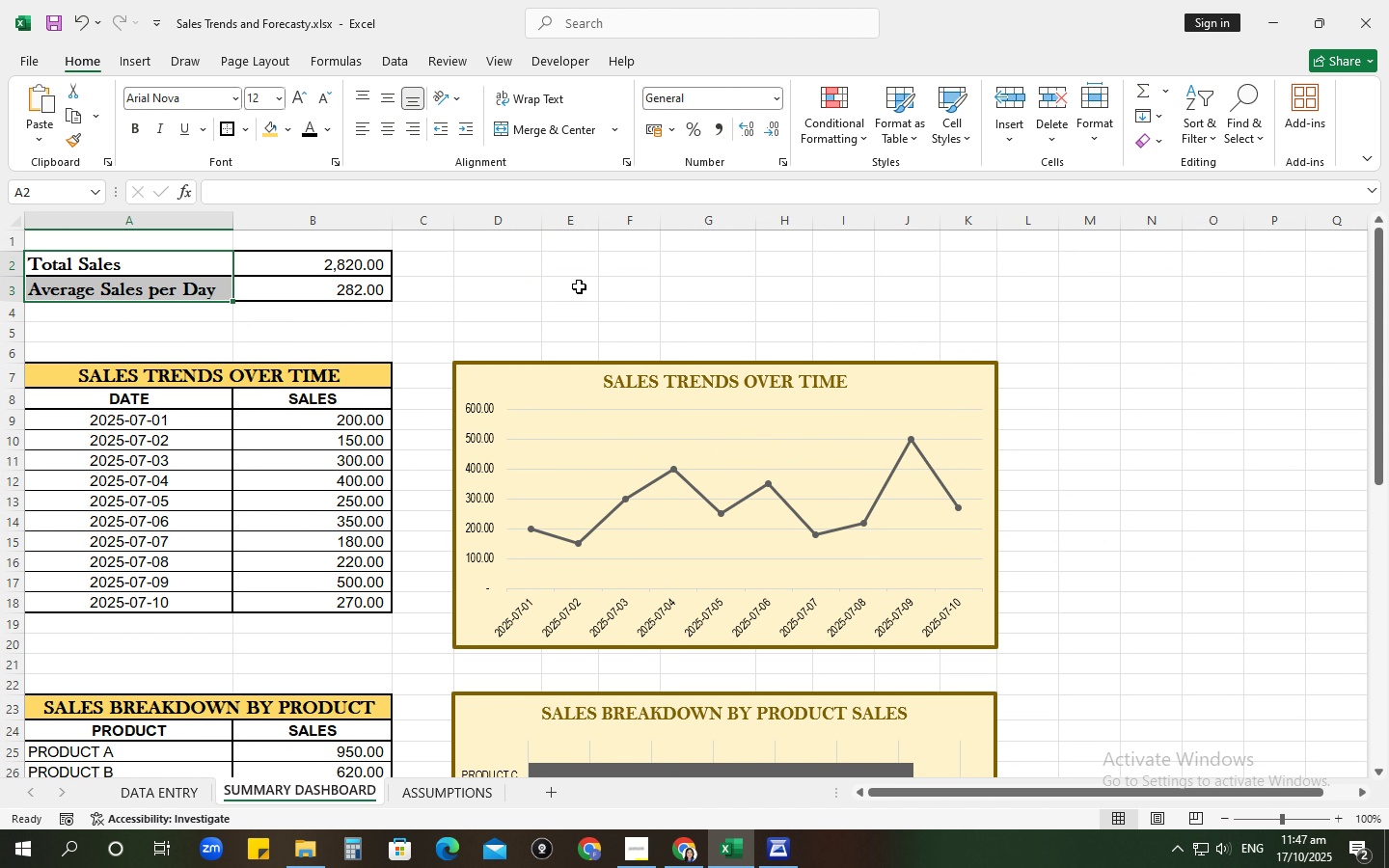 
key(Control+ControlLeft)
 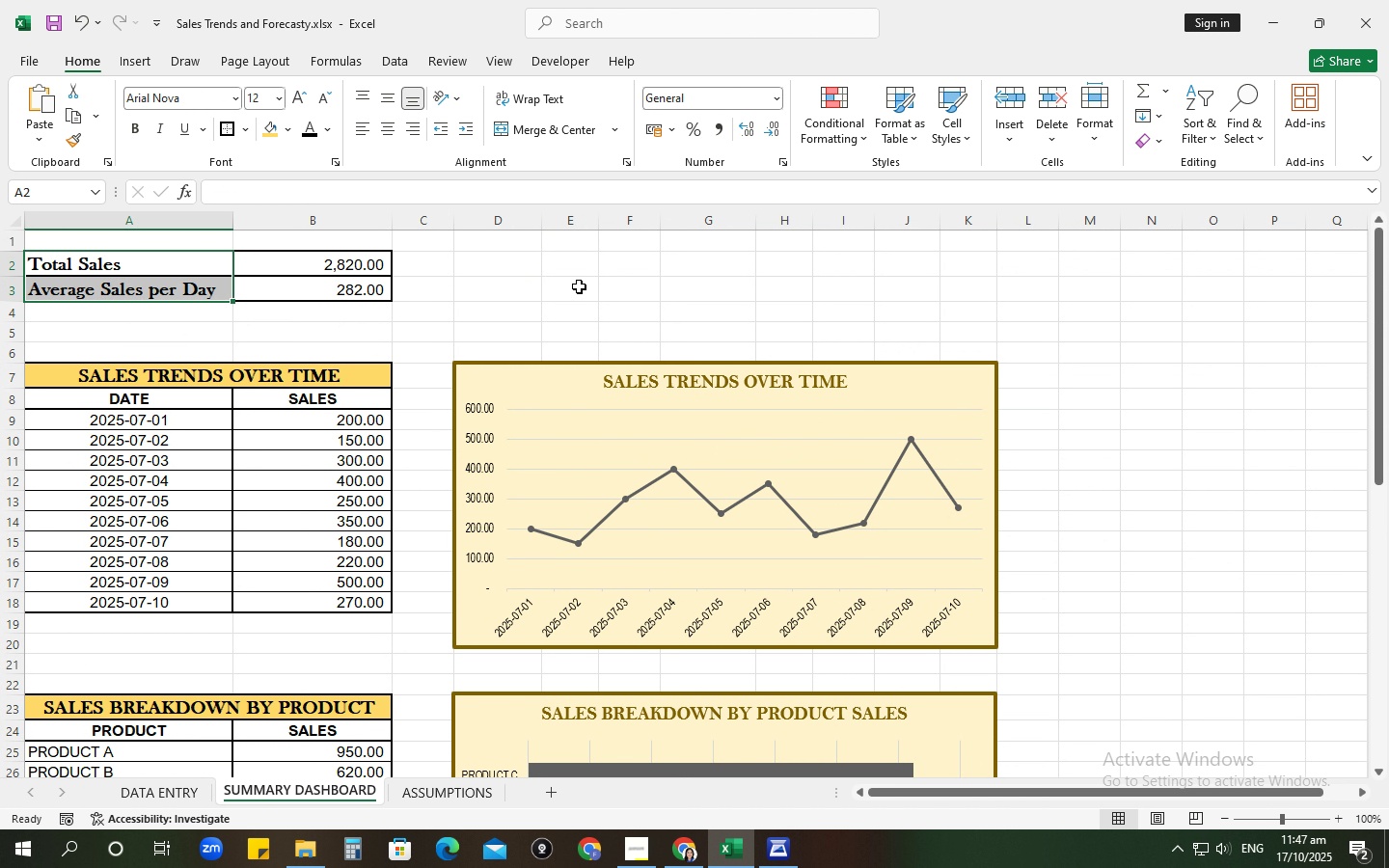 
key(Control+Z)
 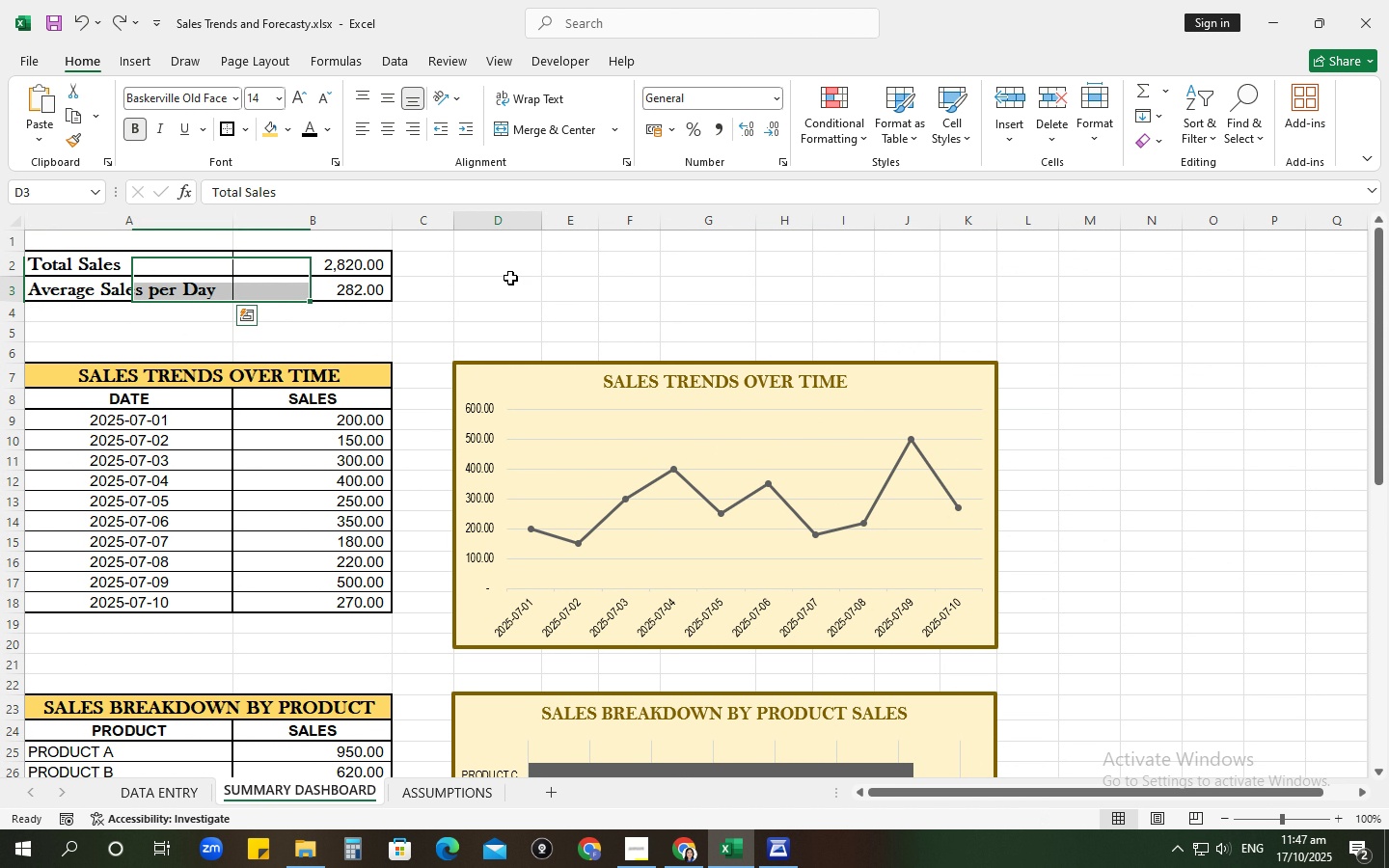 
left_click([510, 278])
 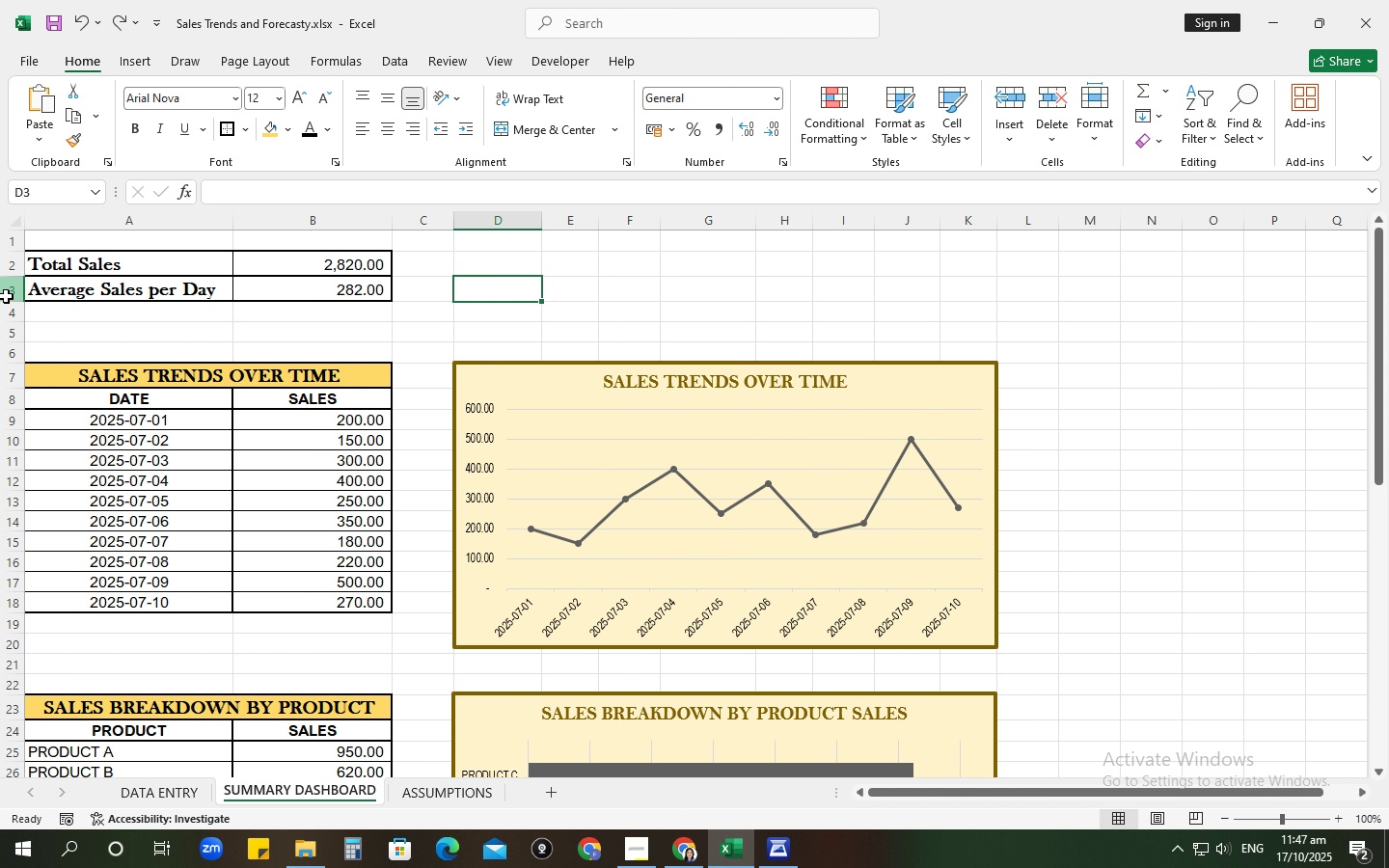 
left_click([6, 296])
 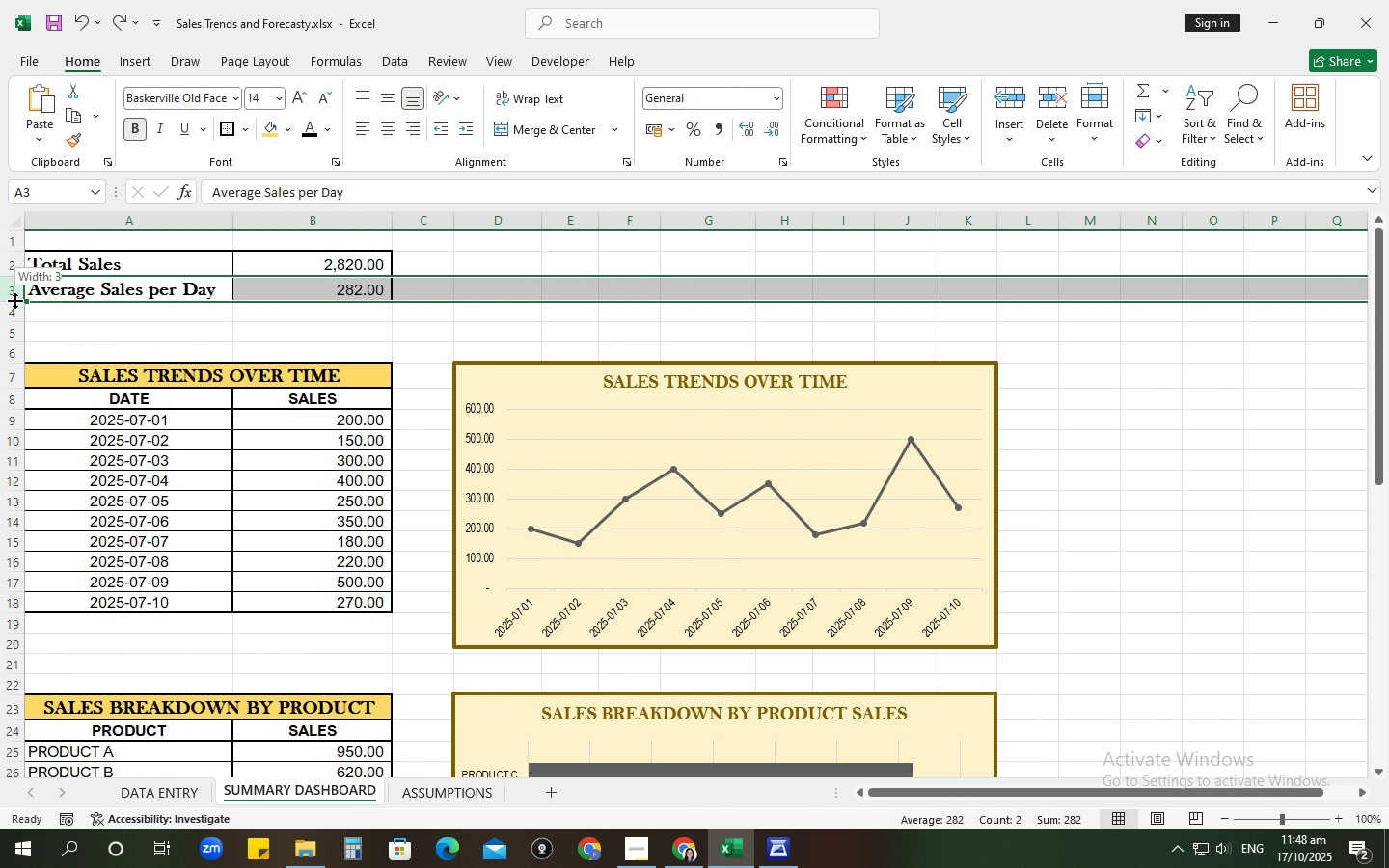 
left_click_drag(start_coordinate=[14, 300], to_coordinate=[15, 310])
 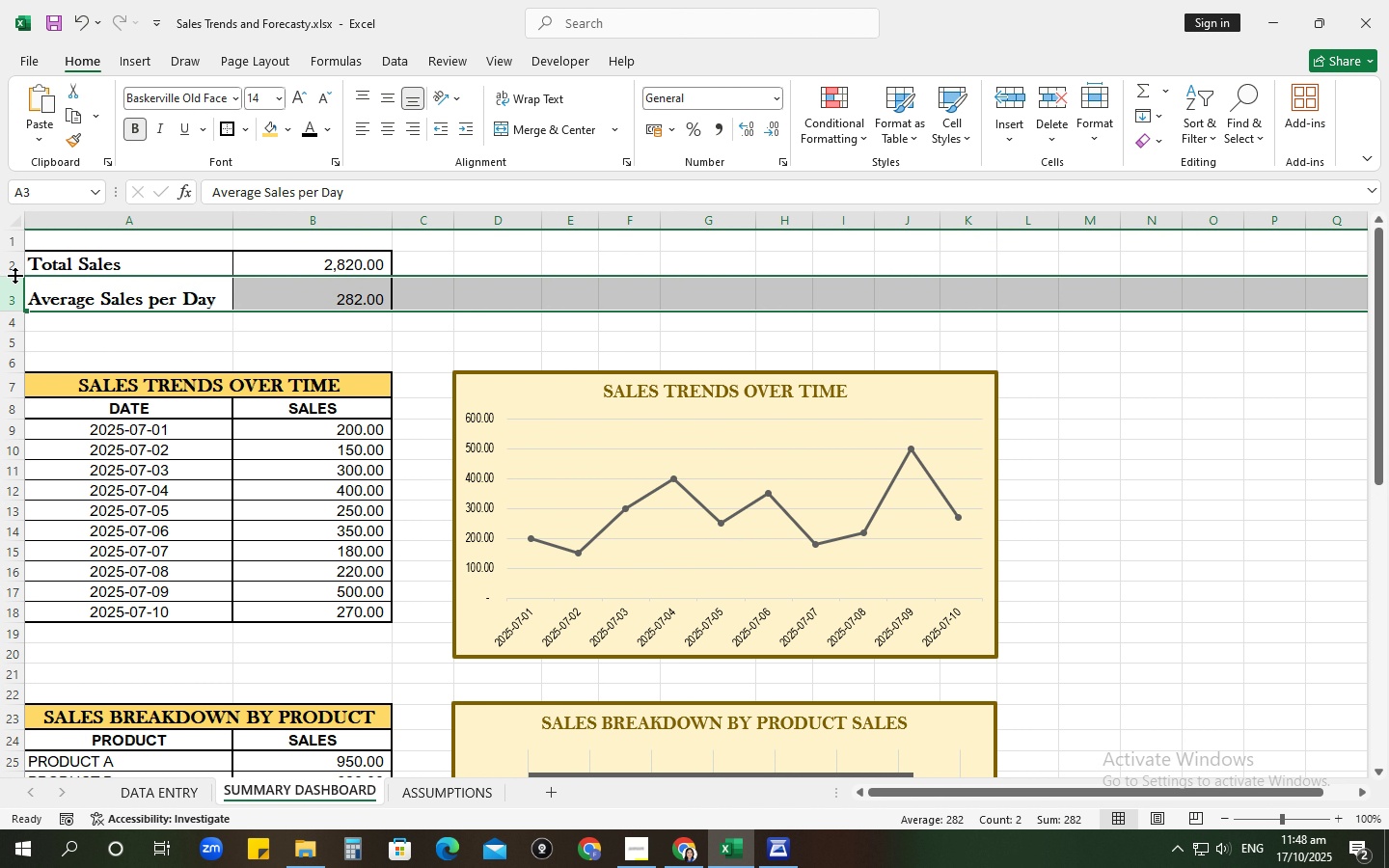 
left_click_drag(start_coordinate=[12, 274], to_coordinate=[13, 285])
 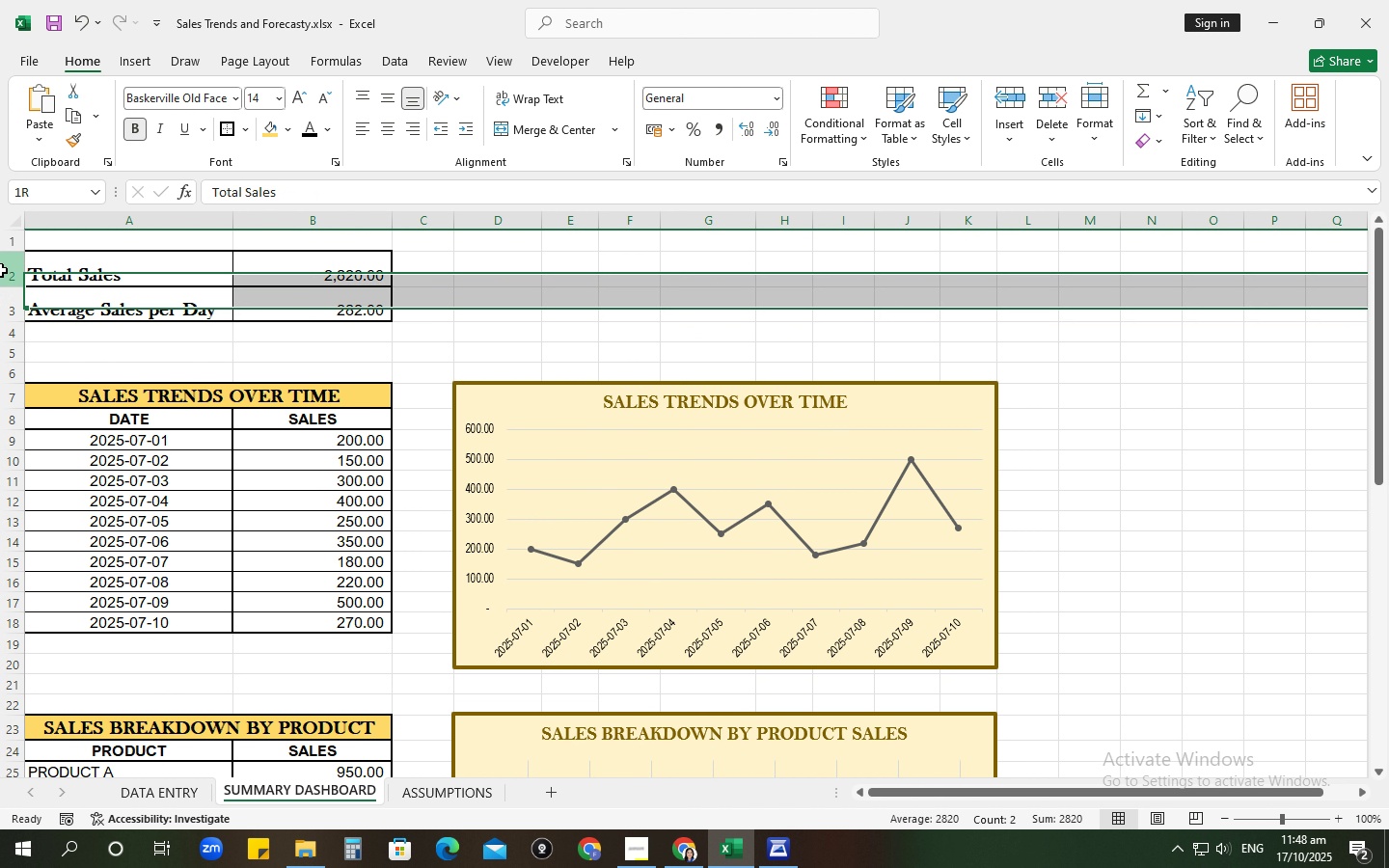 
left_click_drag(start_coordinate=[0, 270], to_coordinate=[6, 294])
 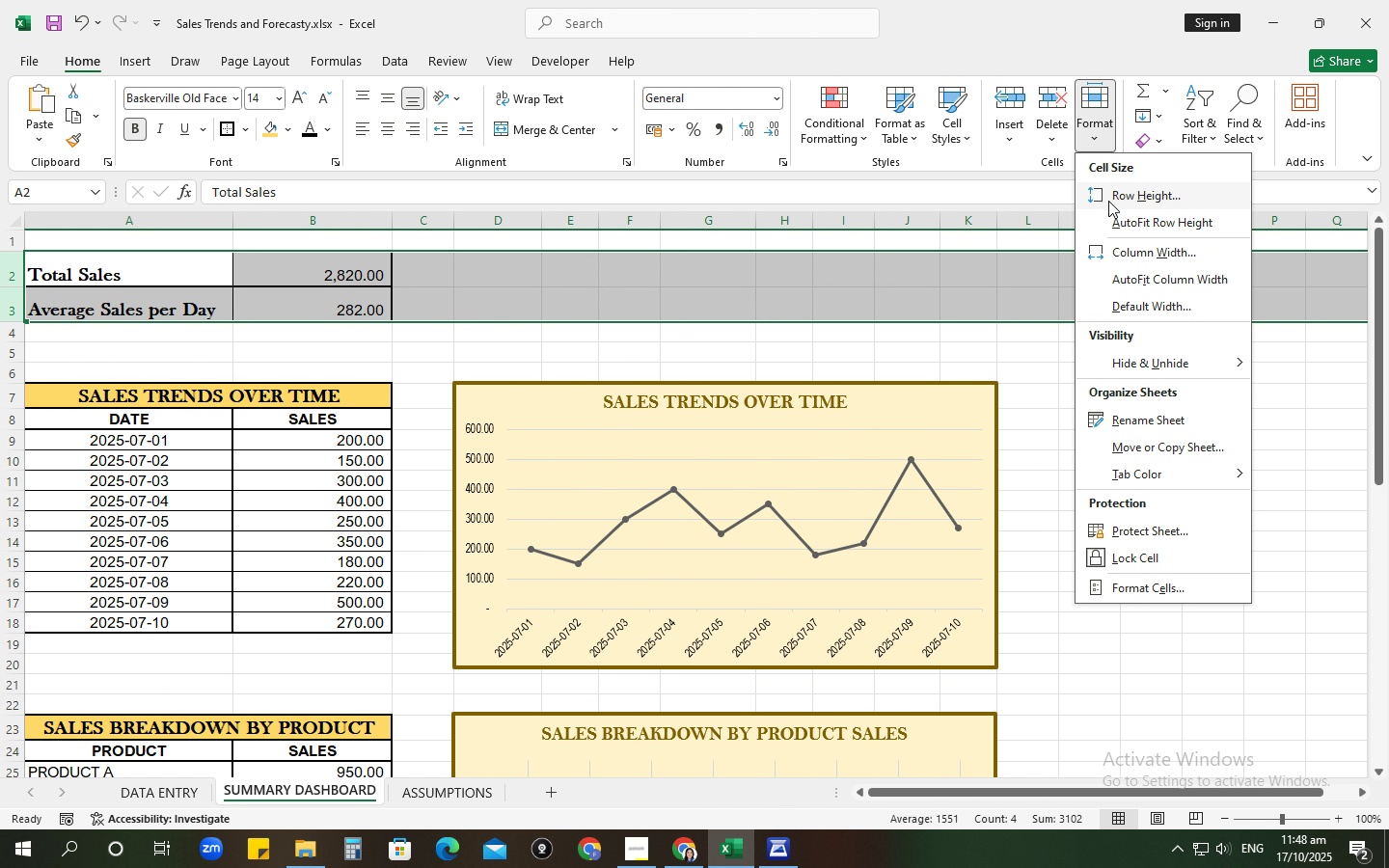 
left_click([1108, 201])
 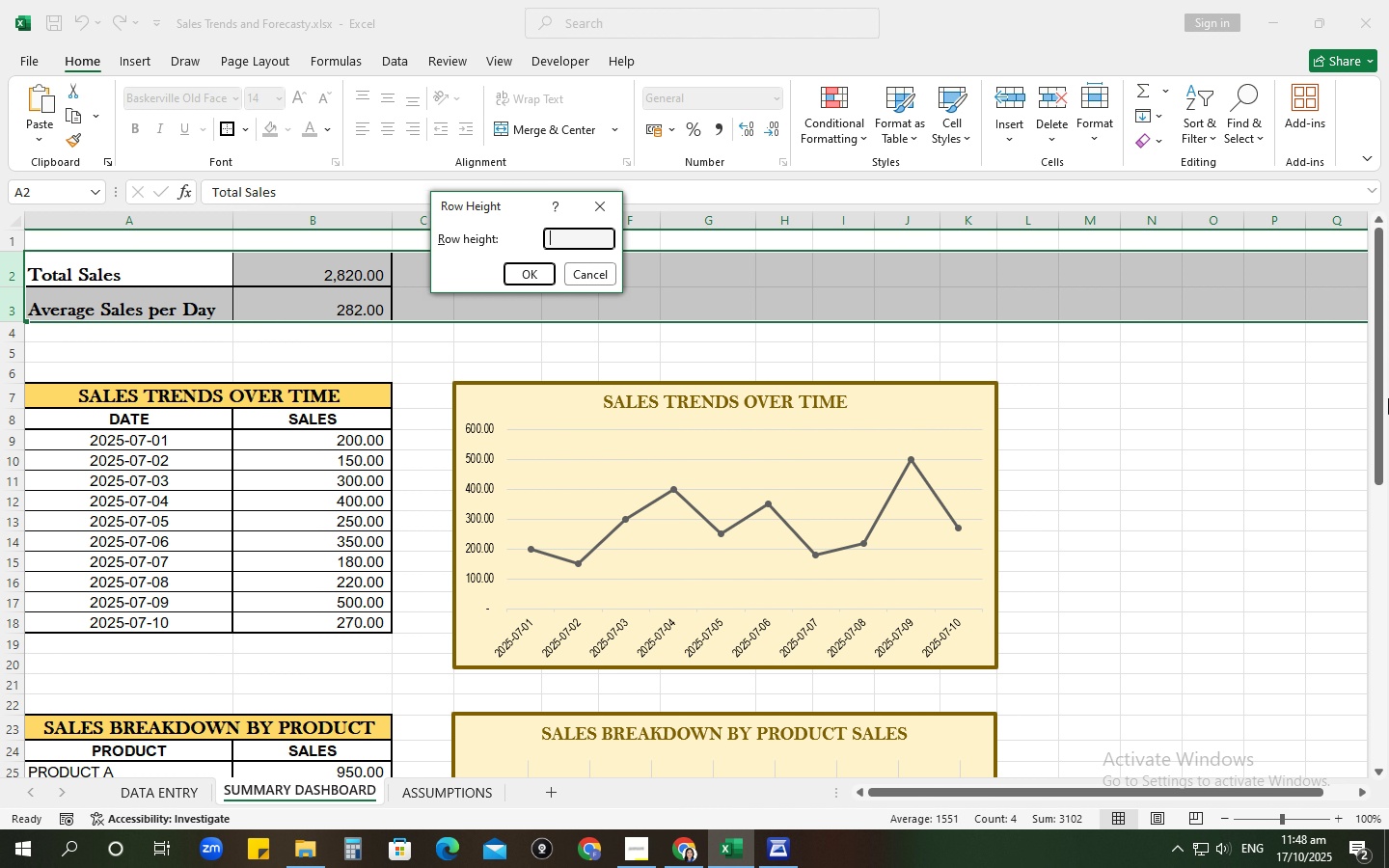 
key(Numpad2)
 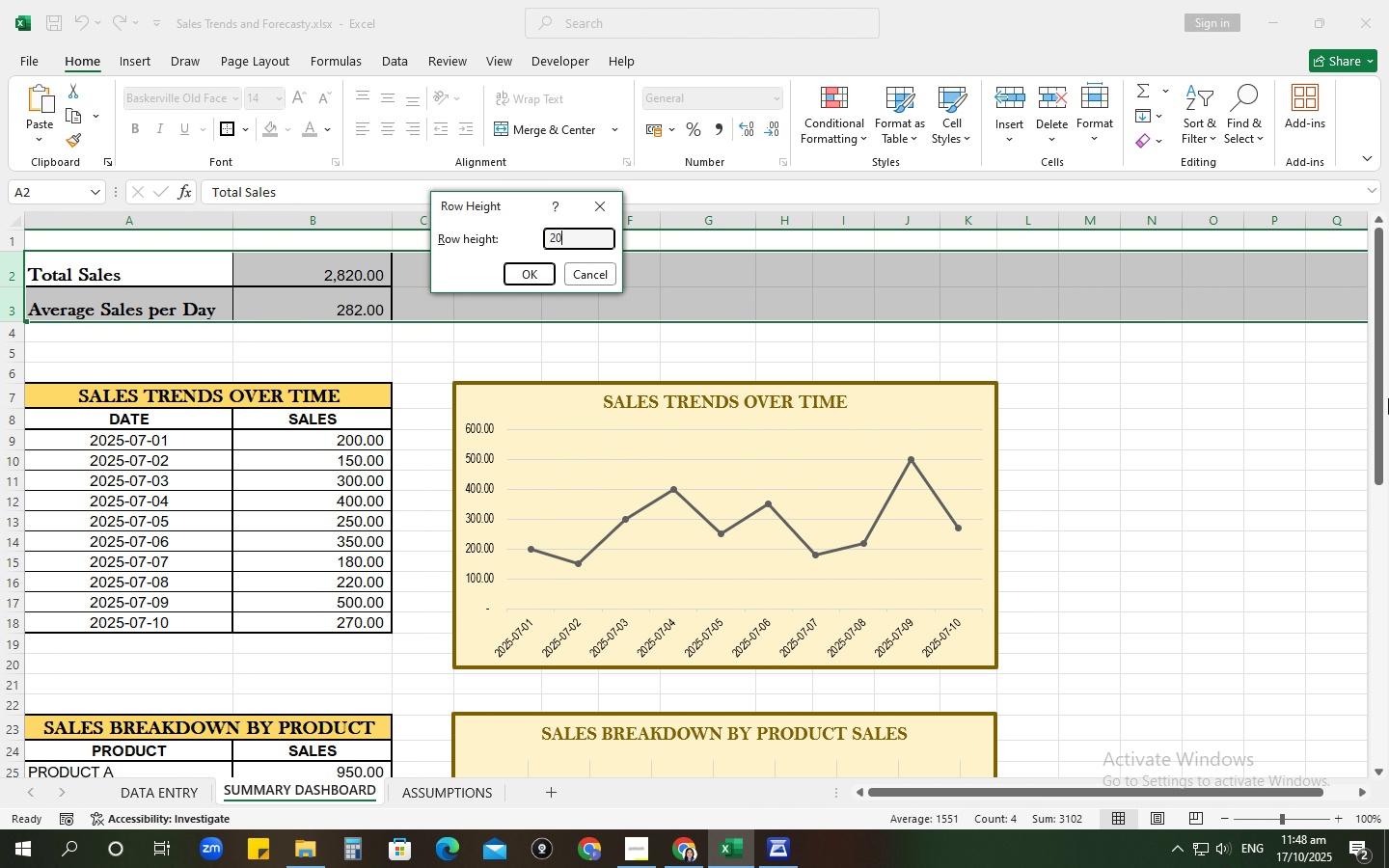 
key(Numpad0)
 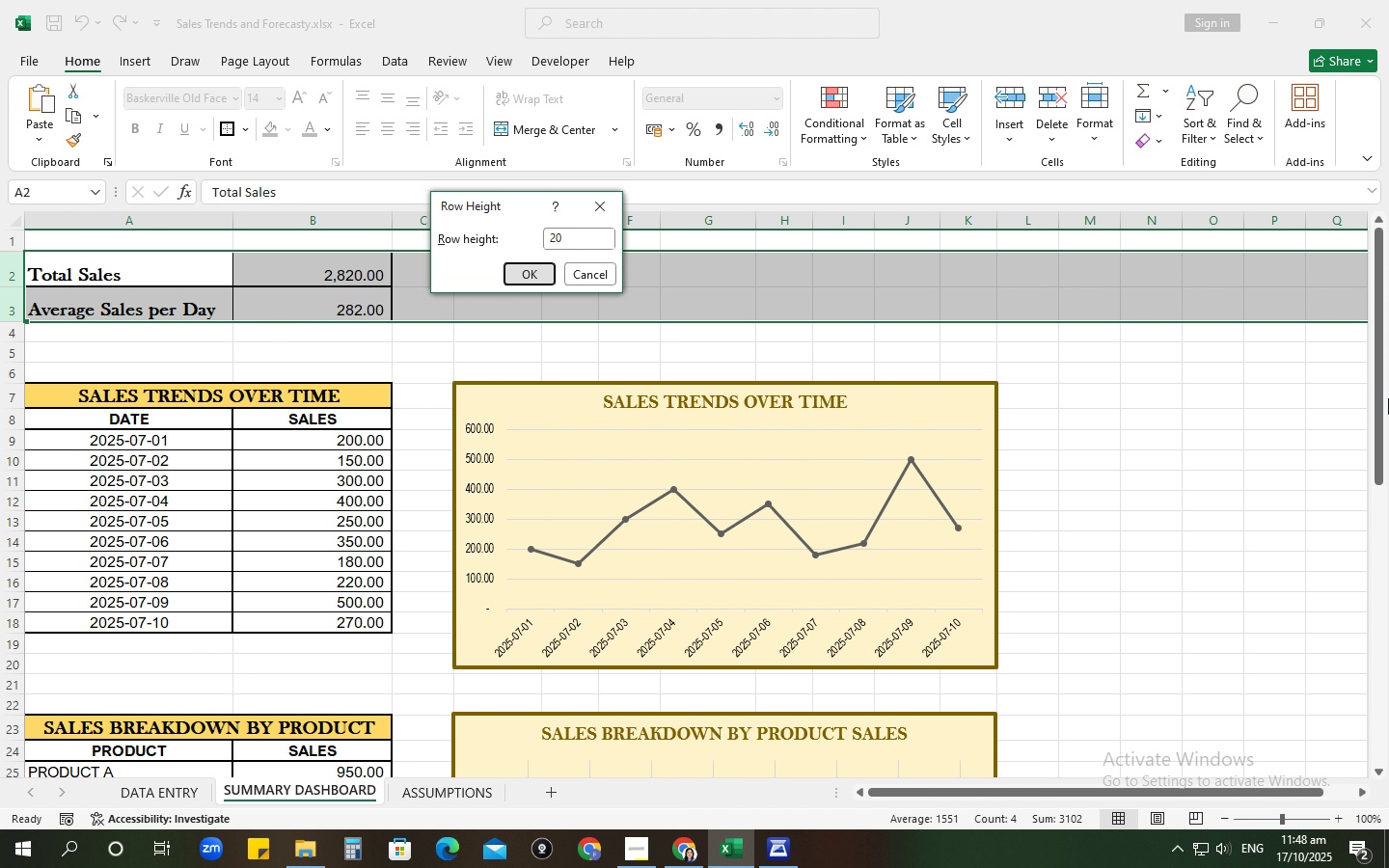 
key(NumpadEnter)
 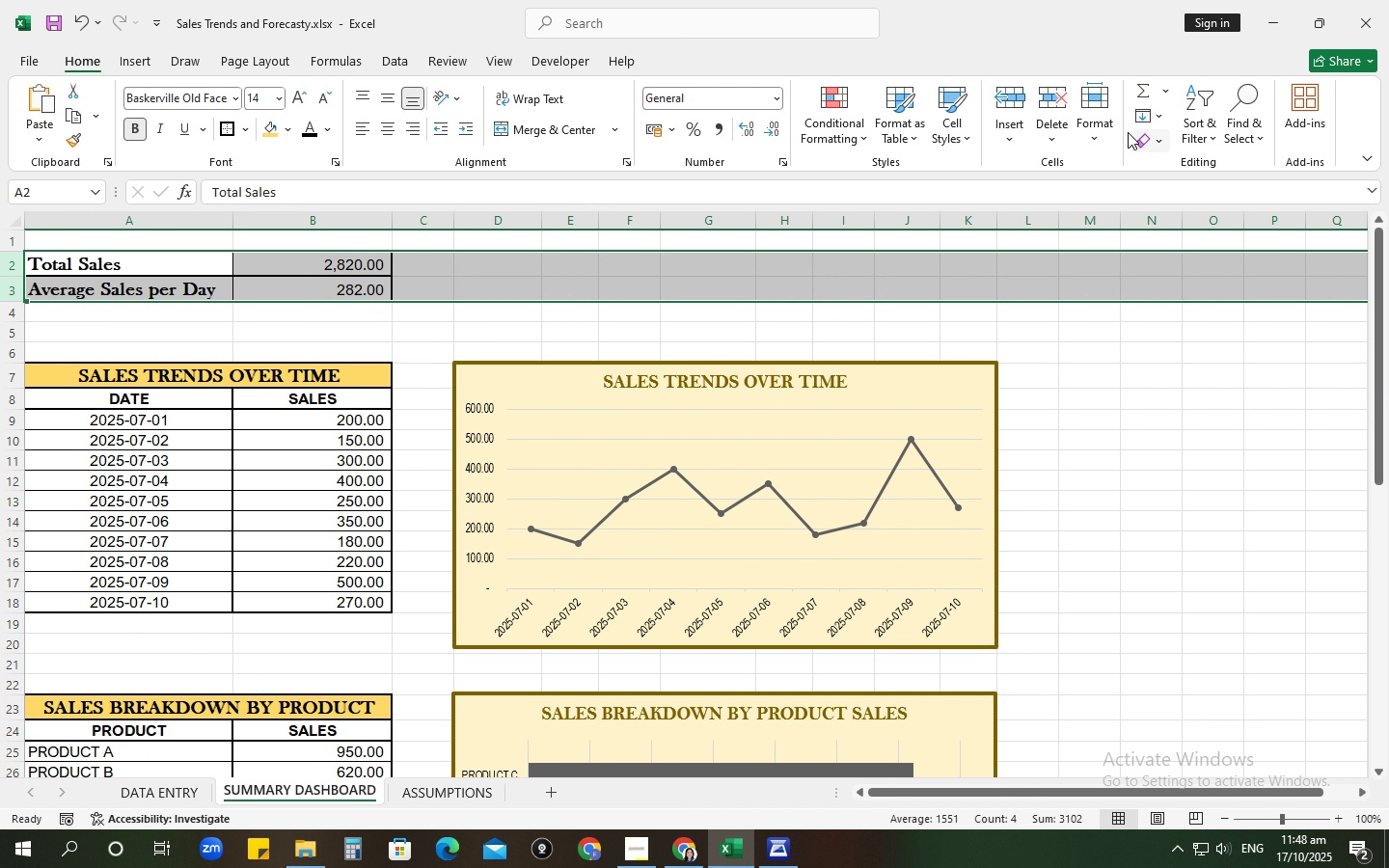 
left_click([1100, 98])
 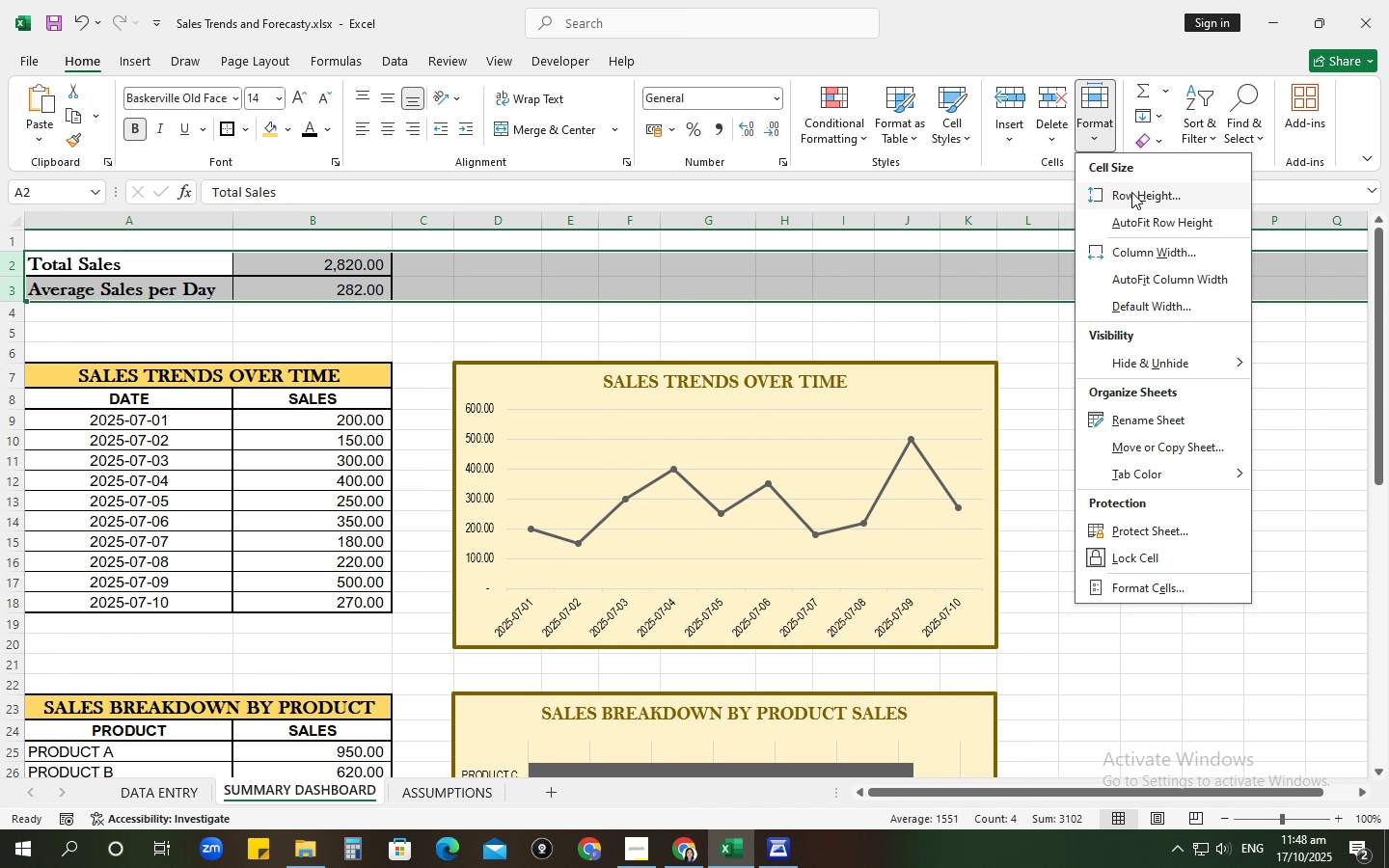 
left_click([1131, 192])
 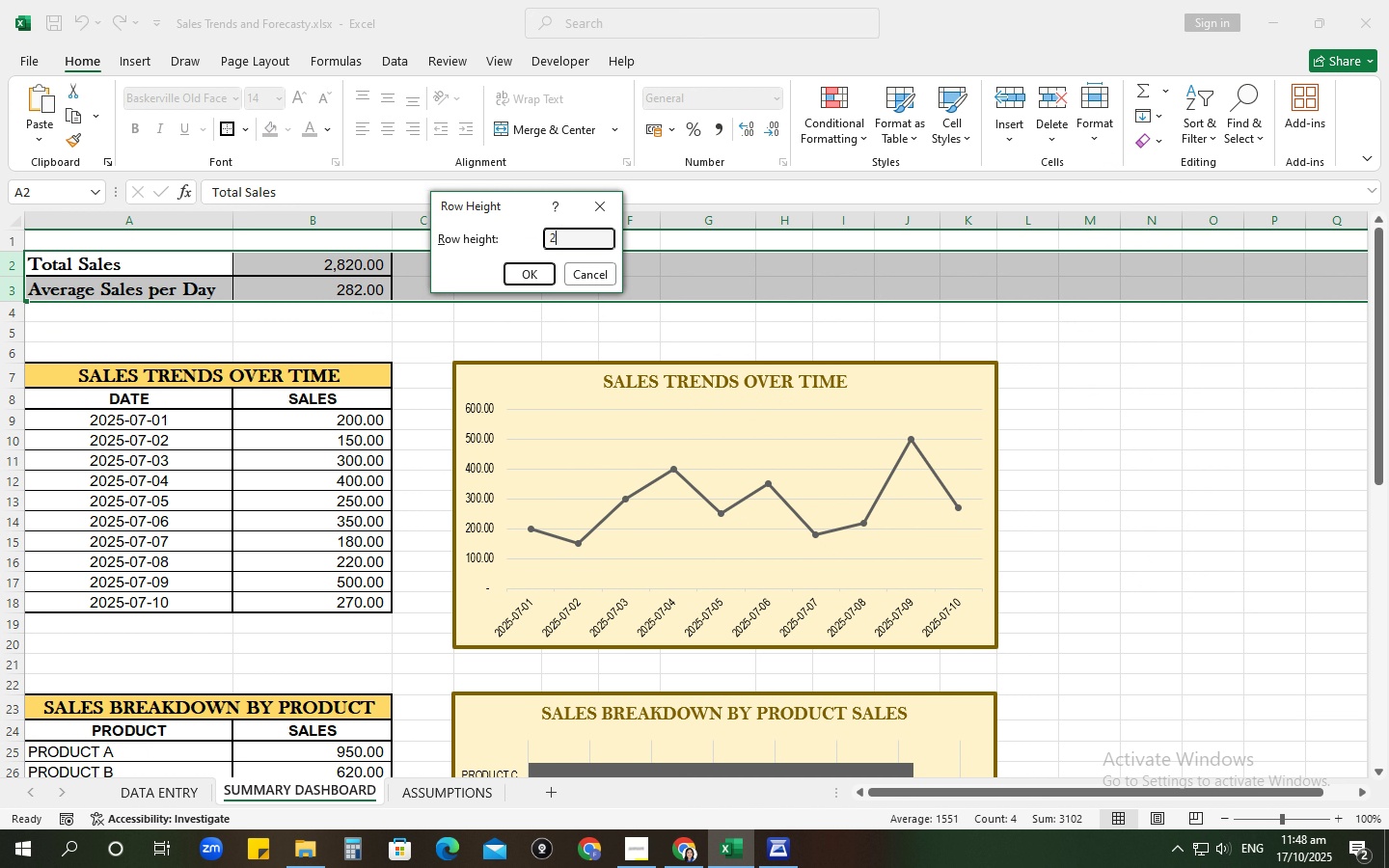 
key(Numpad2)
 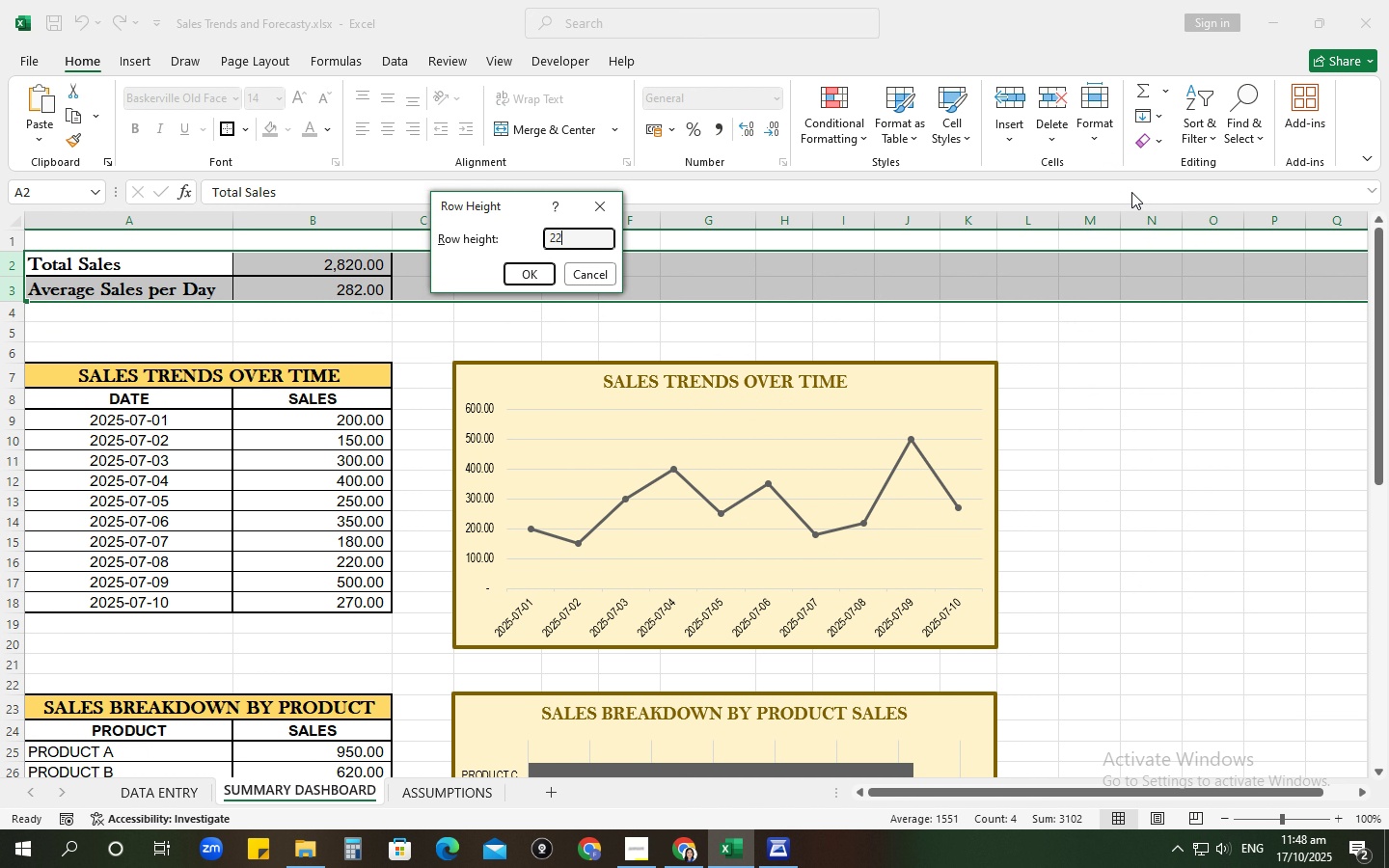 
key(Numpad2)
 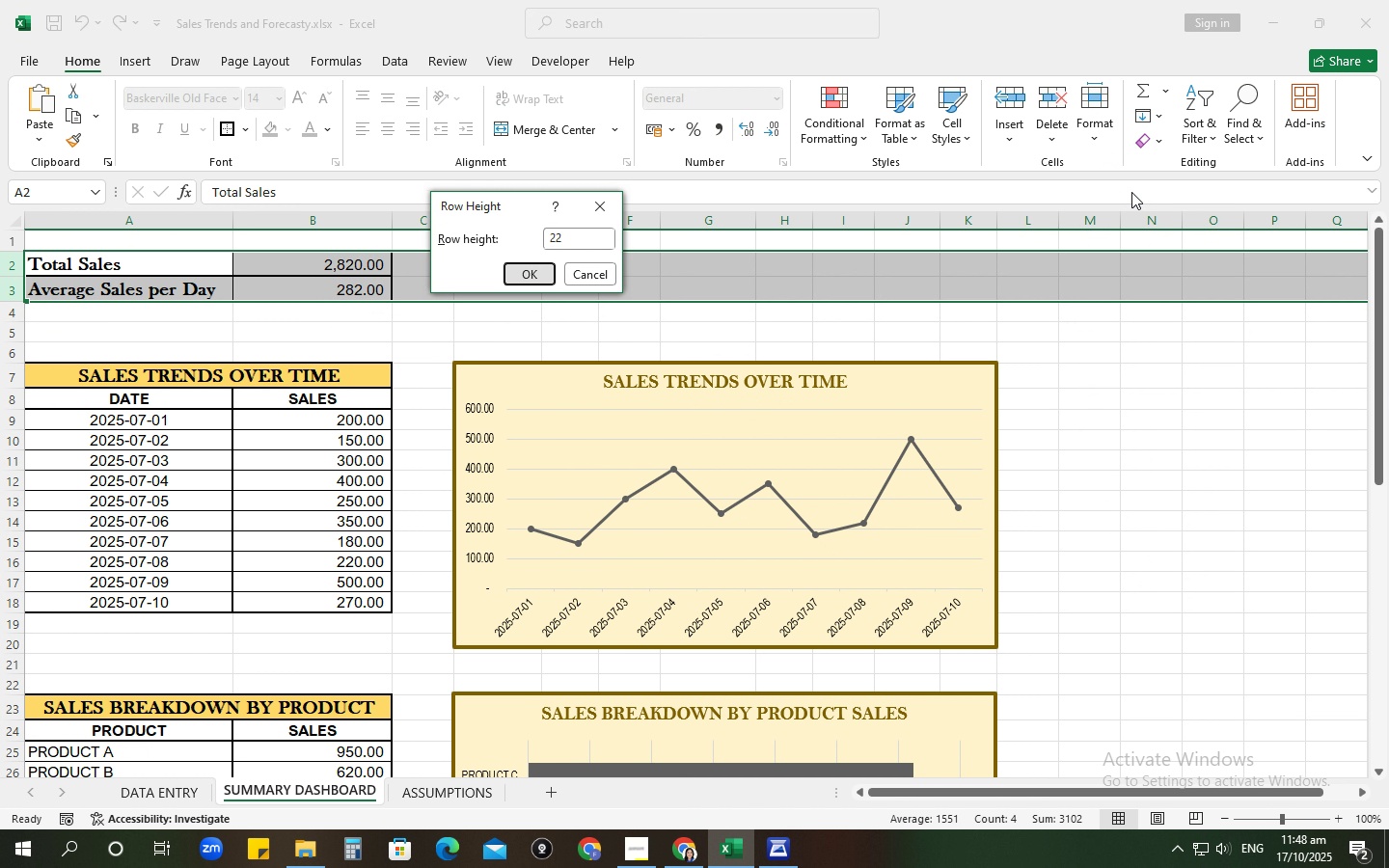 
key(NumpadEnter)
 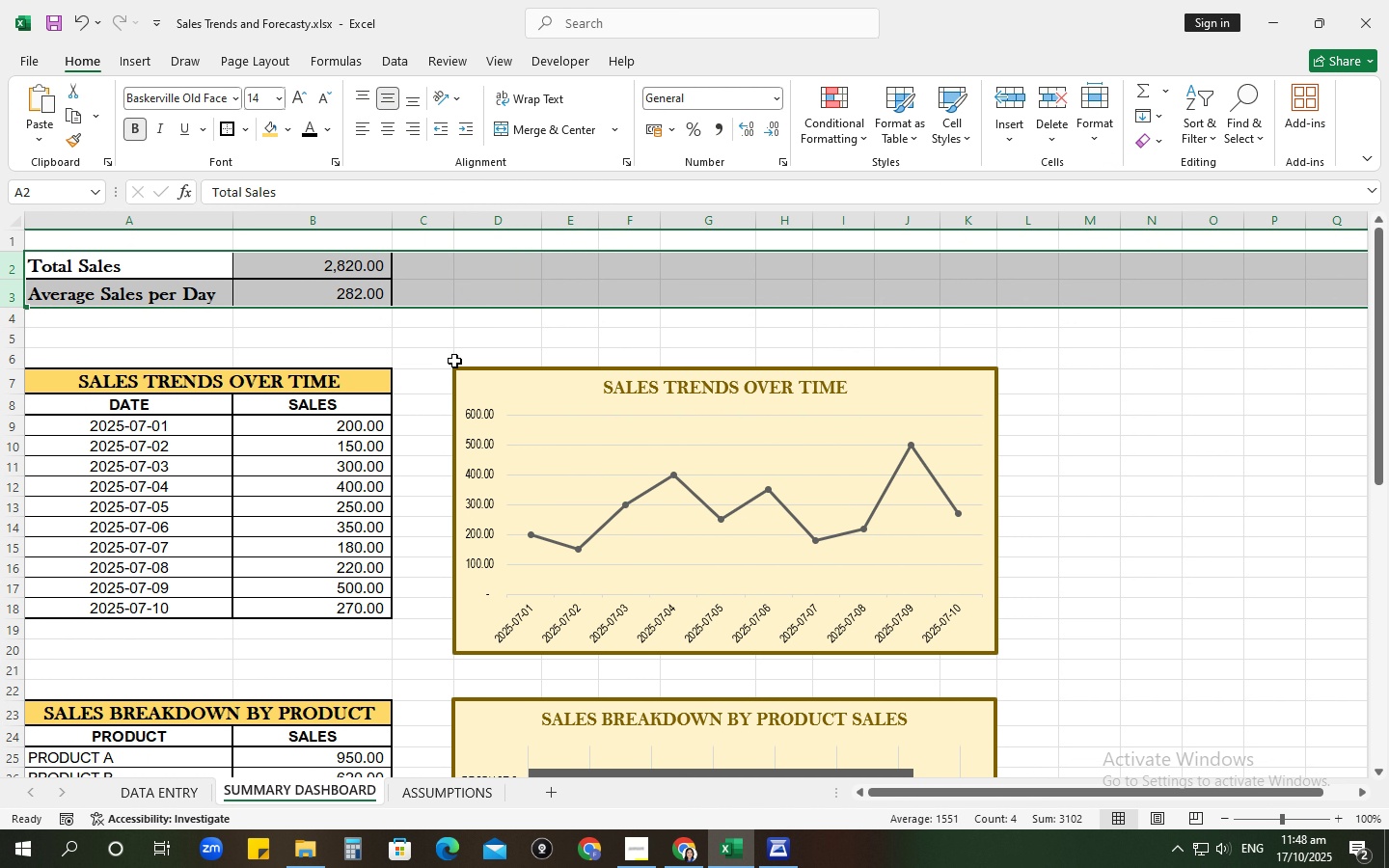 
left_click([464, 322])
 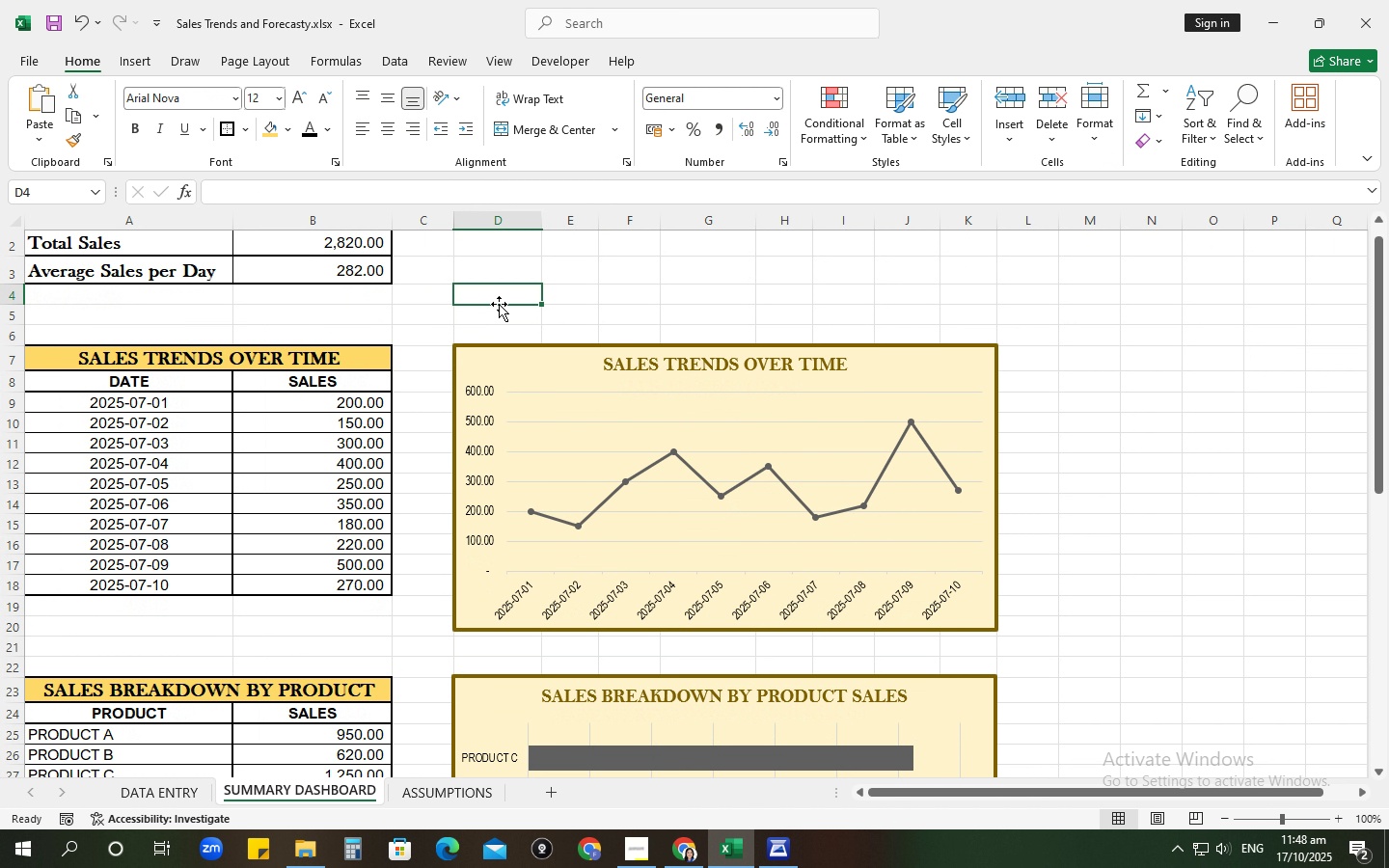 
scroll: coordinate [494, 302], scroll_direction: none, amount: 0.0
 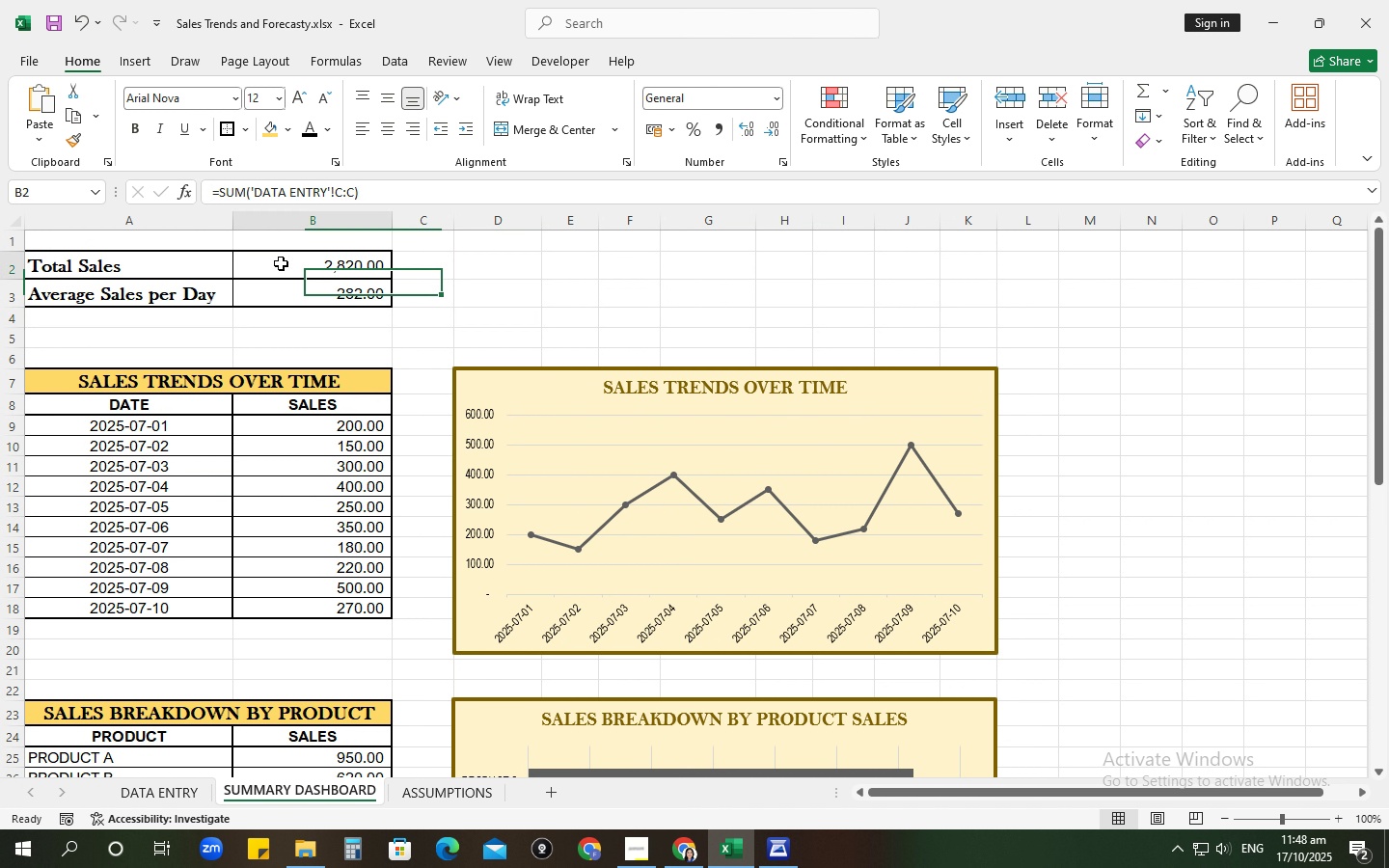 
left_click_drag(start_coordinate=[281, 263], to_coordinate=[287, 296])
 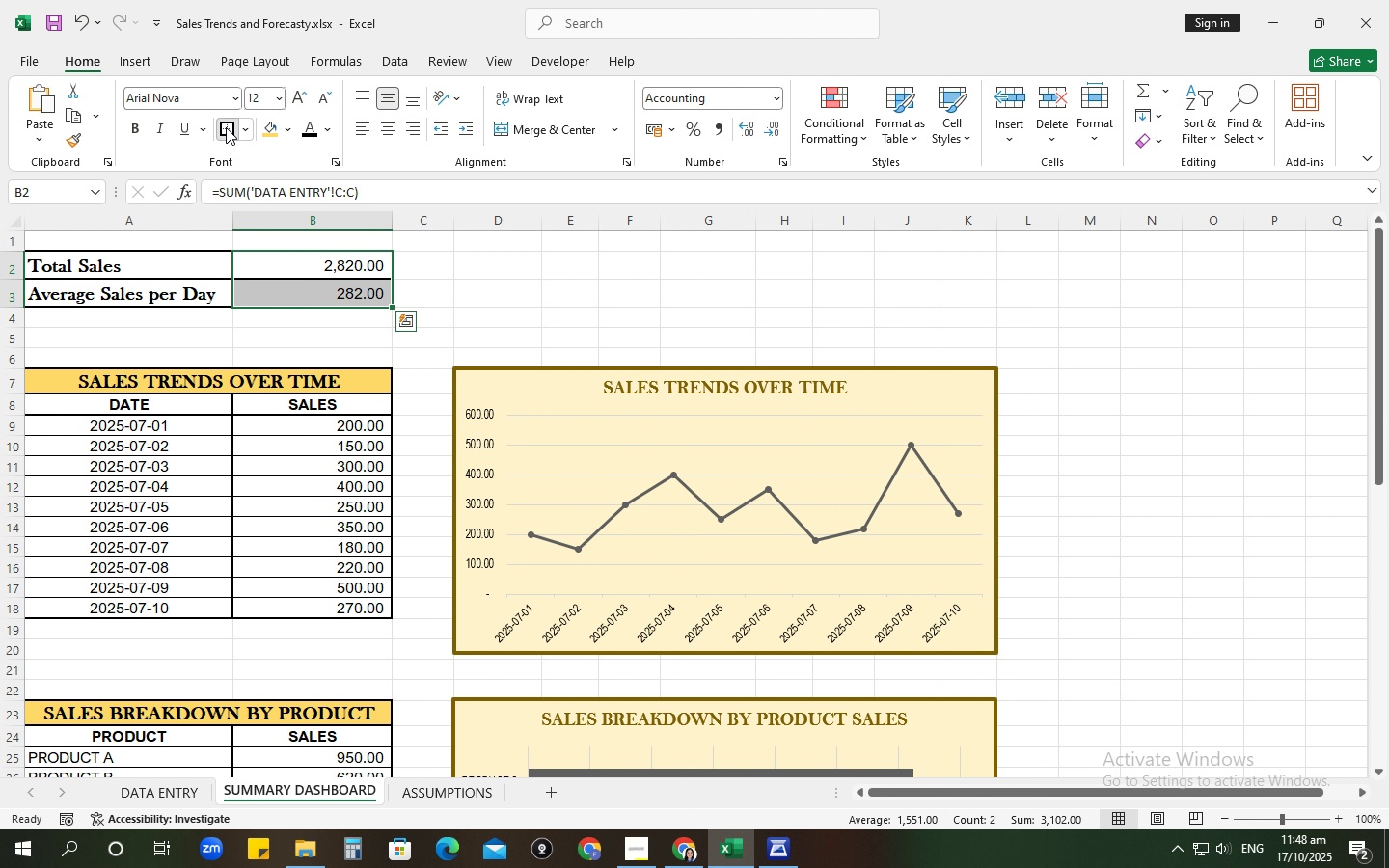 
left_click([226, 127])
 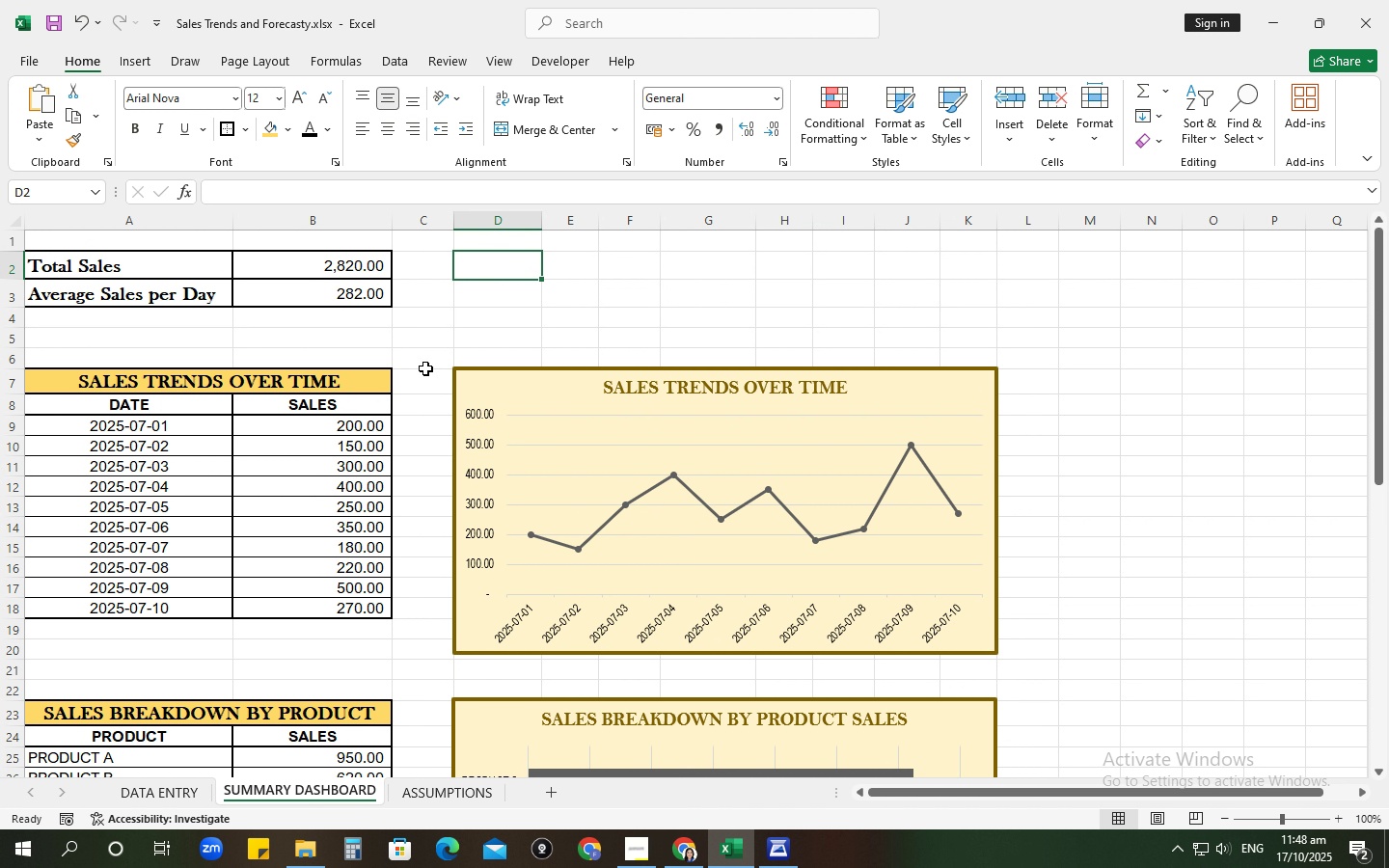 
scroll: coordinate [492, 471], scroll_direction: down, amount: 11.0
 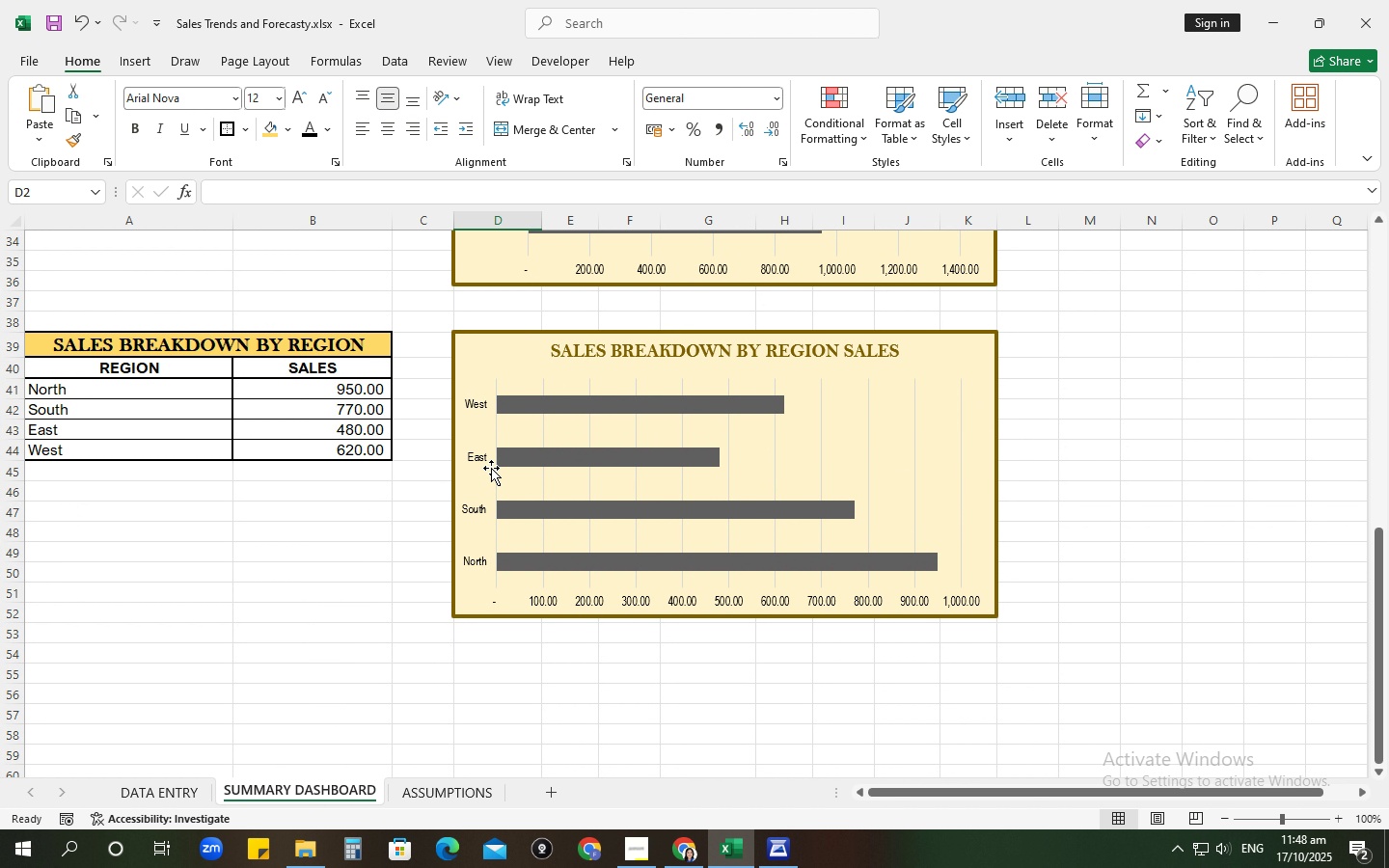 
scroll: coordinate [491, 468], scroll_direction: up, amount: 4.0
 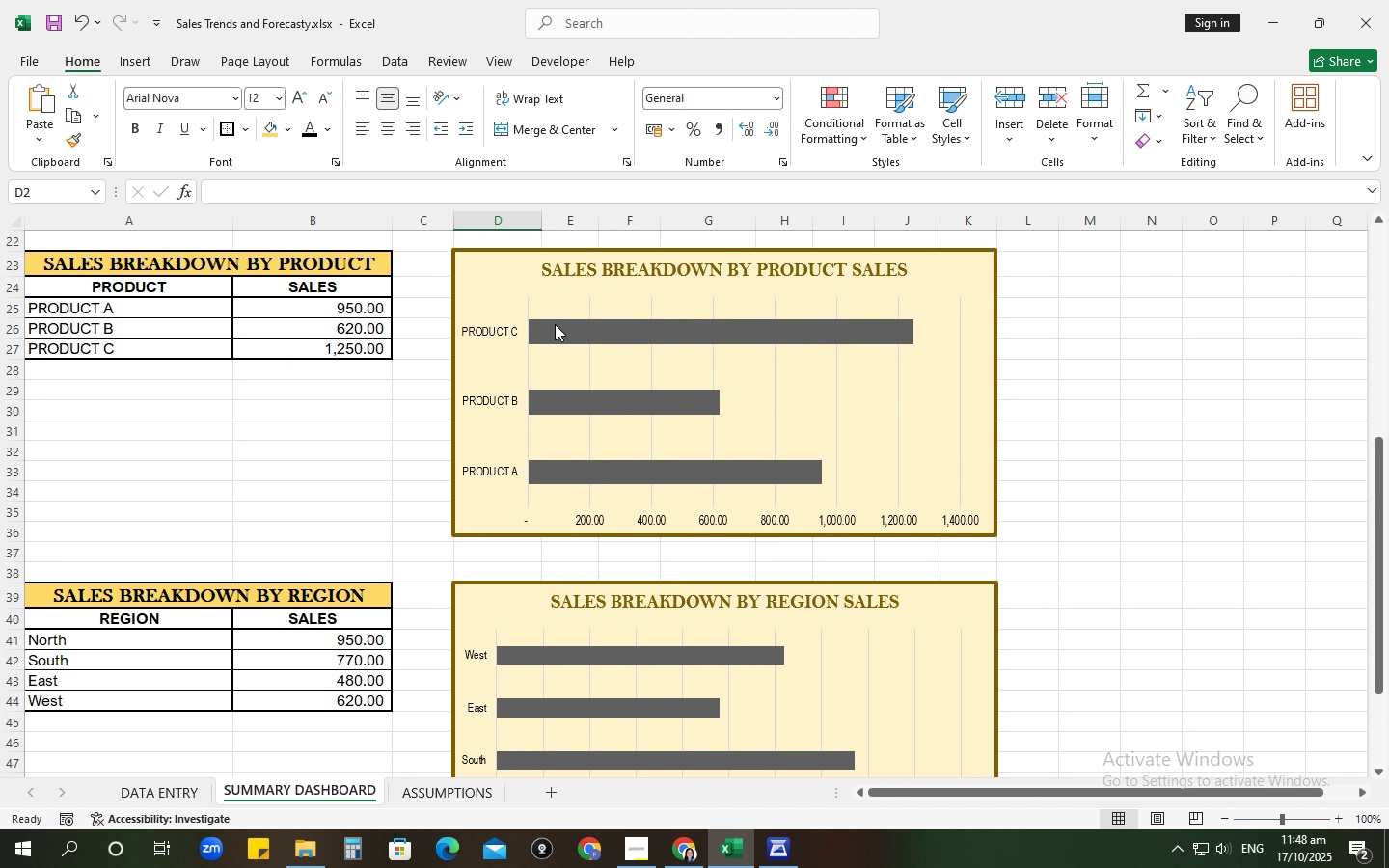 
left_click([555, 324])
 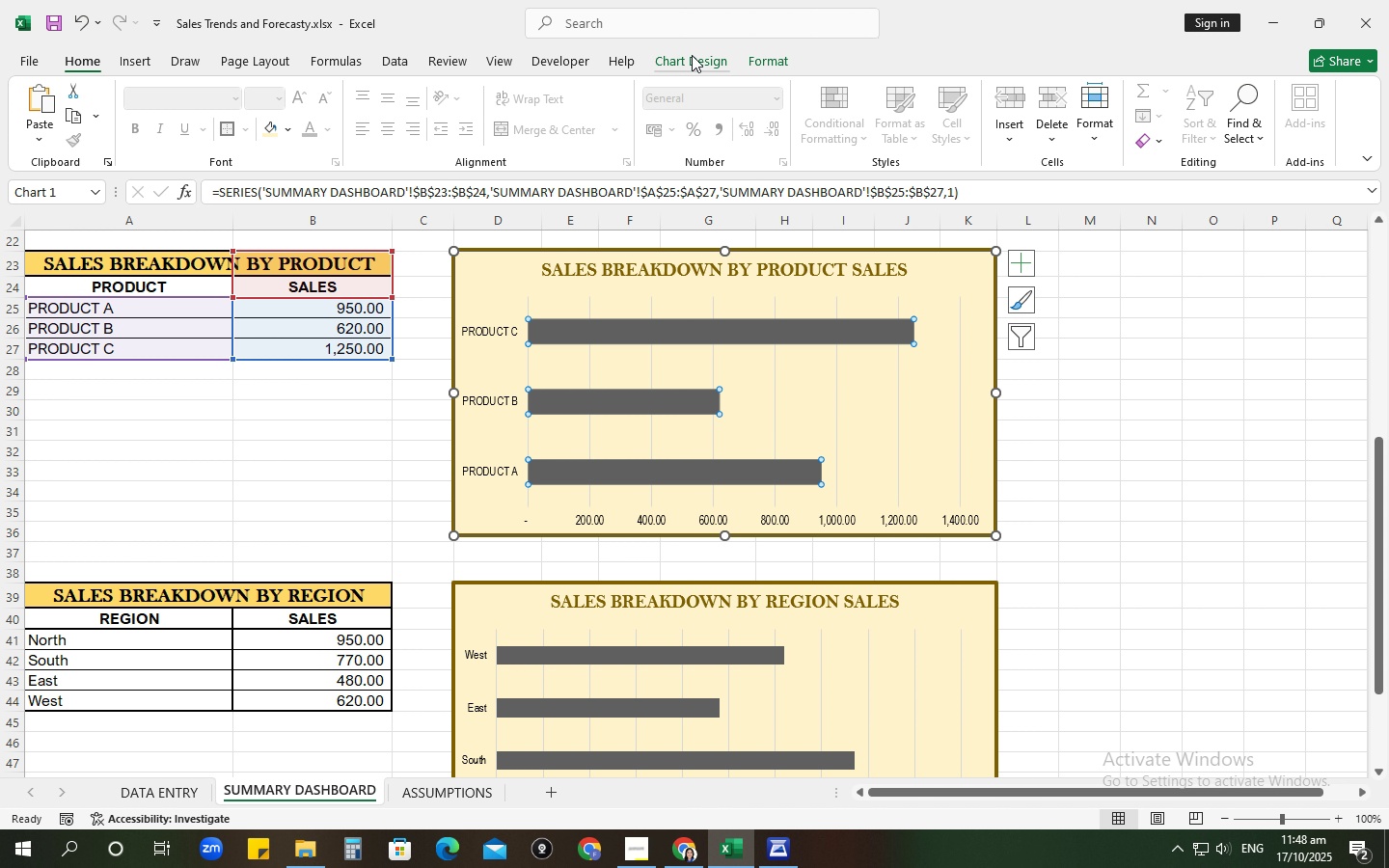 
left_click([764, 58])
 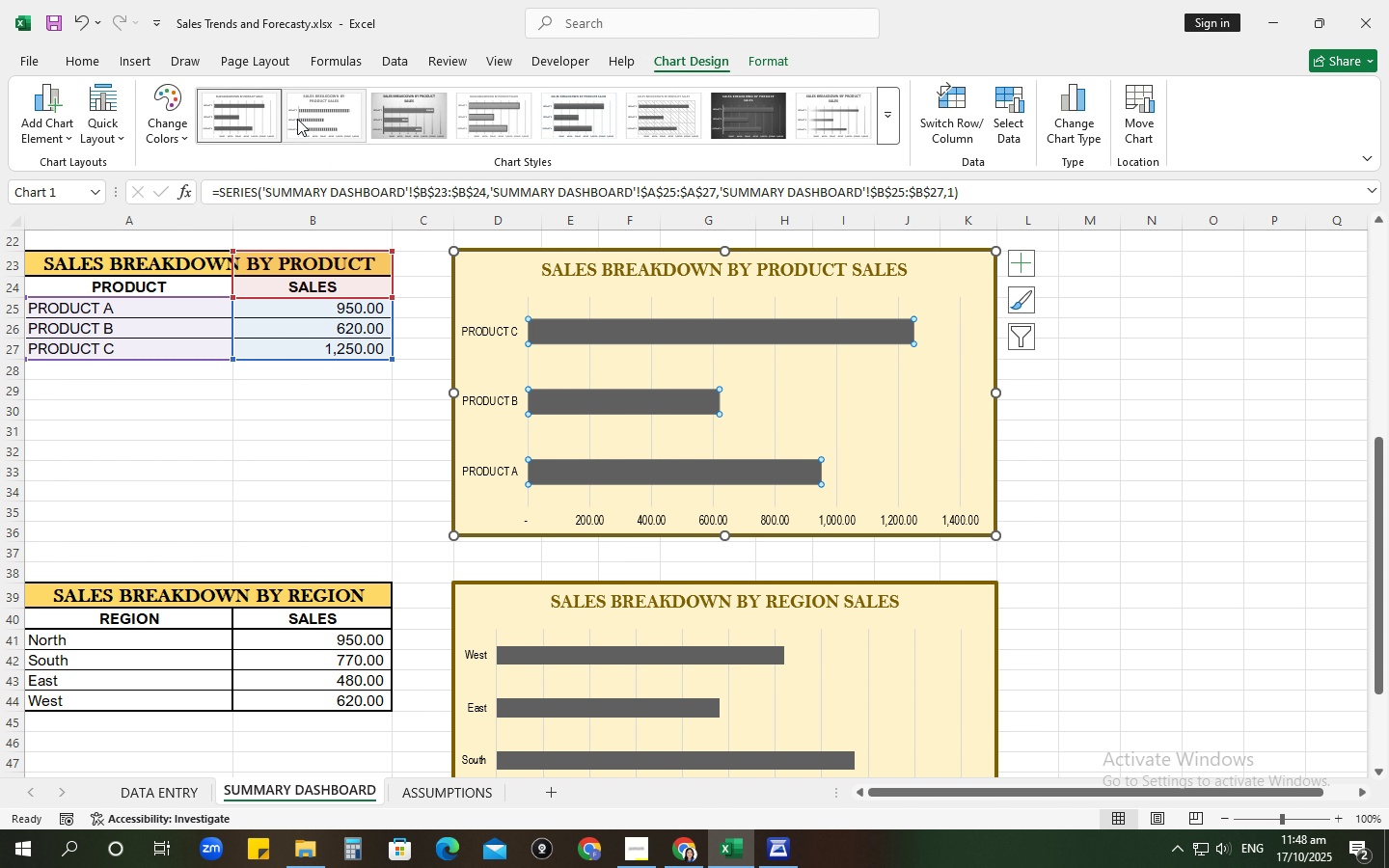 
left_click([183, 127])
 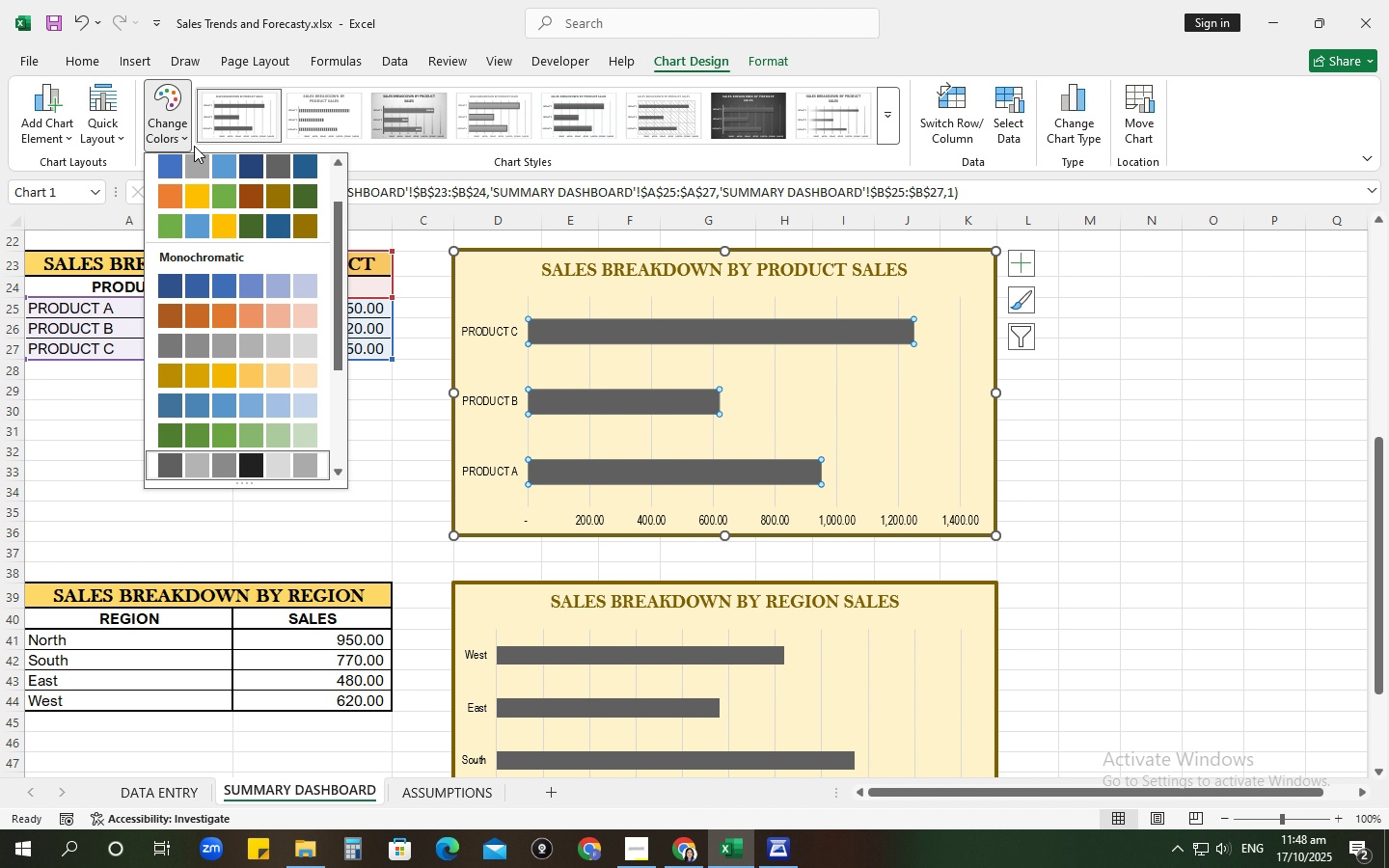 
mouse_move([218, 233])
 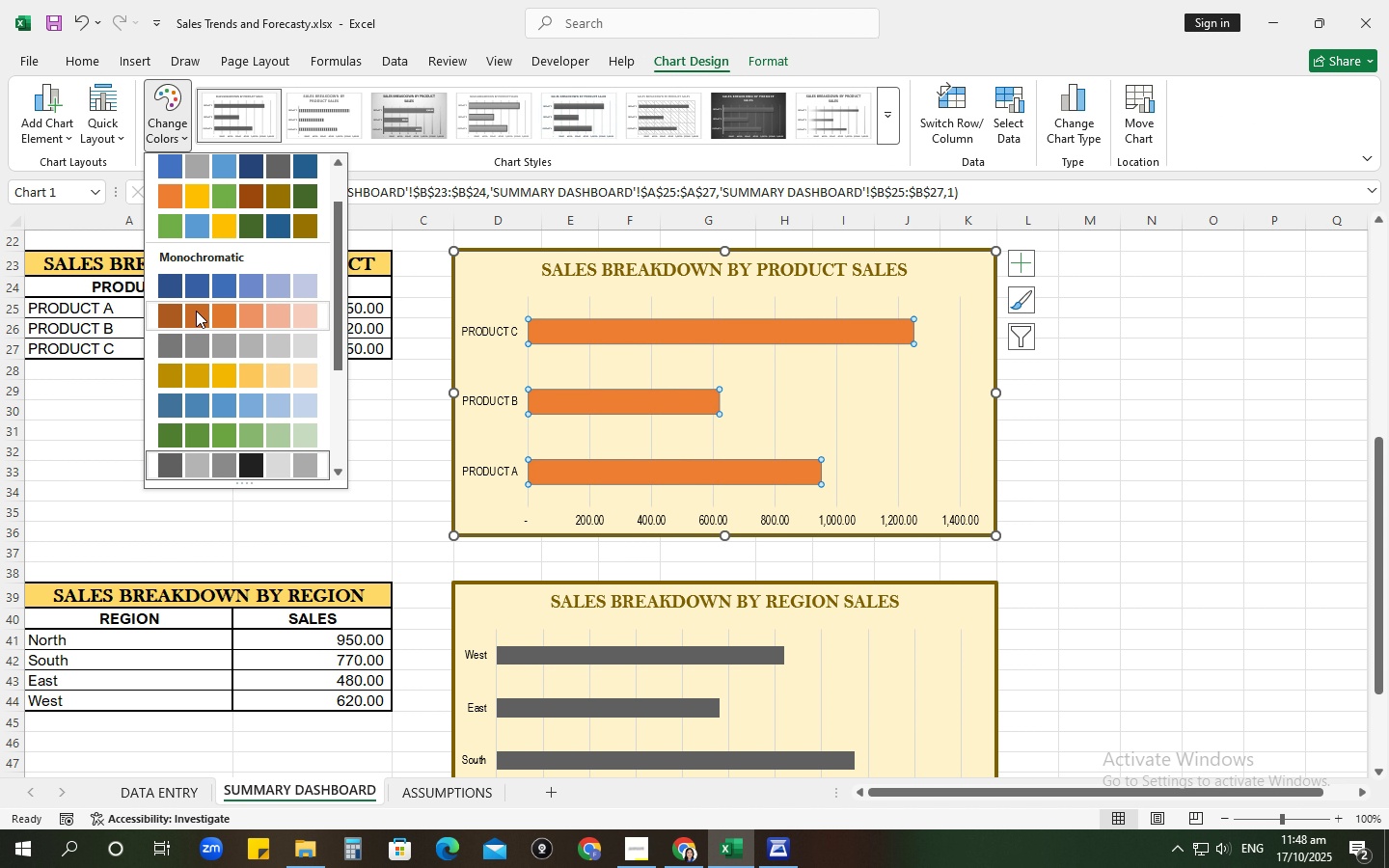 
scroll: coordinate [197, 312], scroll_direction: down, amount: 3.0
 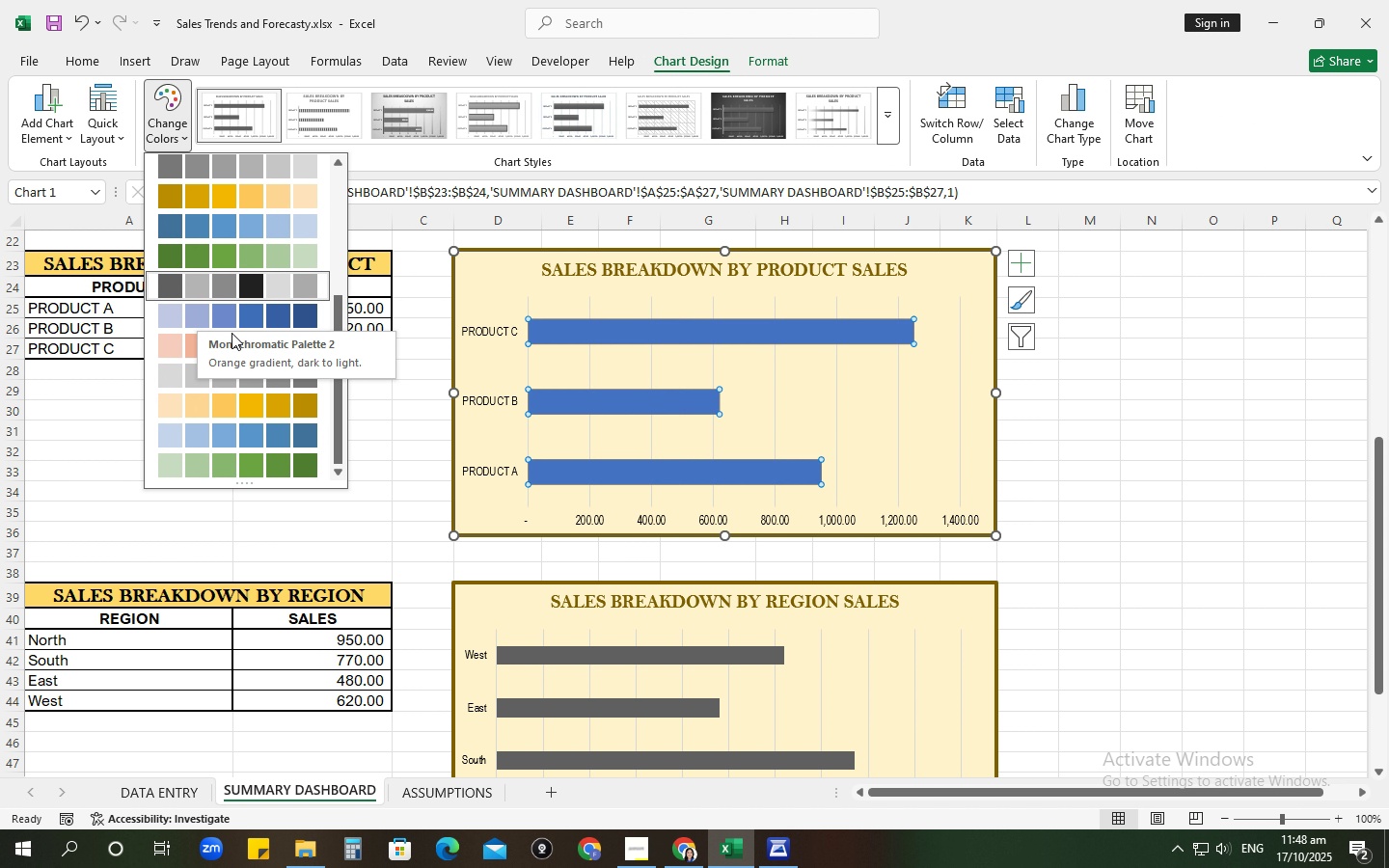 
mouse_move([241, 339])
 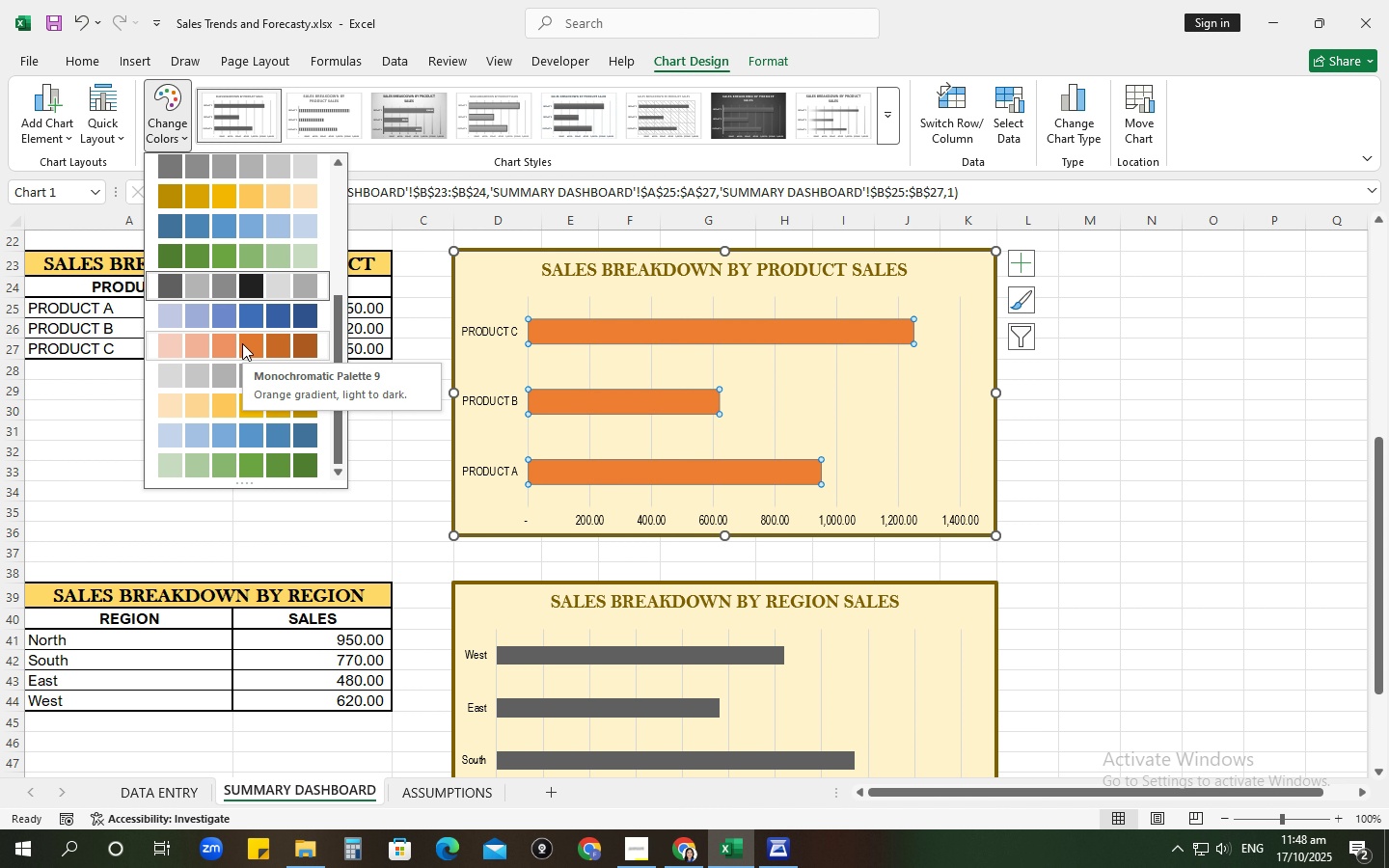 
mouse_move([246, 360])
 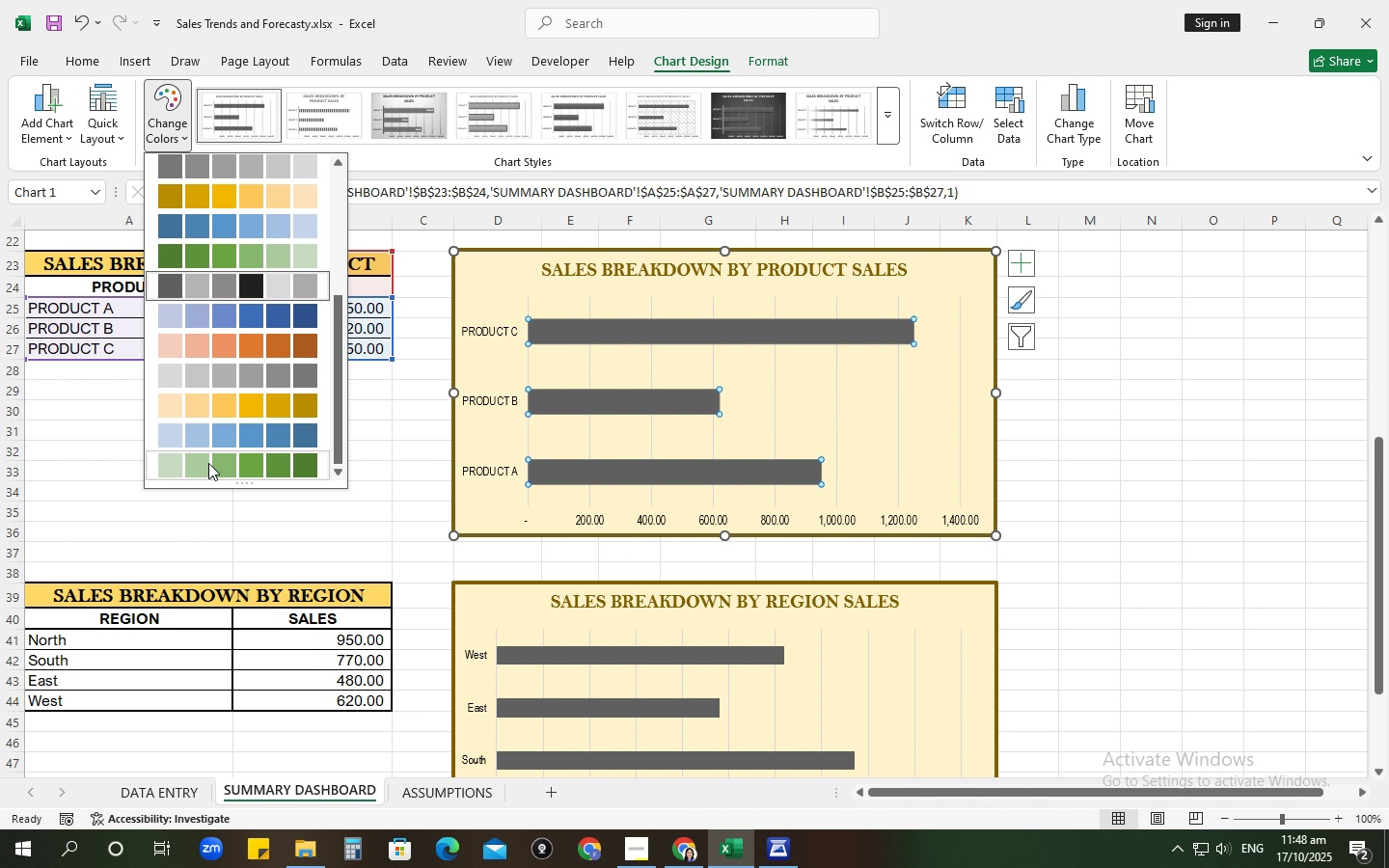 
scroll: coordinate [209, 456], scroll_direction: down, amount: 3.0
 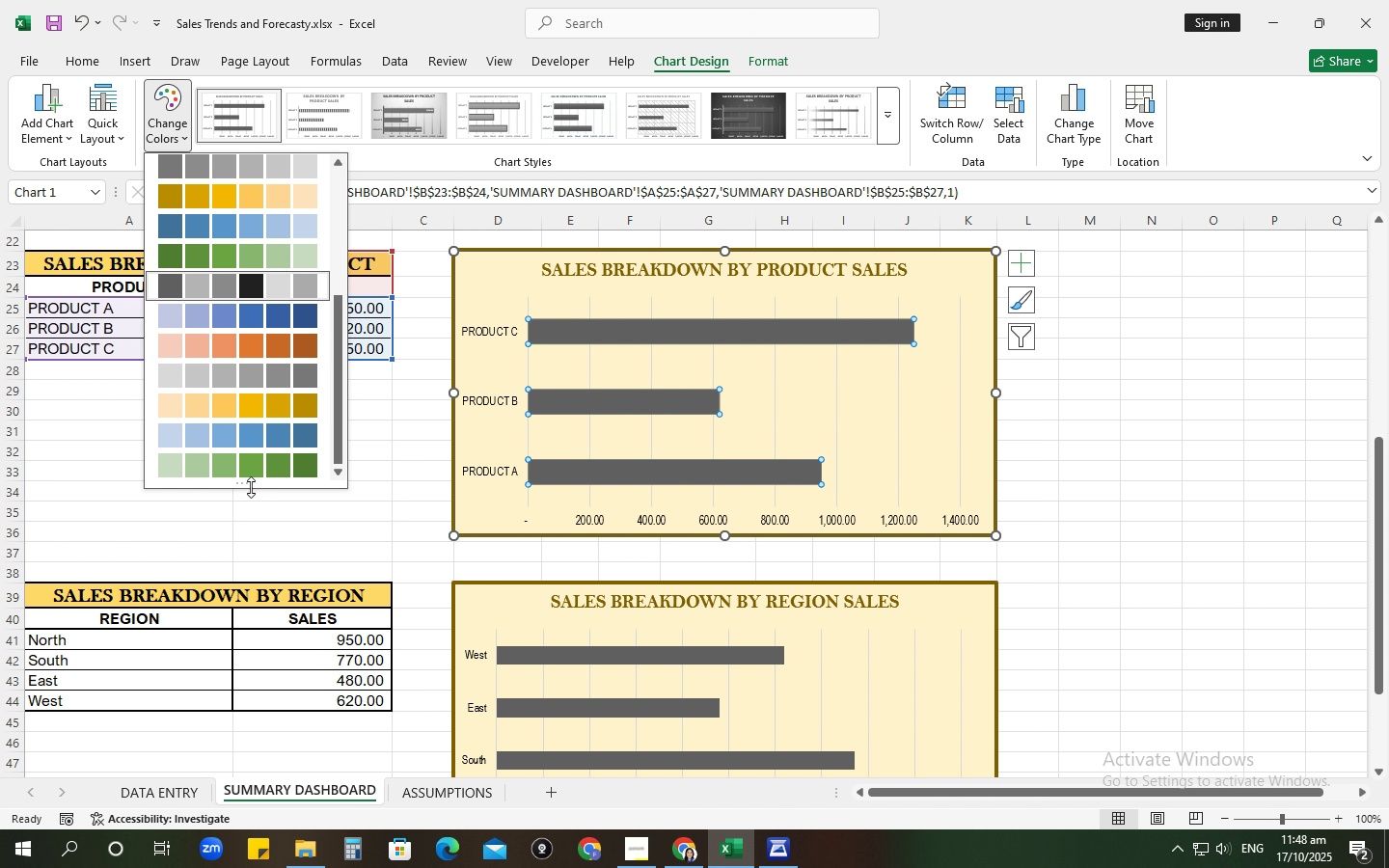 
left_click_drag(start_coordinate=[251, 487], to_coordinate=[228, 696])
 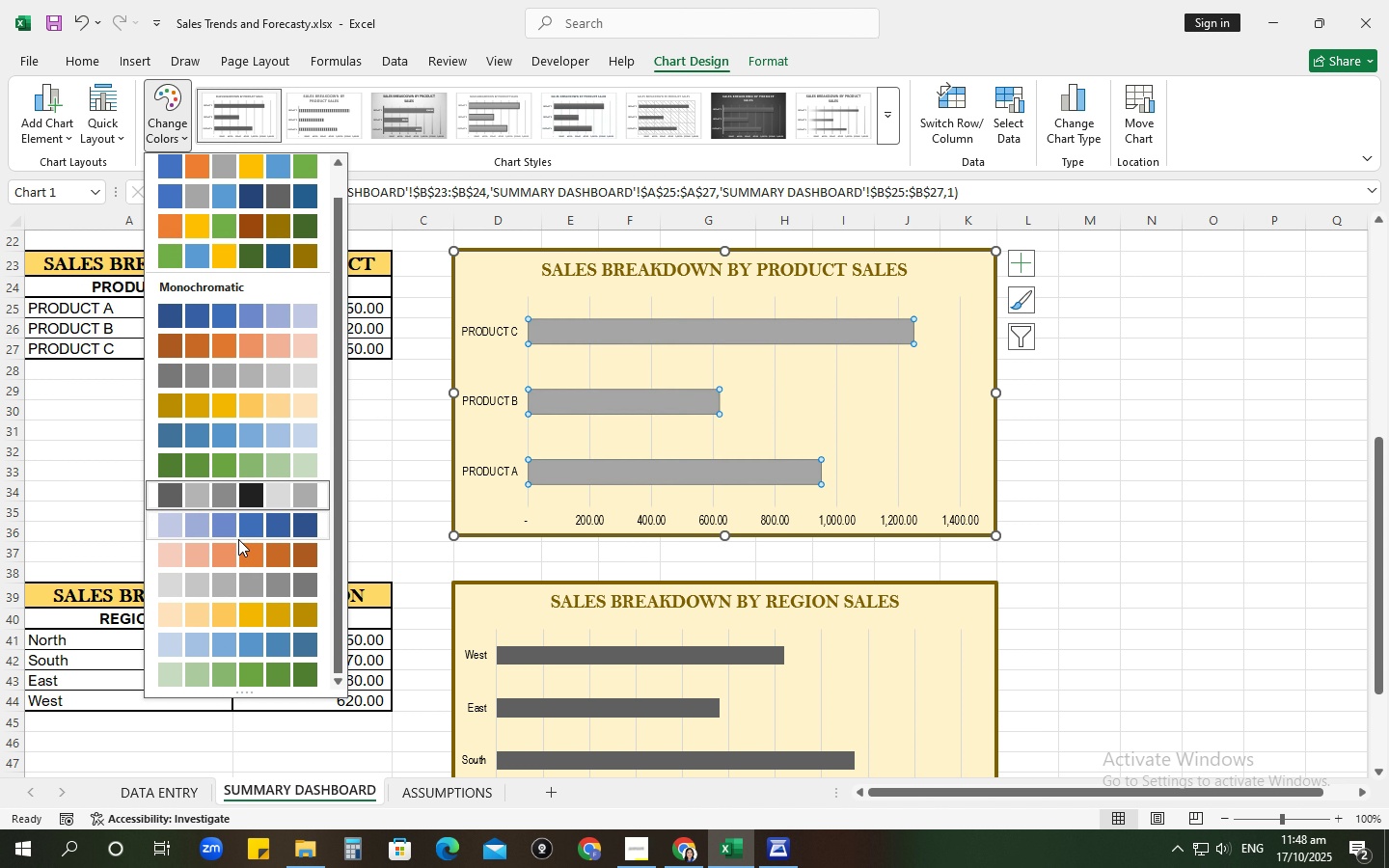 
scroll: coordinate [238, 539], scroll_direction: down, amount: 4.0
 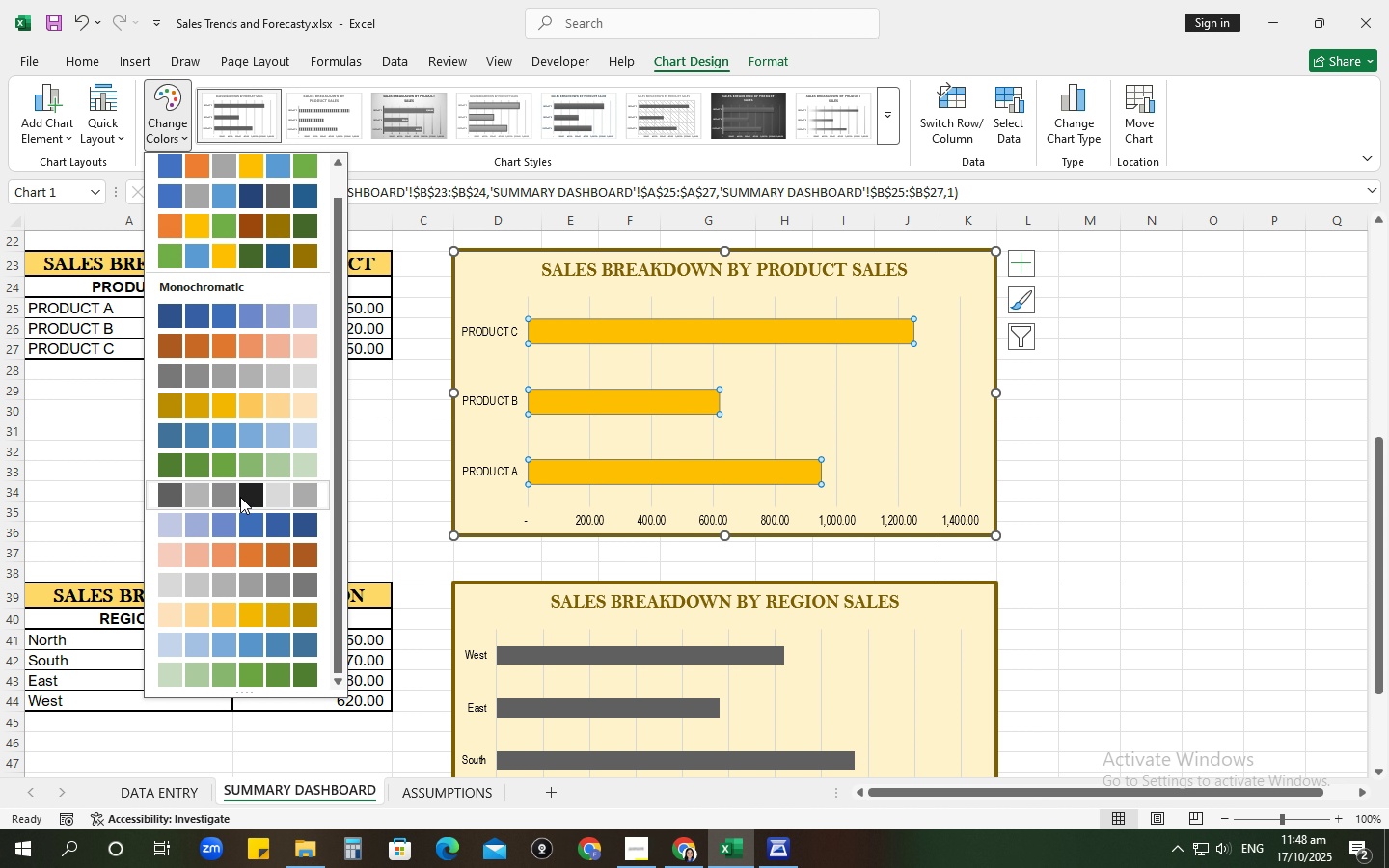 
mouse_move([250, 456])
 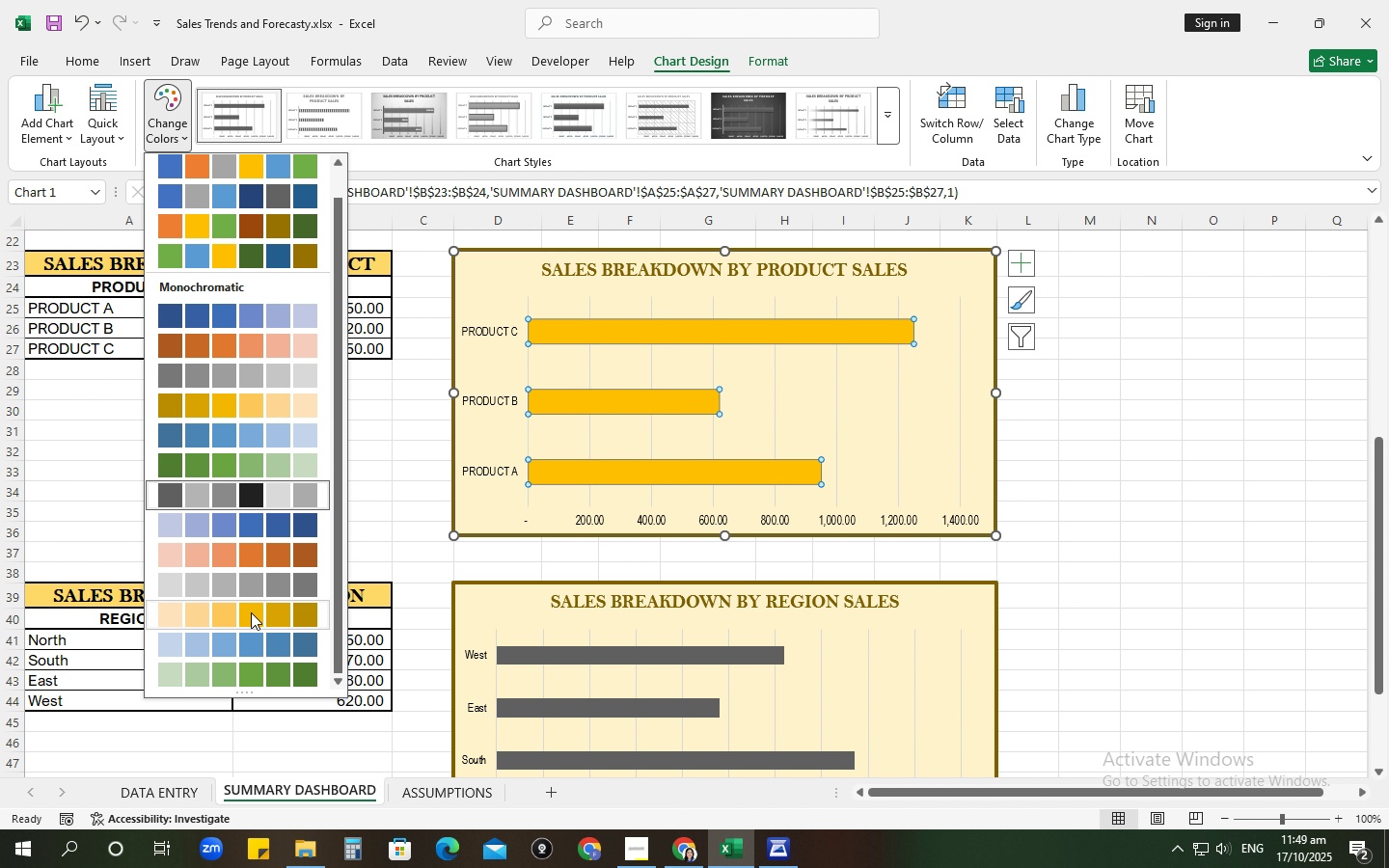 
left_click([251, 611])
 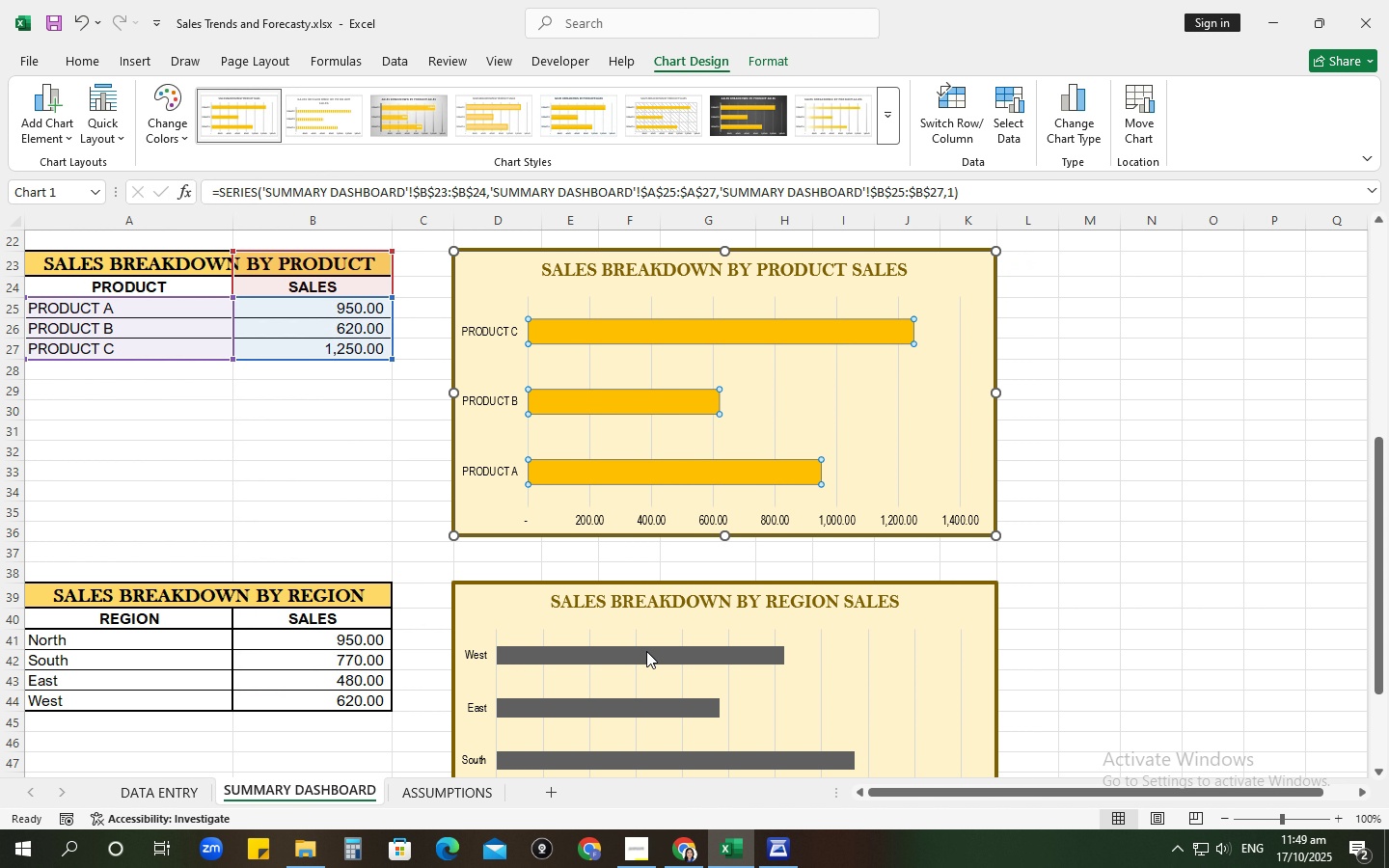 
left_click([646, 651])
 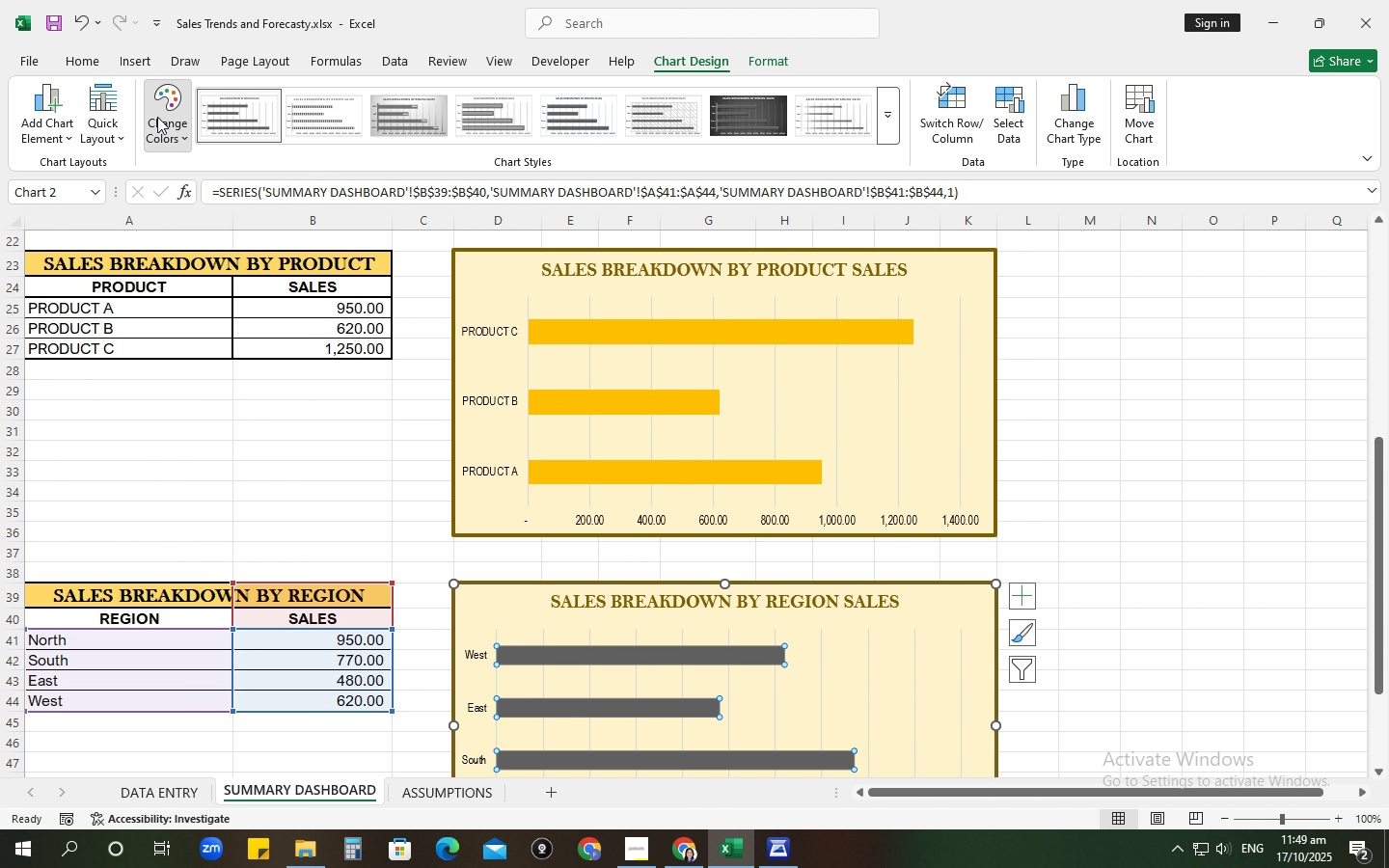 
left_click([157, 117])
 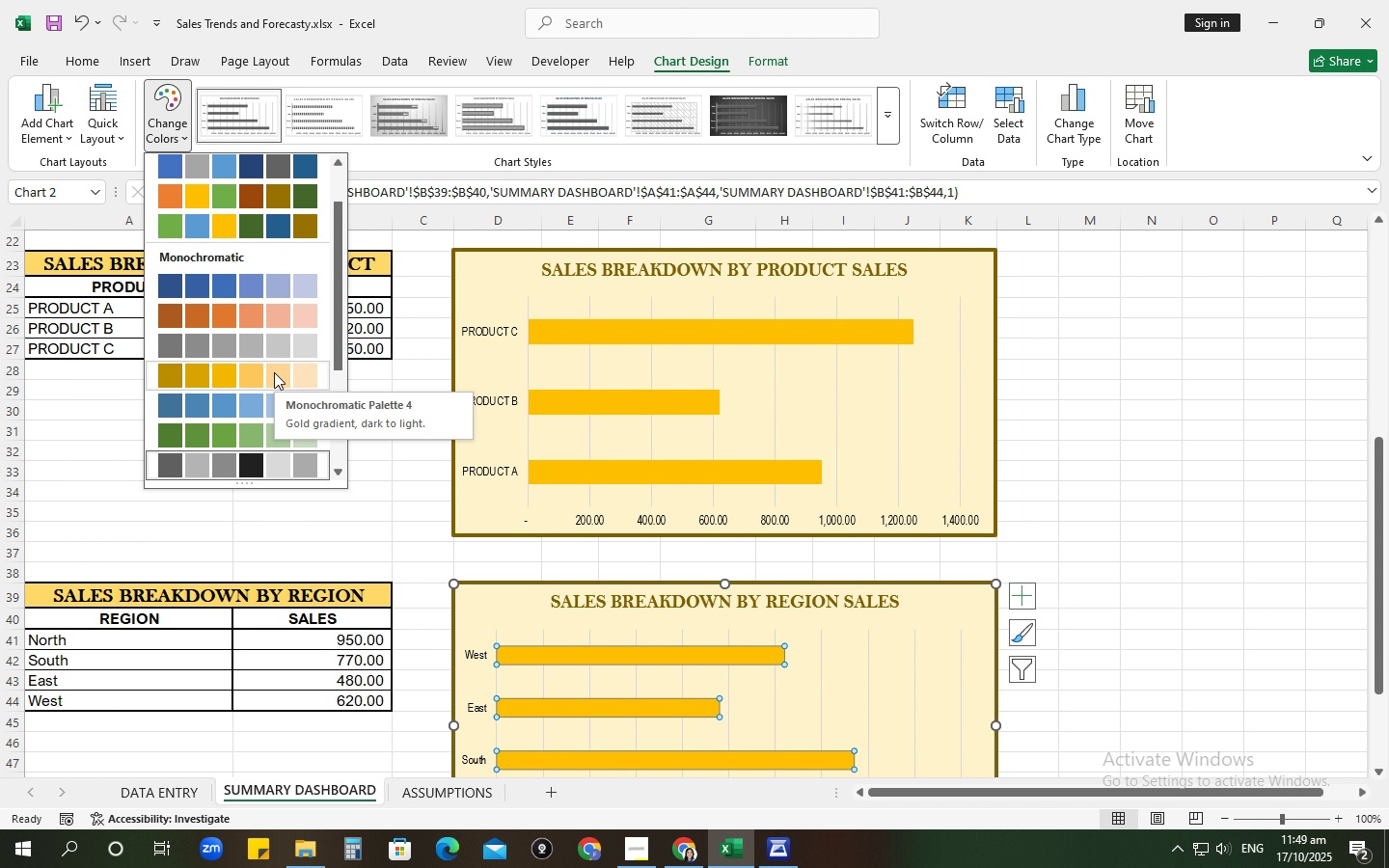 
left_click([274, 372])
 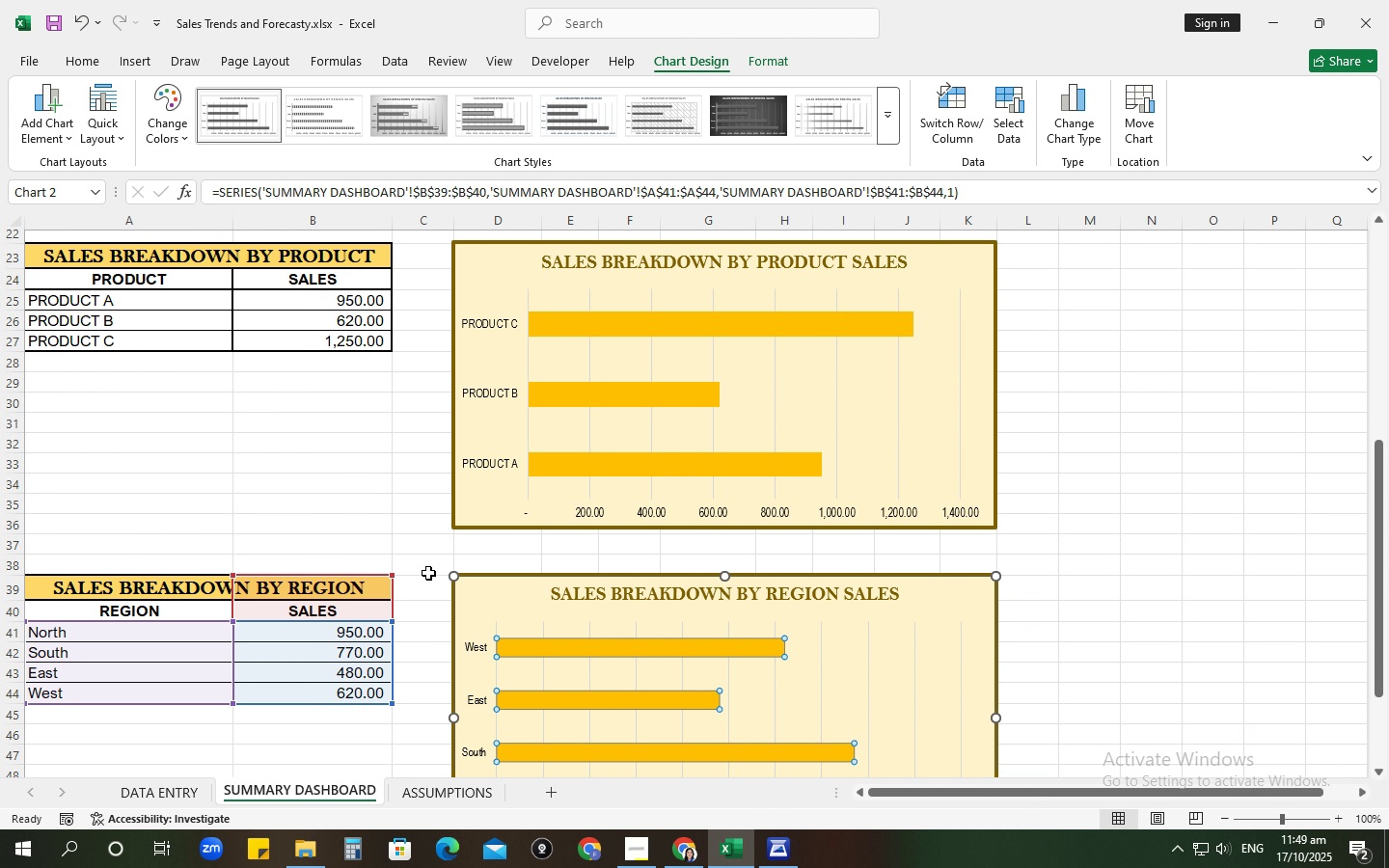 
scroll: coordinate [428, 572], scroll_direction: down, amount: 6.0
 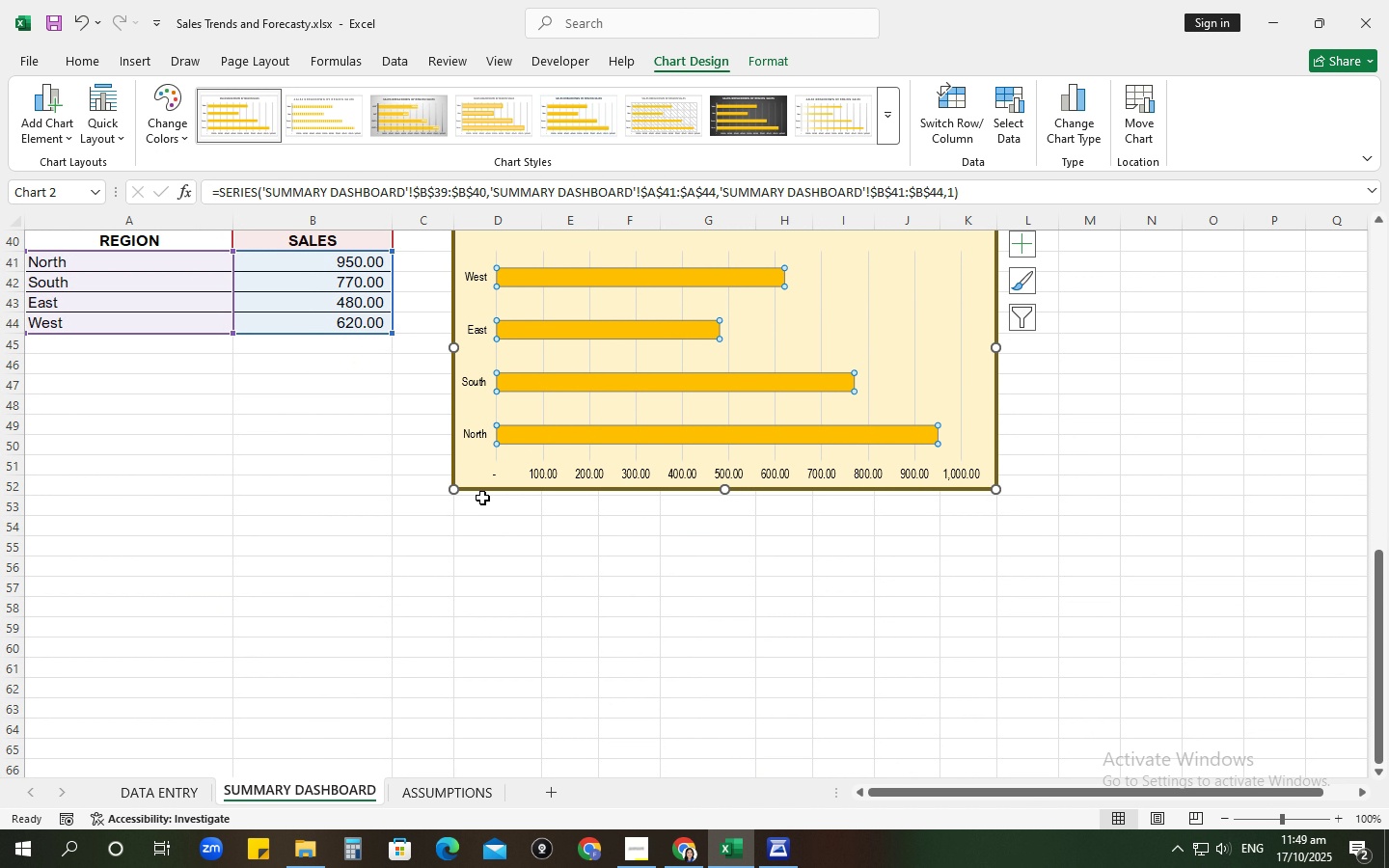 
scroll: coordinate [412, 505], scroll_direction: up, amount: 12.0
 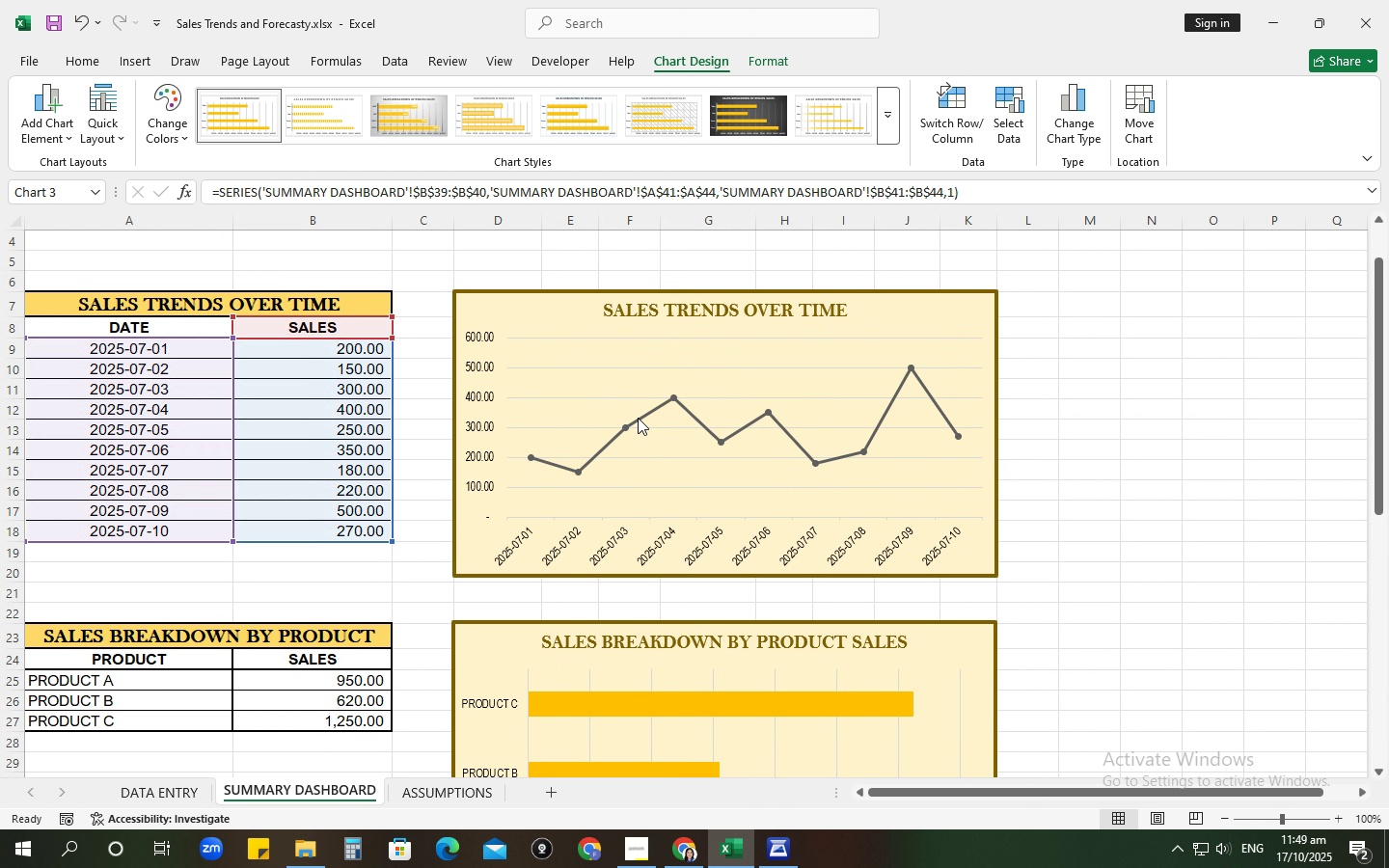 
left_click([638, 418])
 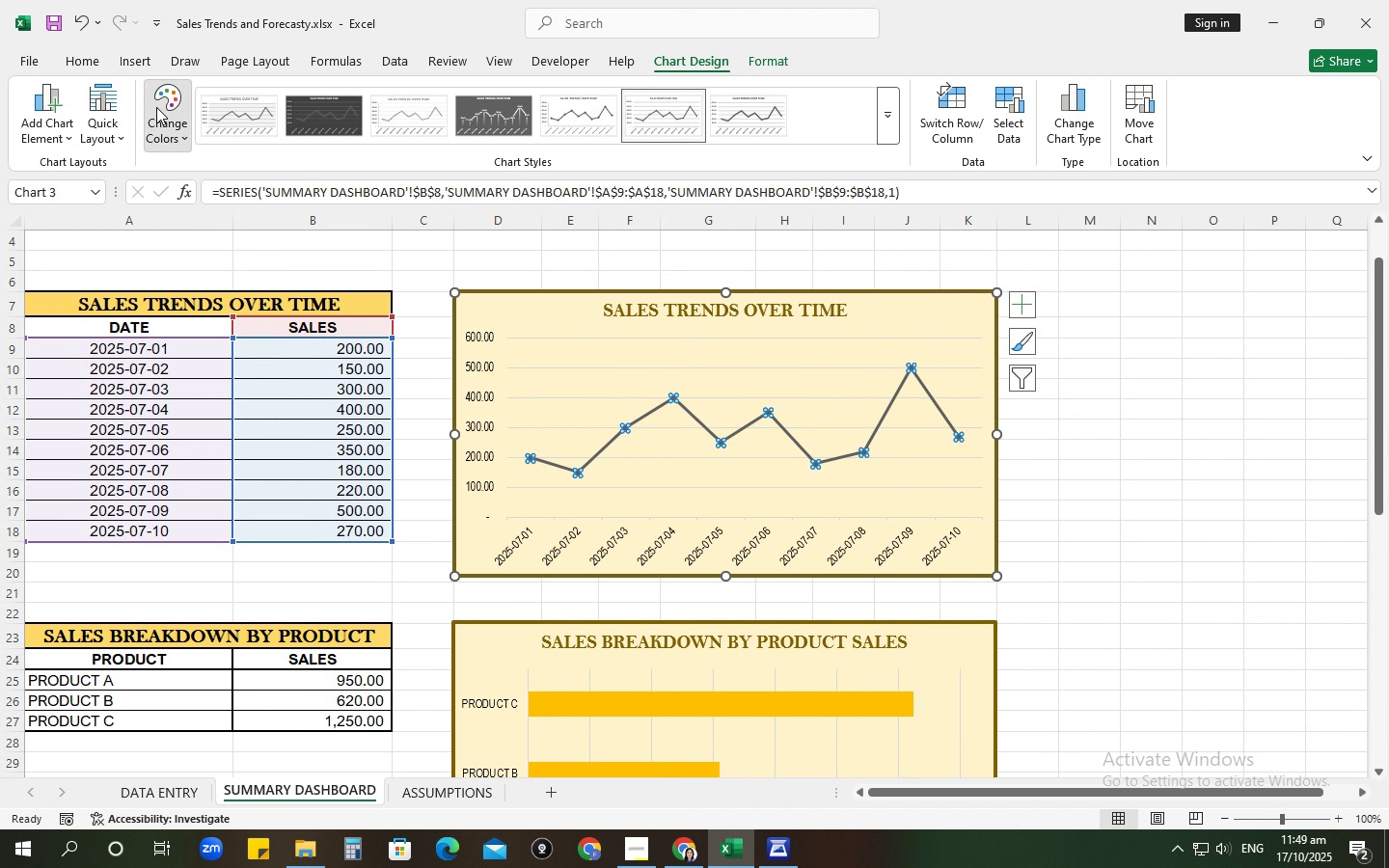 
left_click([156, 107])
 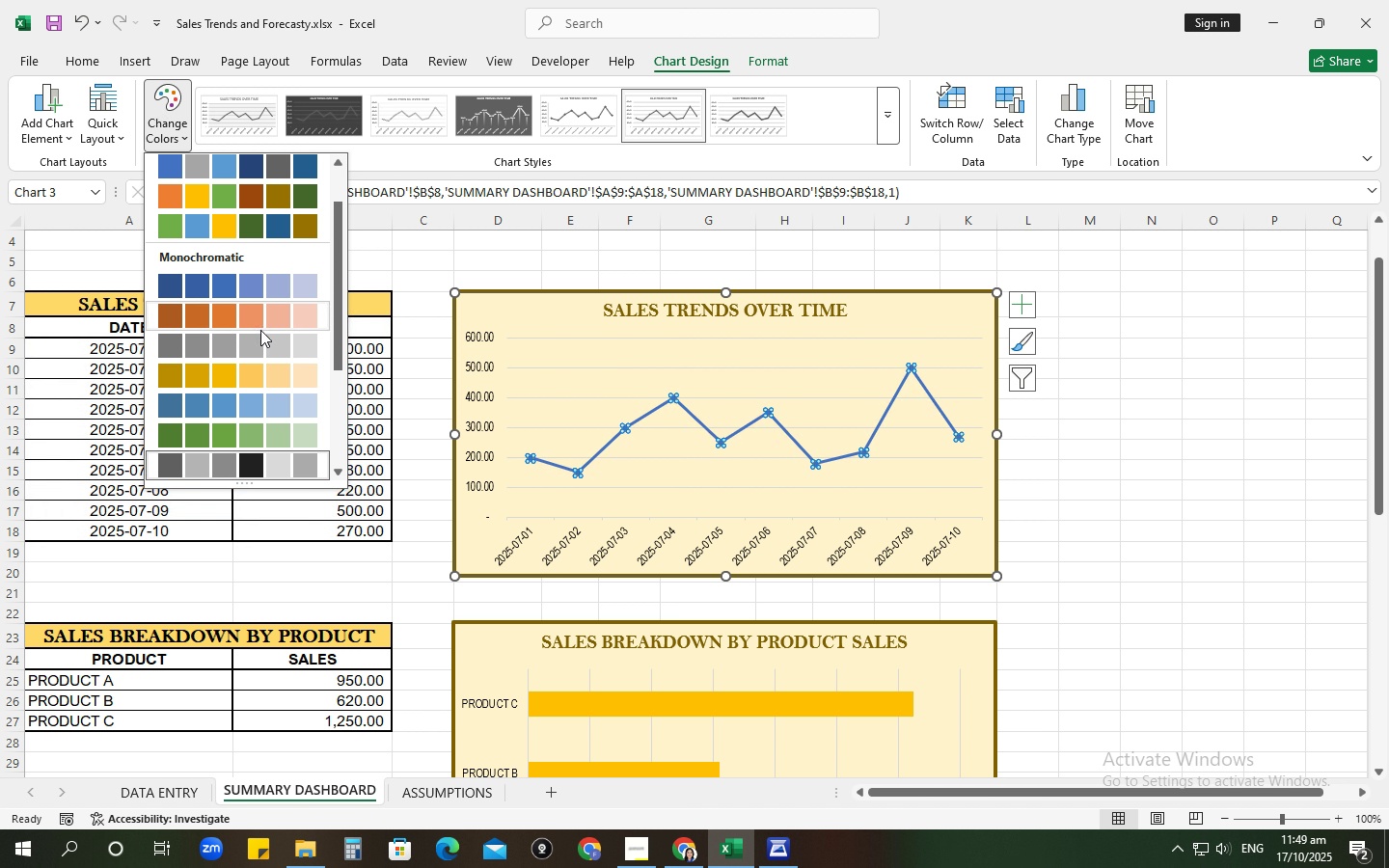 
scroll: coordinate [261, 331], scroll_direction: down, amount: 2.0
 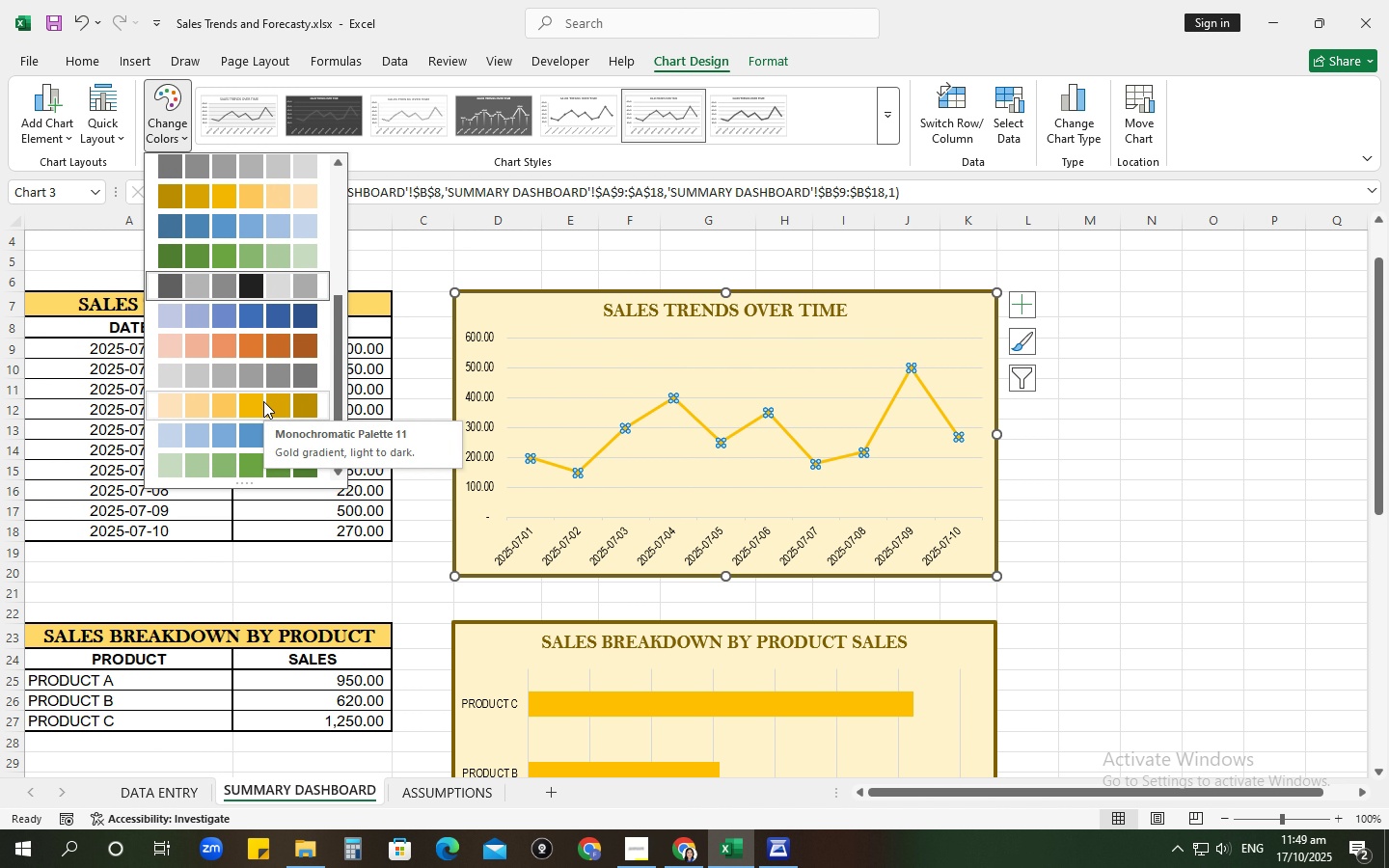 
left_click([263, 401])
 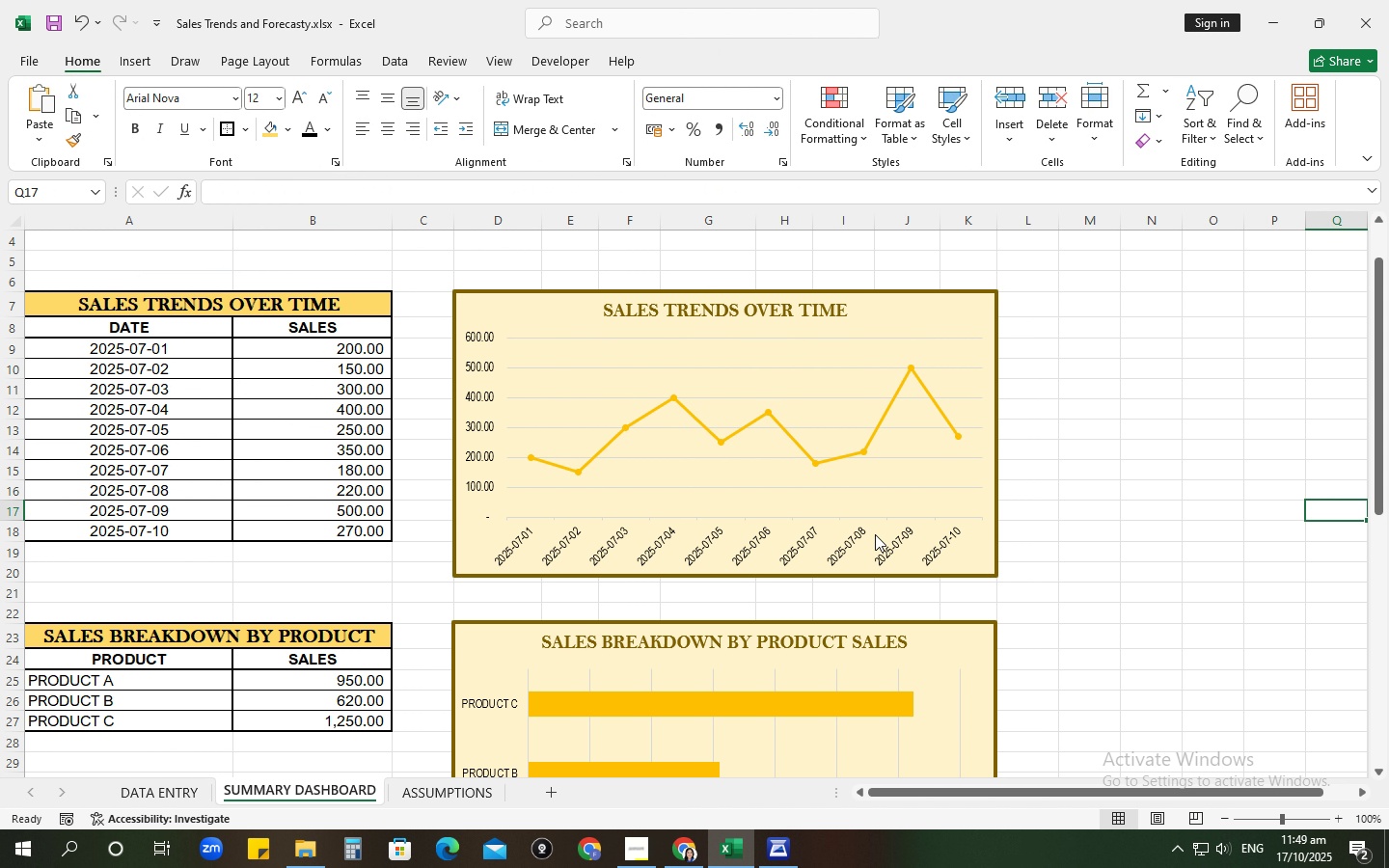 
left_click([412, 795])
 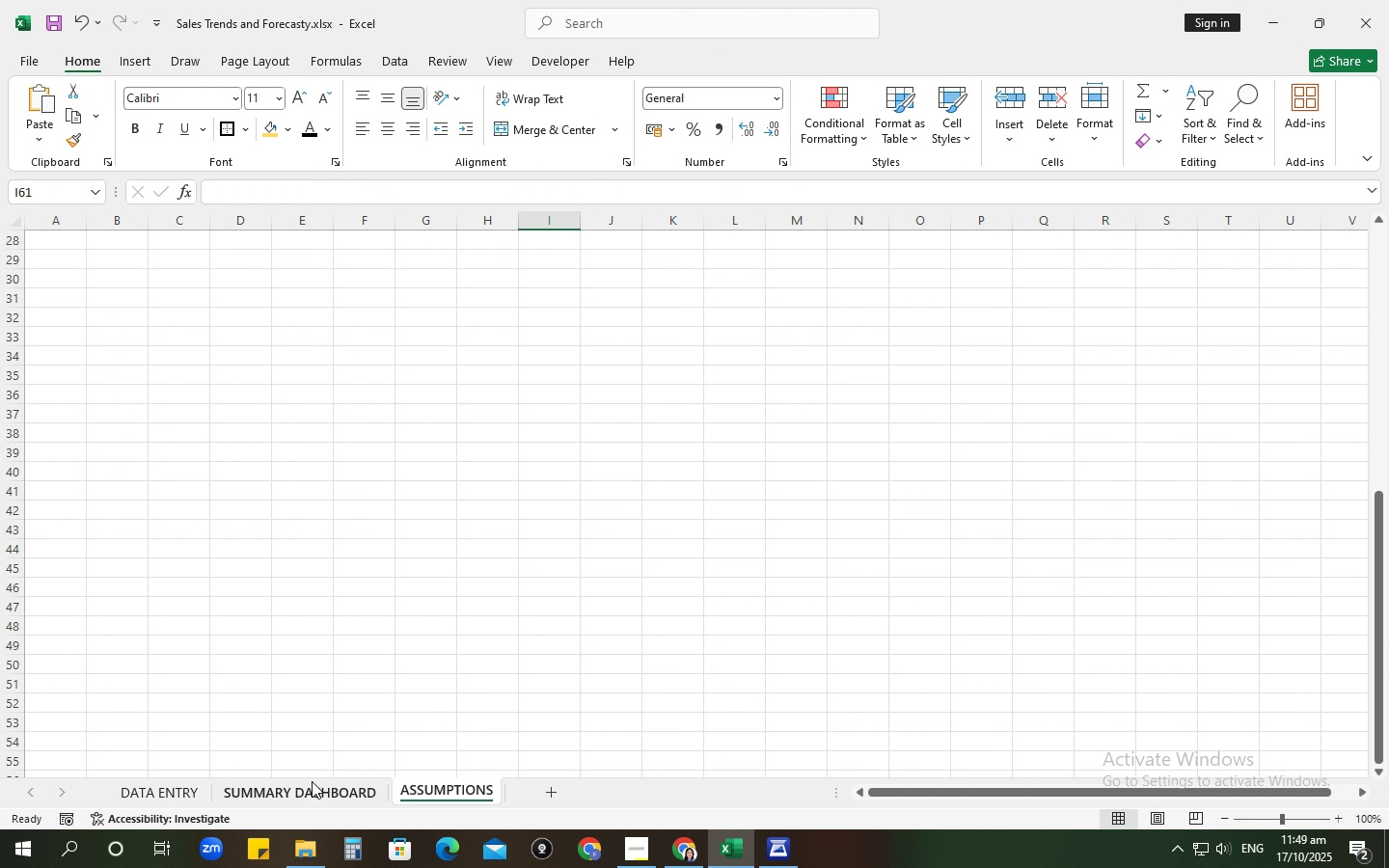 
left_click([312, 781])
 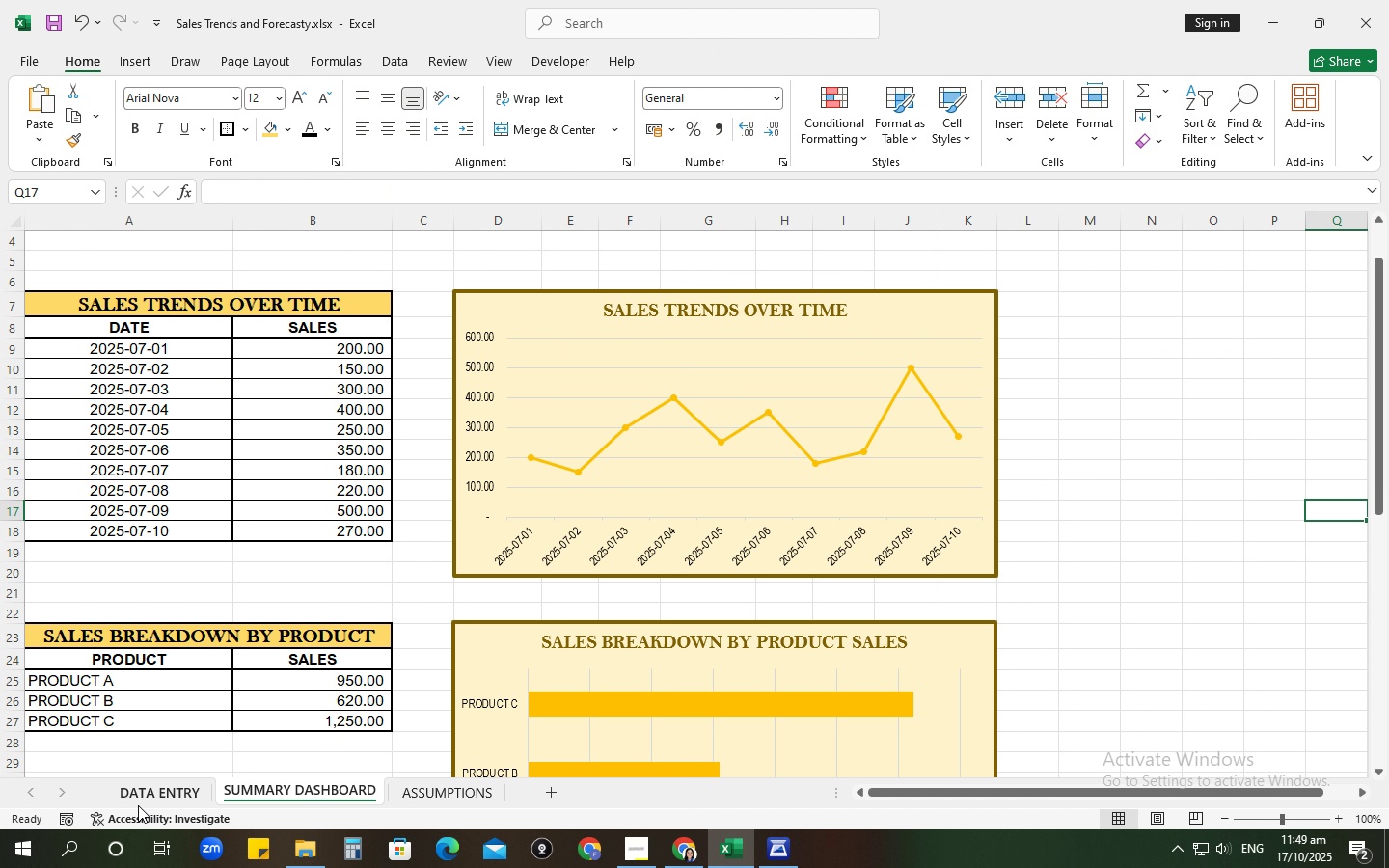 
left_click([138, 805])
 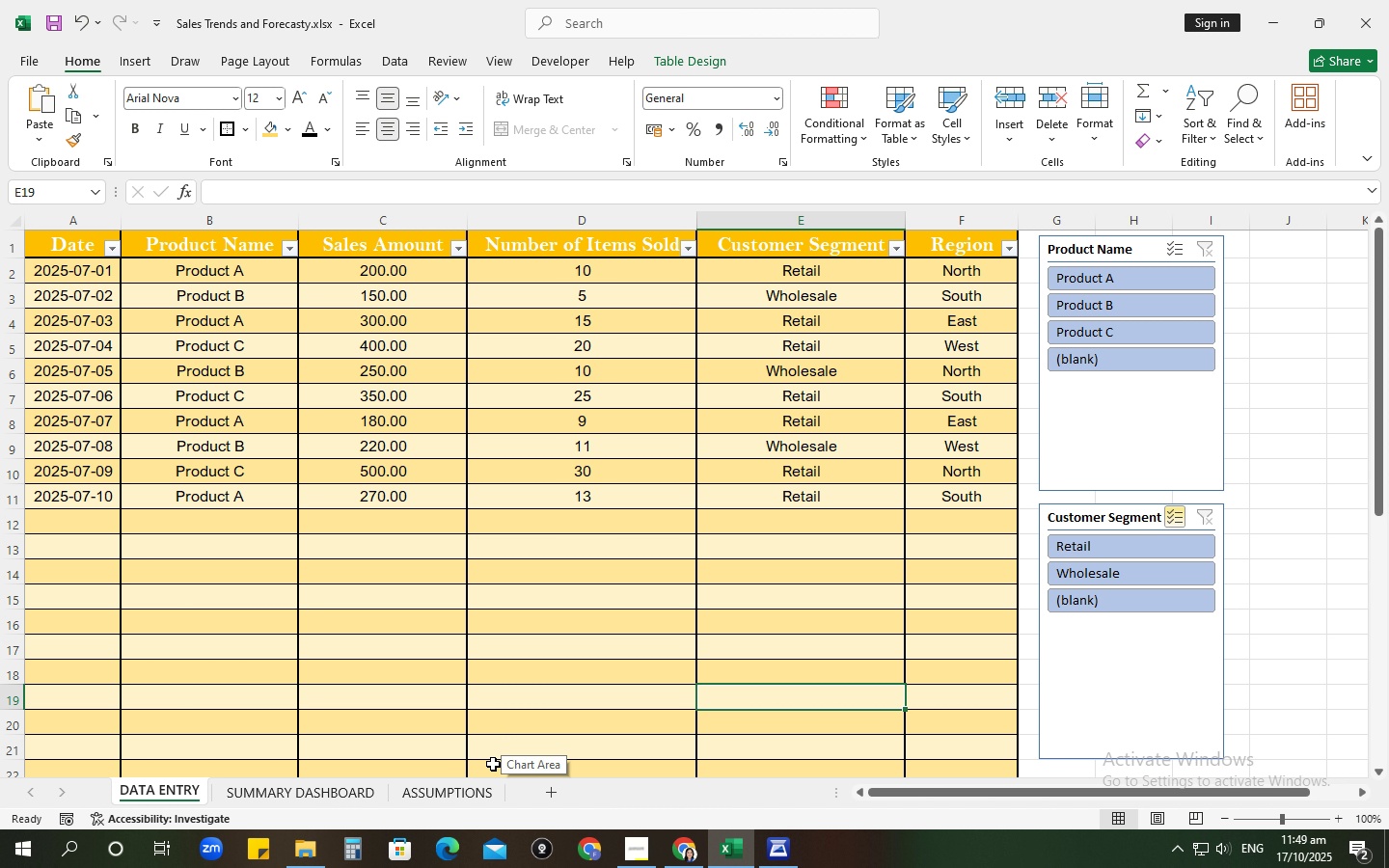 
left_click([457, 800])
 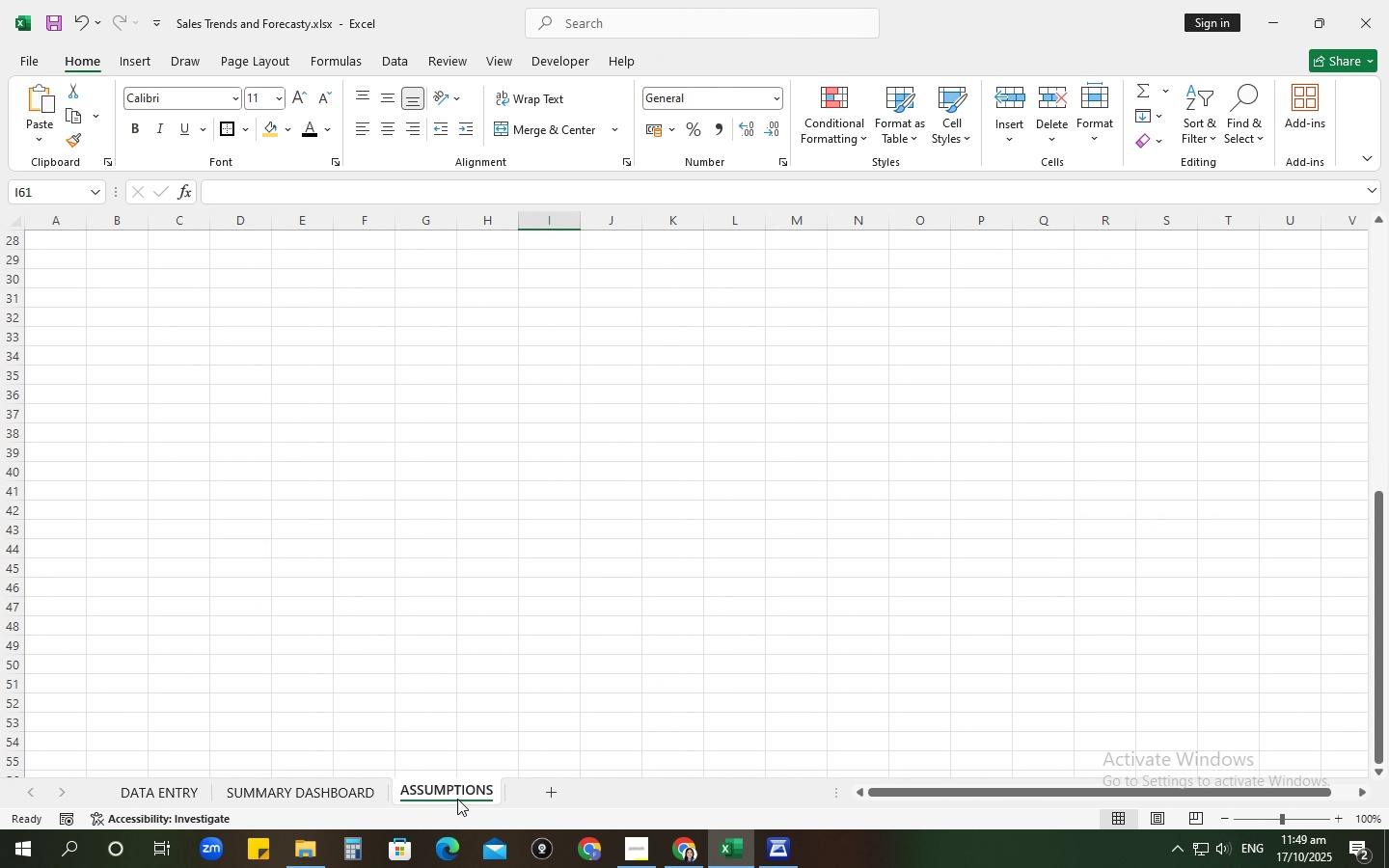 
wait(10.5)
 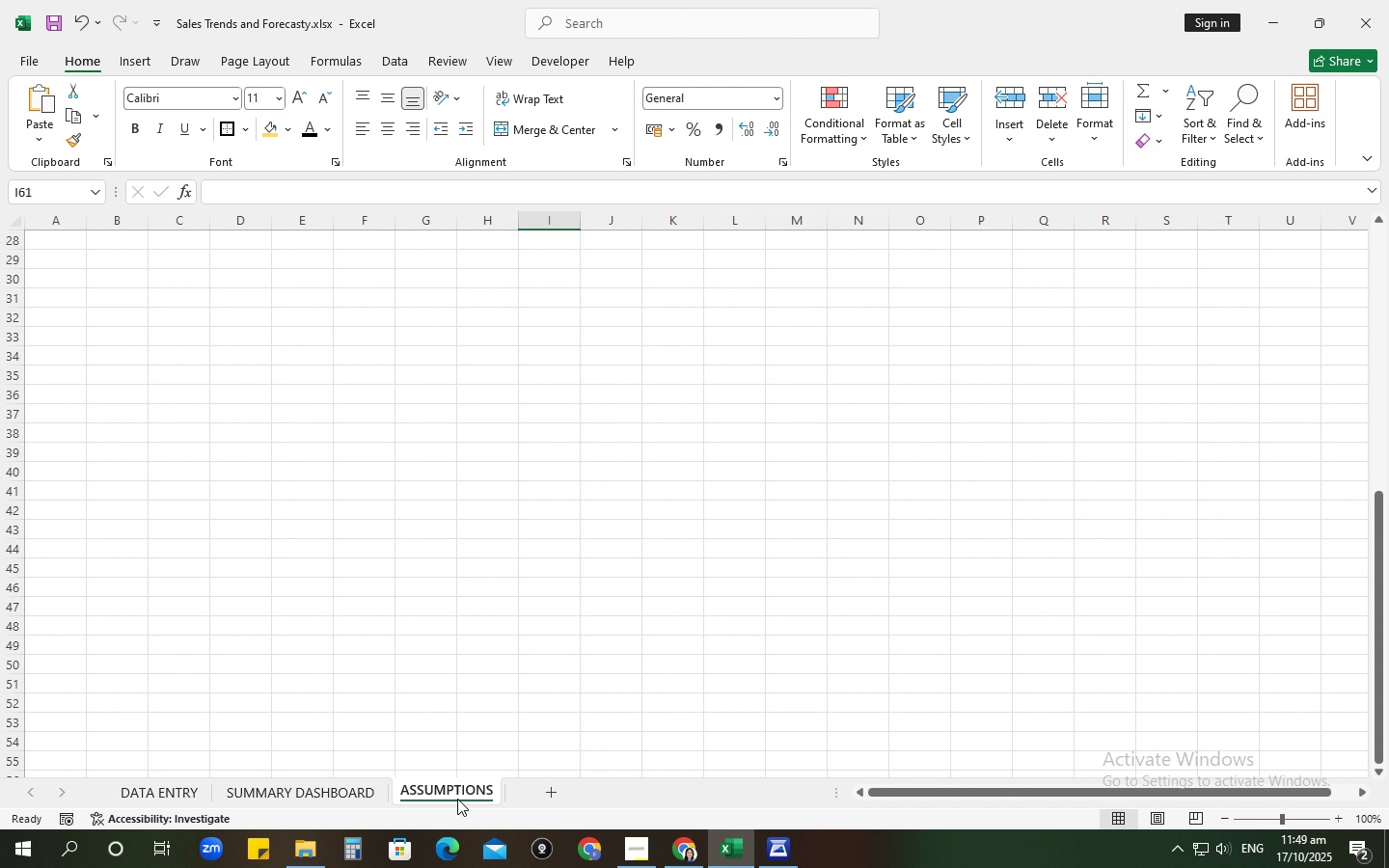 
left_click([777, 866])
 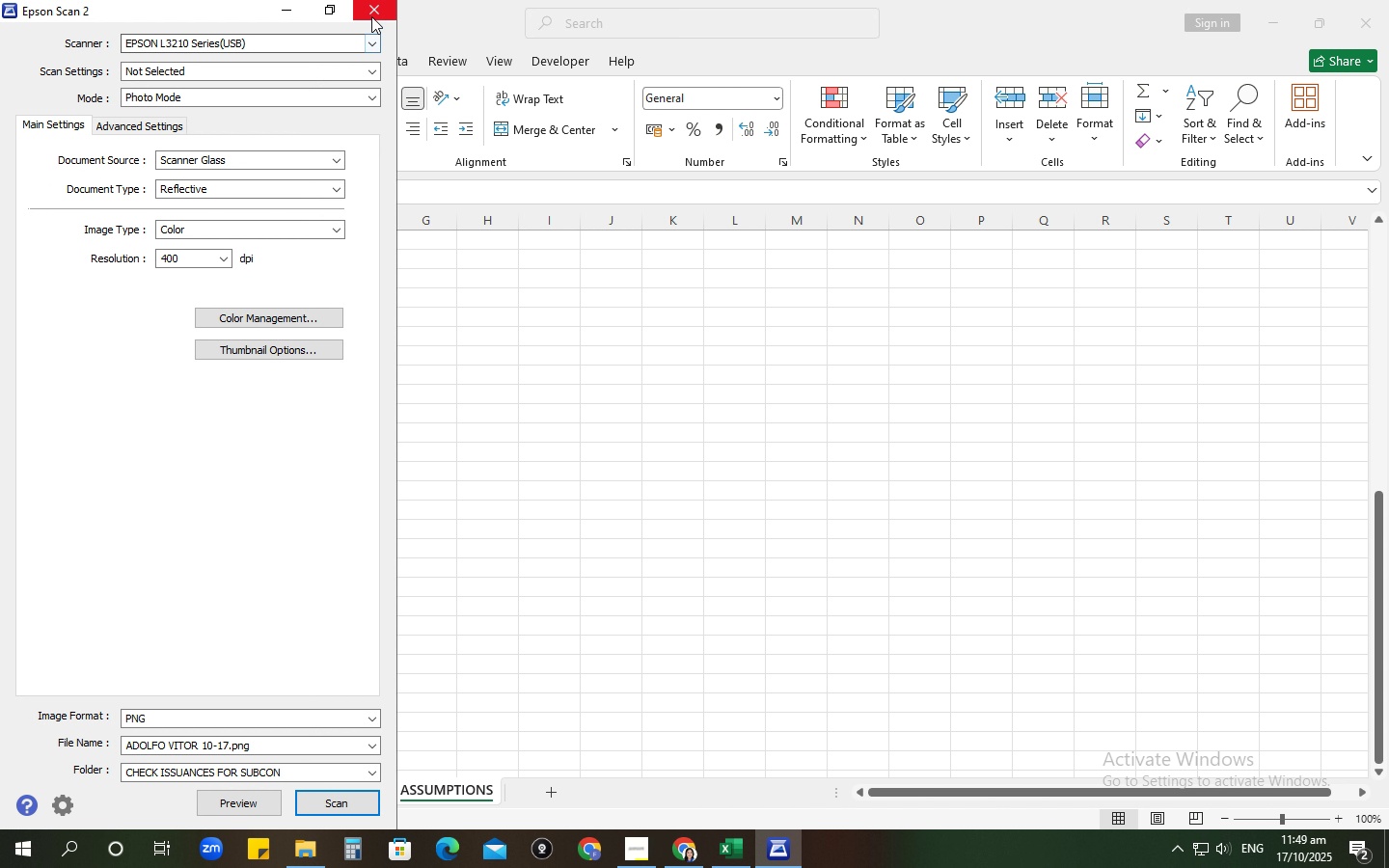 
left_click([371, 16])
 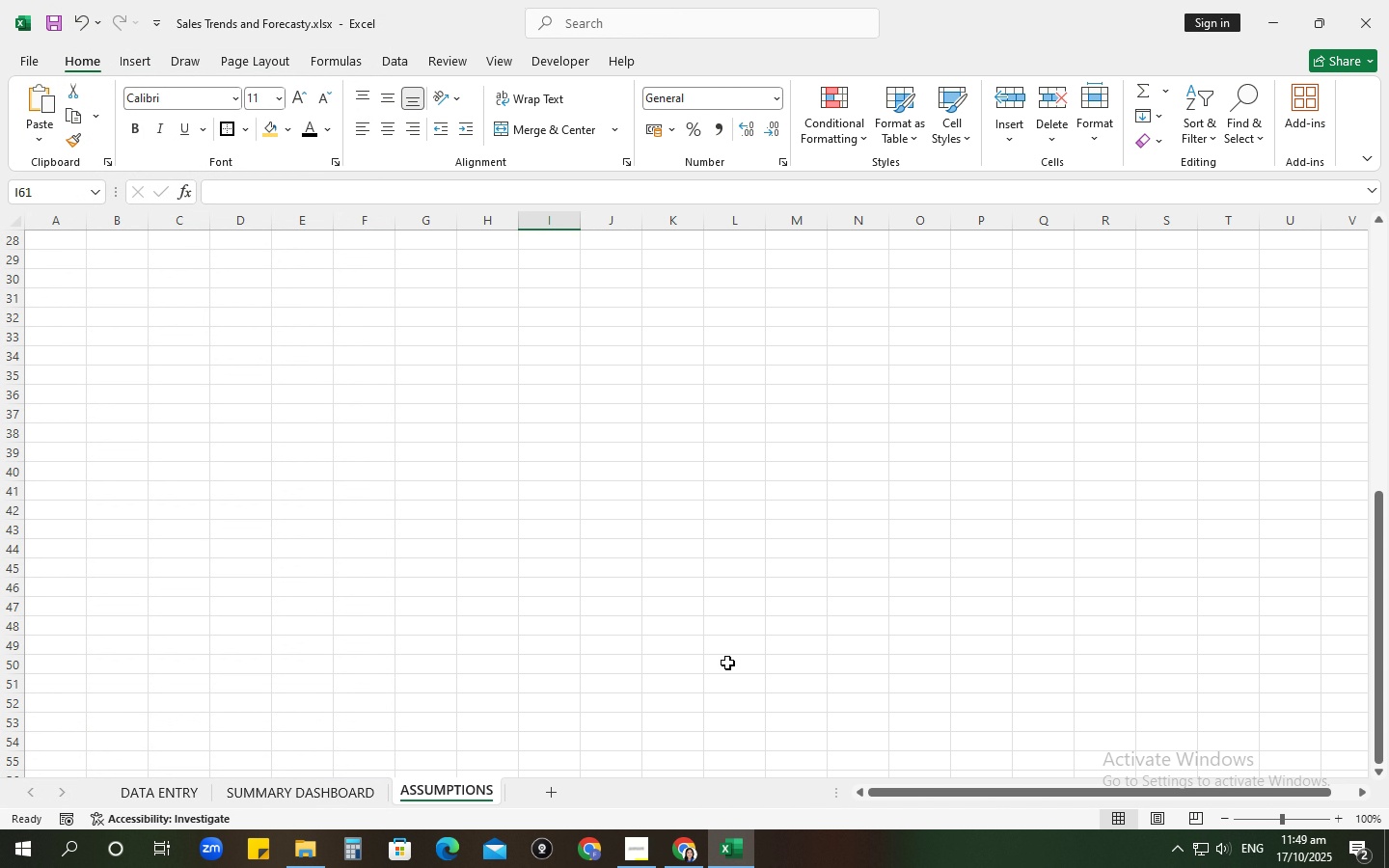 
left_click([727, 663])
 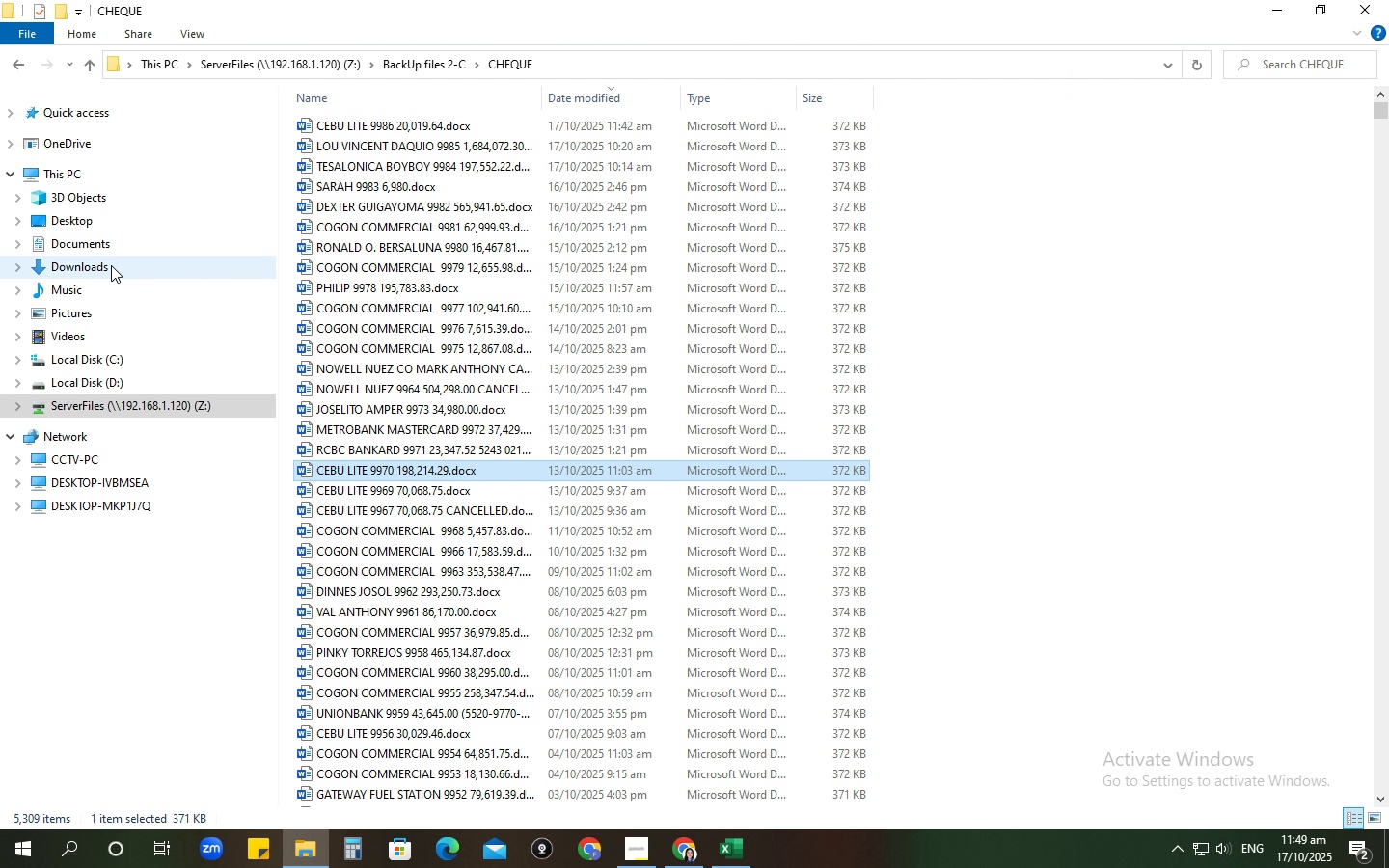 
left_click([90, 234])
 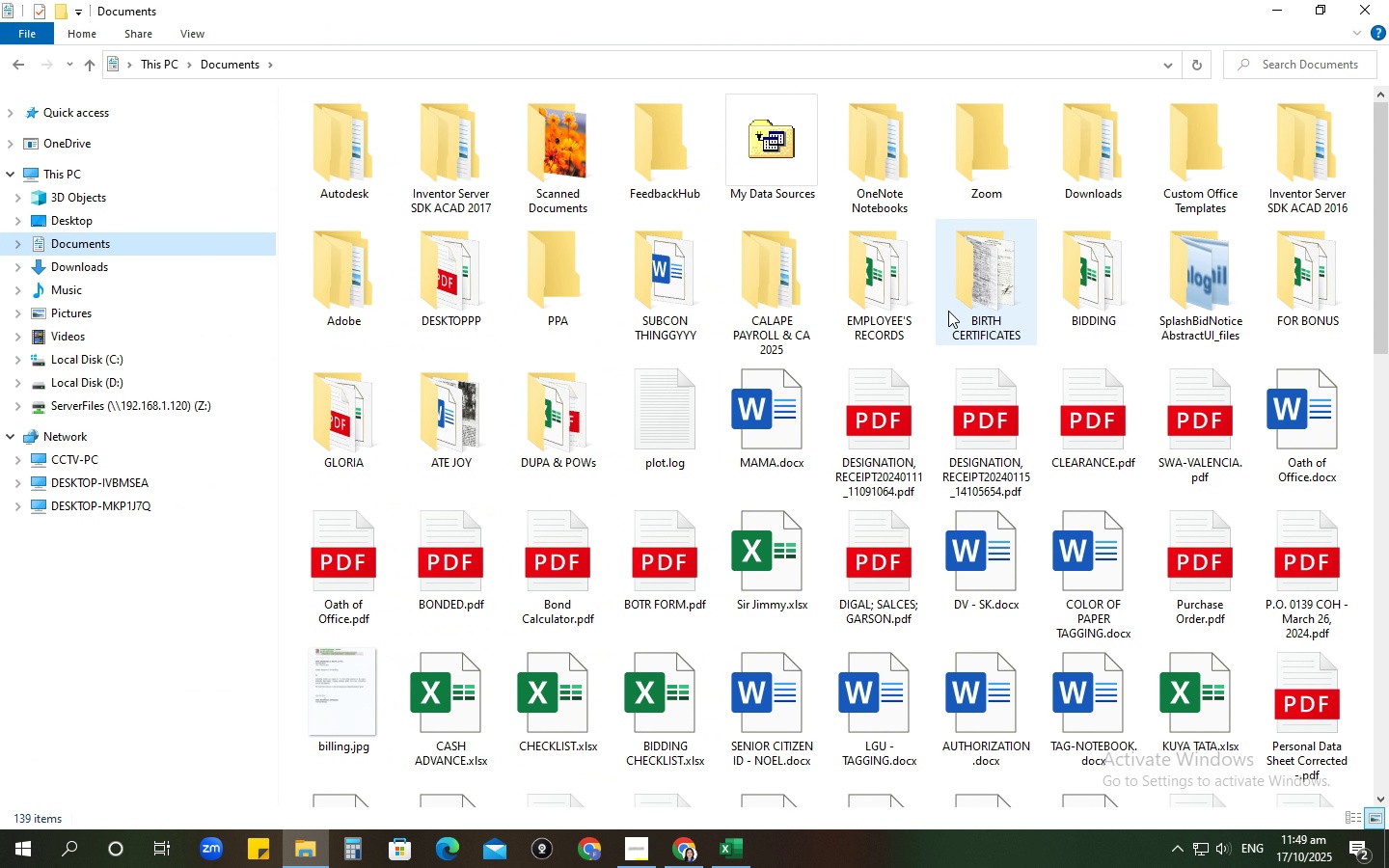 
double_click([882, 289])
 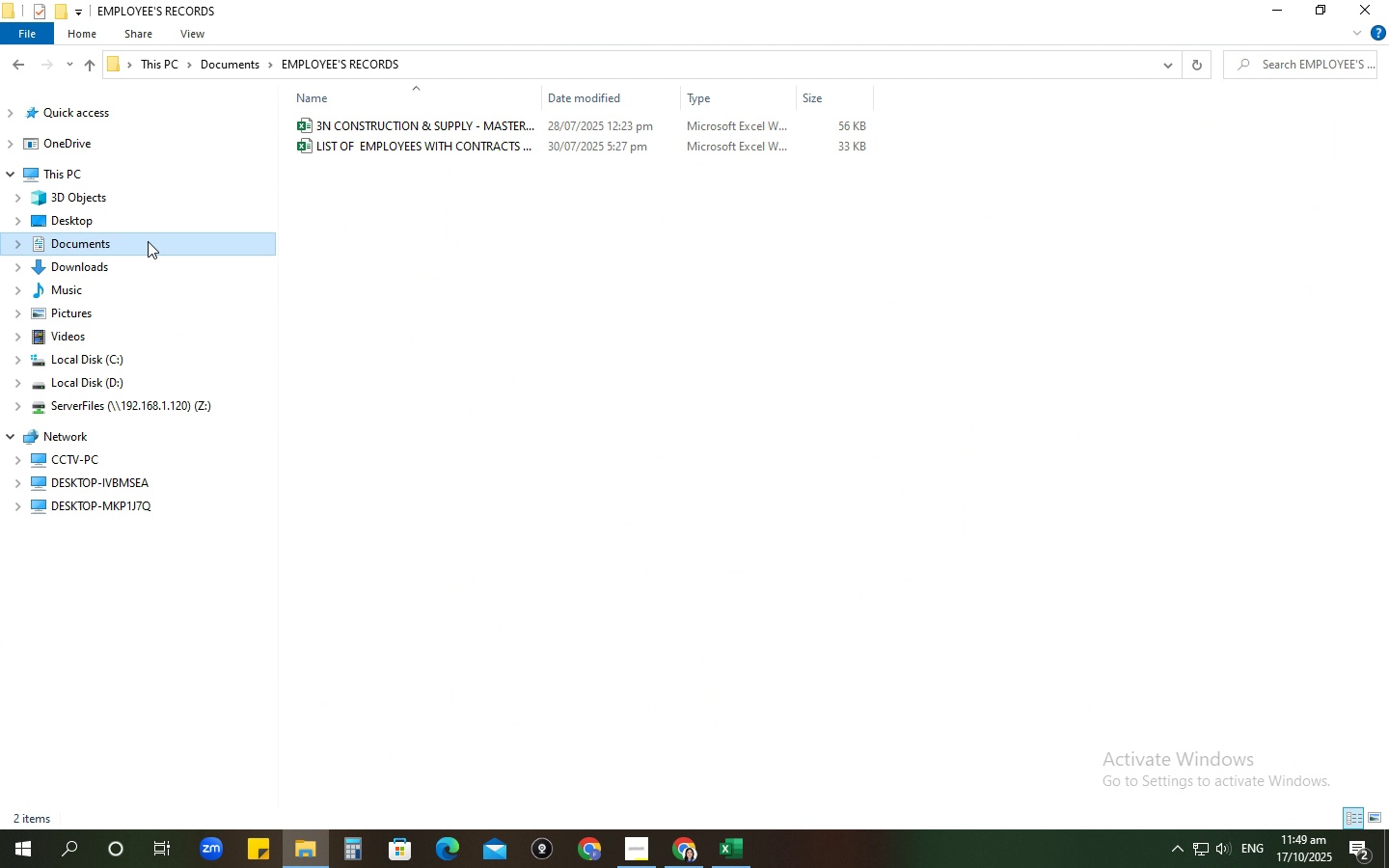 
left_click([146, 244])
 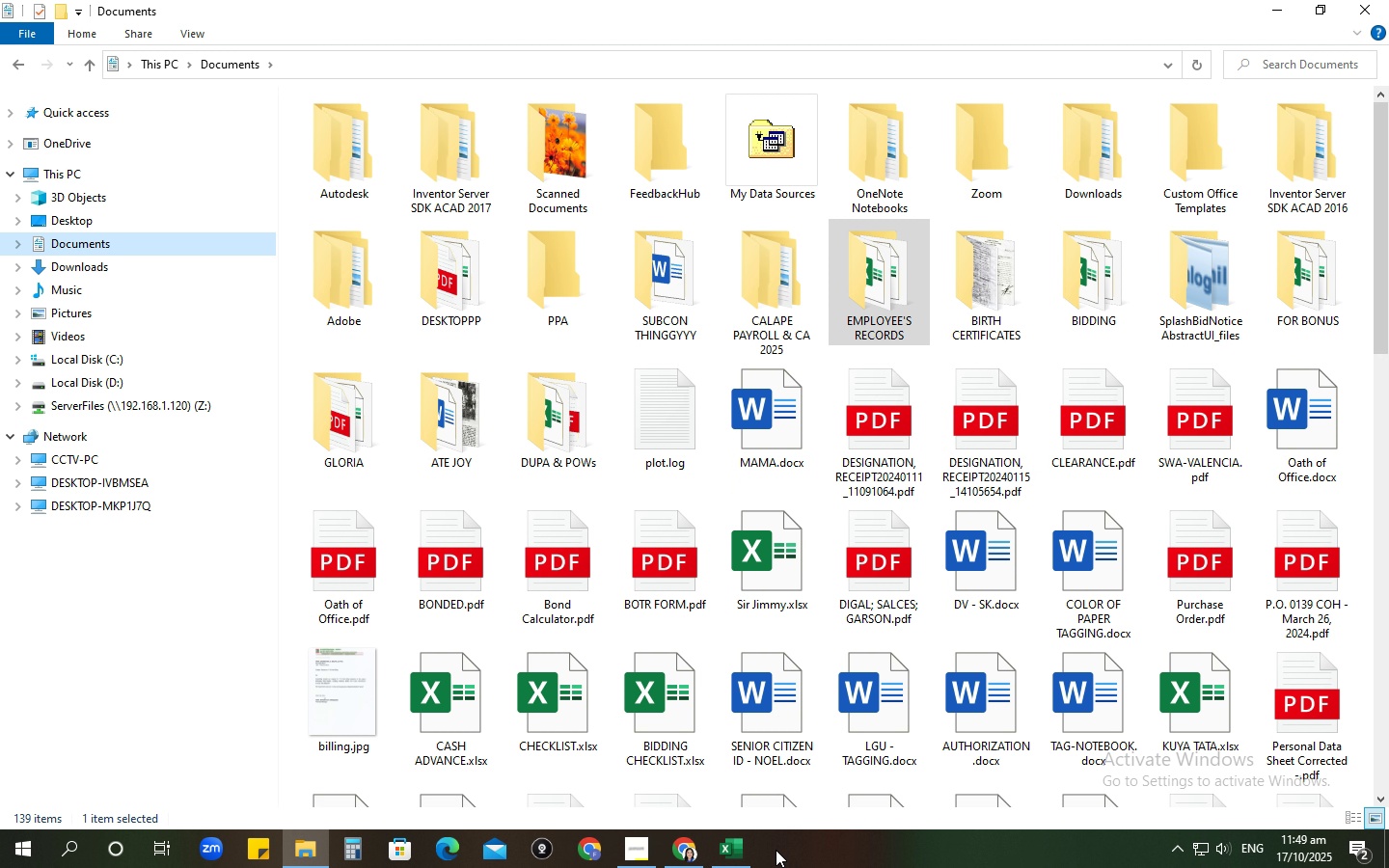 
left_click([733, 849])
 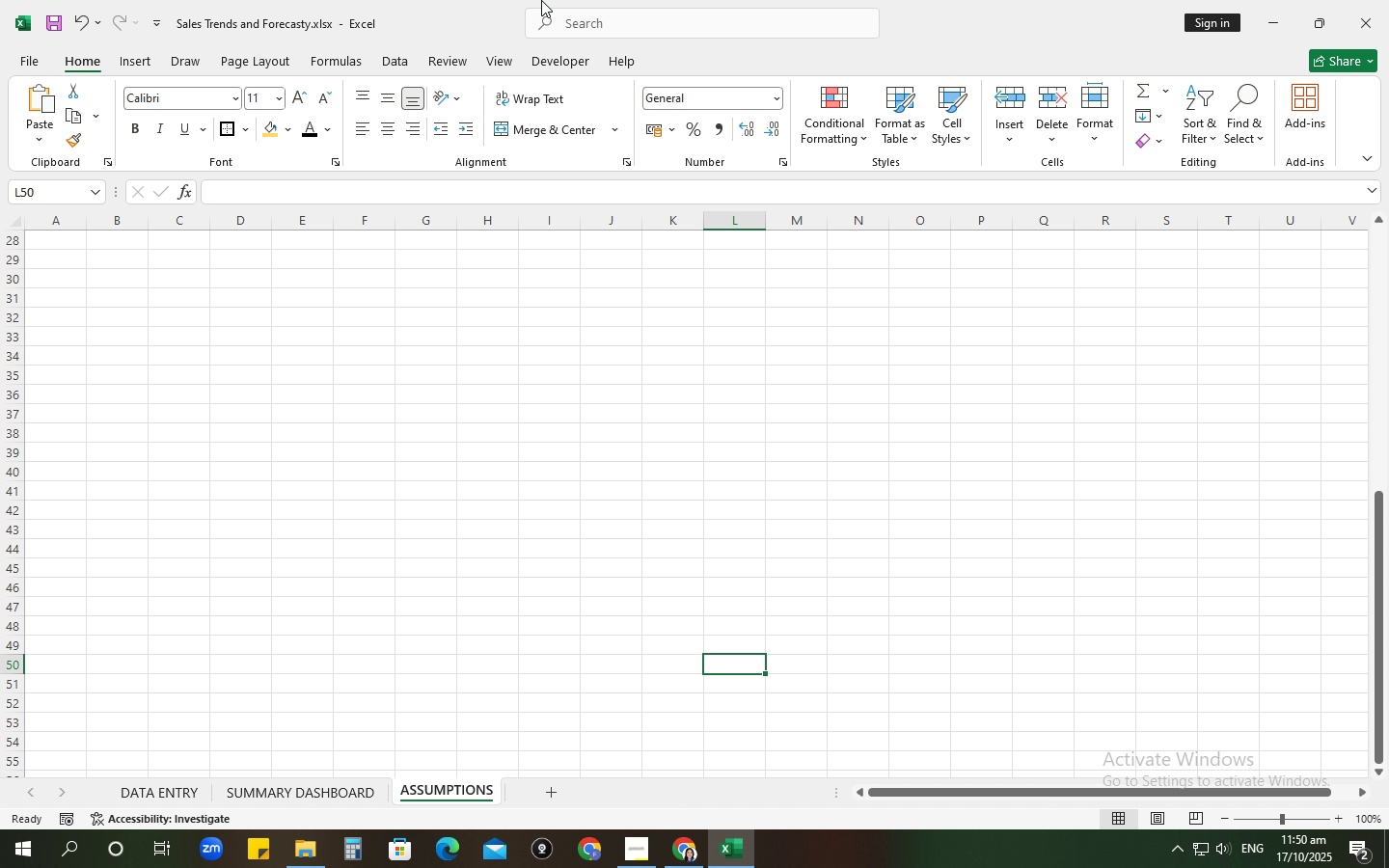 
wait(16.9)
 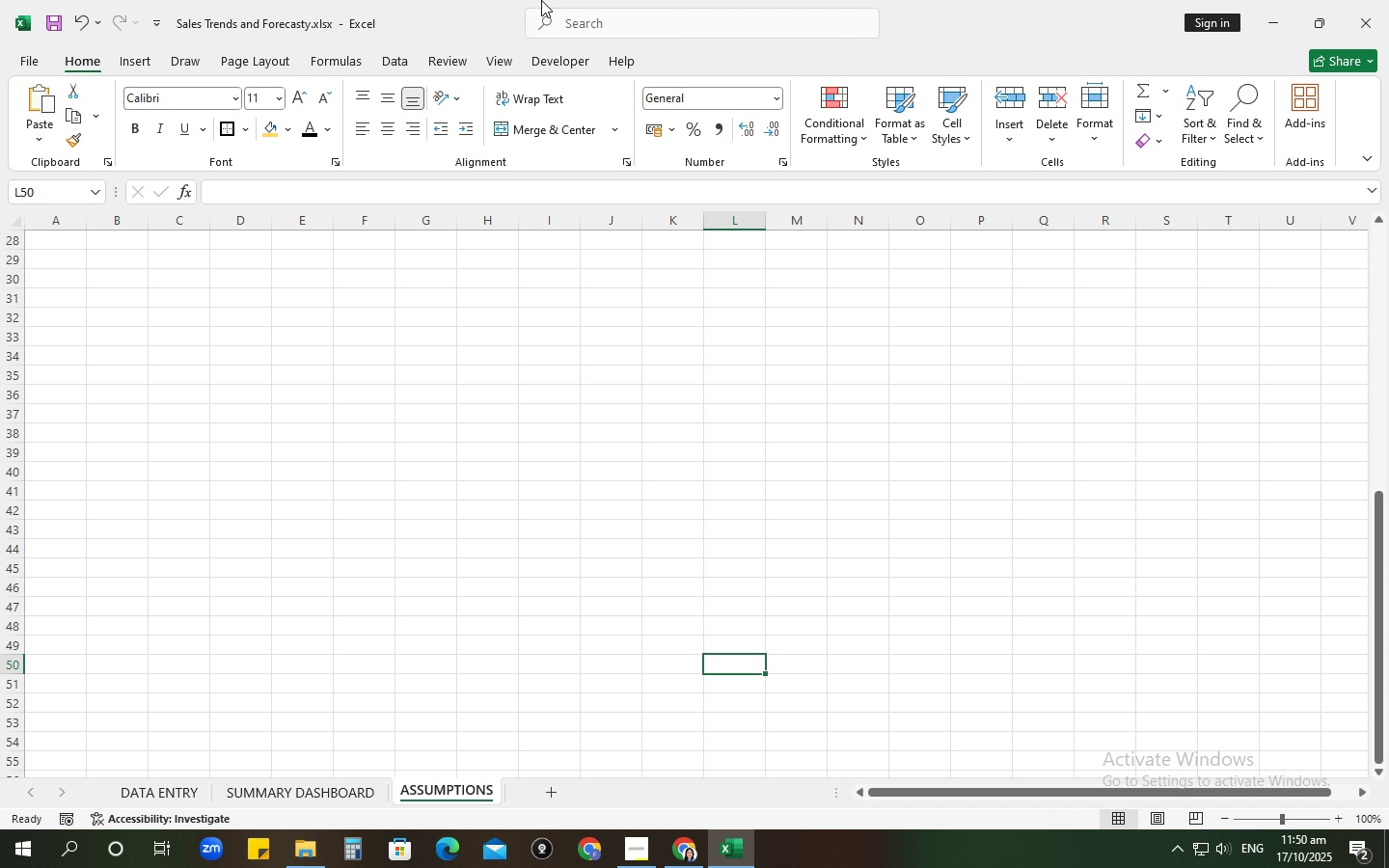 
left_click([307, 785])
 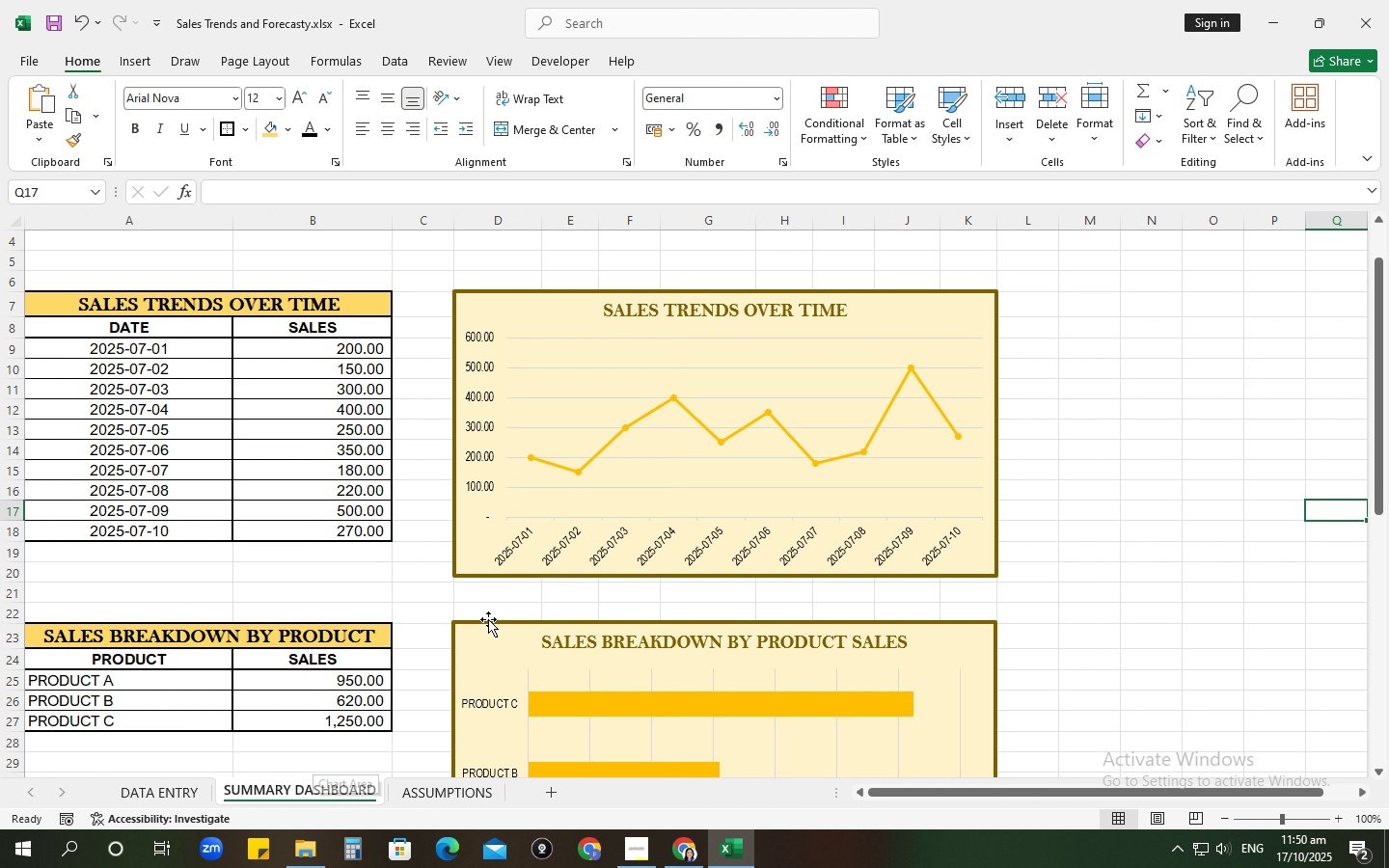 
scroll: coordinate [495, 622], scroll_direction: up, amount: 2.0
 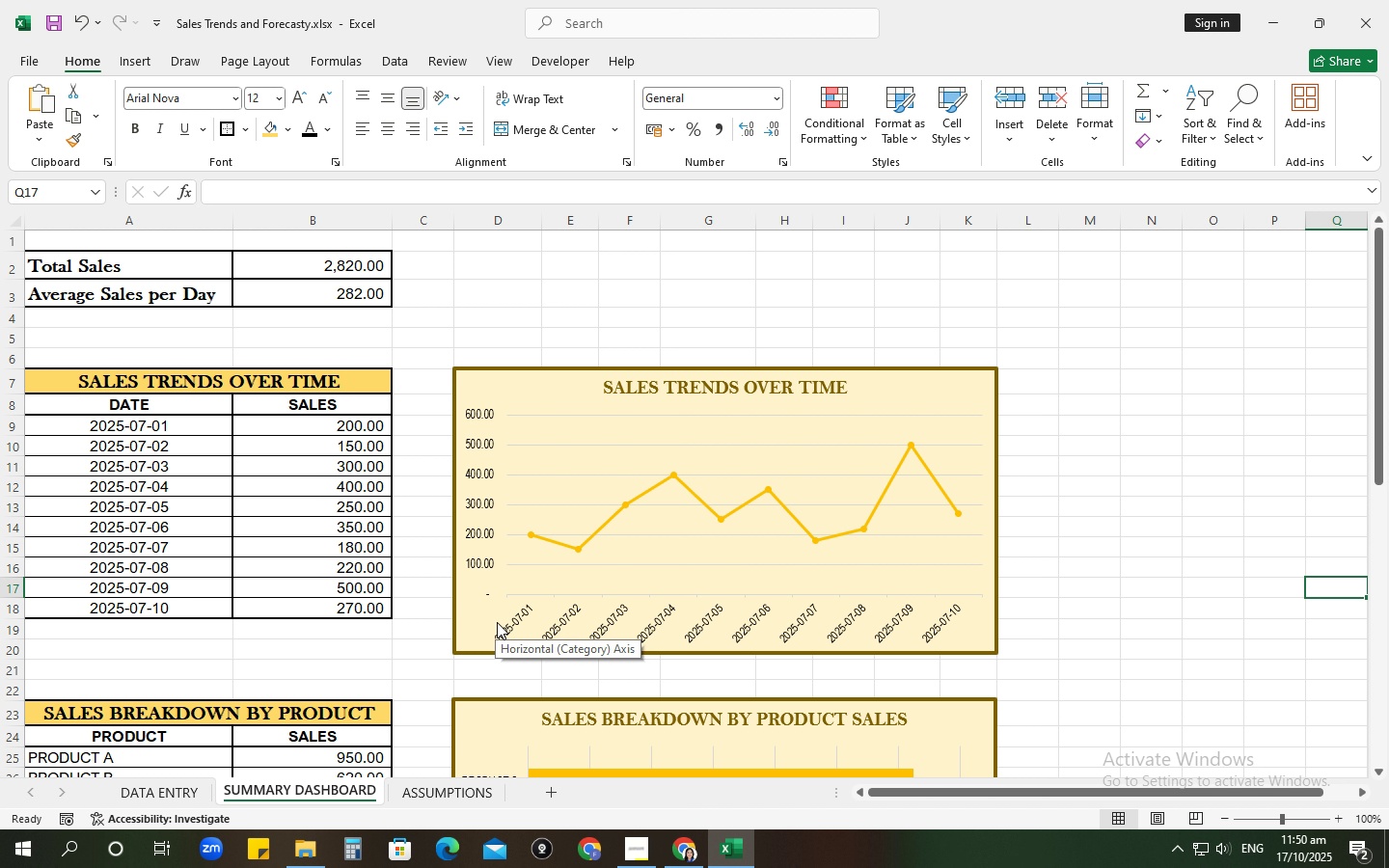 
scroll: coordinate [502, 625], scroll_direction: down, amount: 2.0
 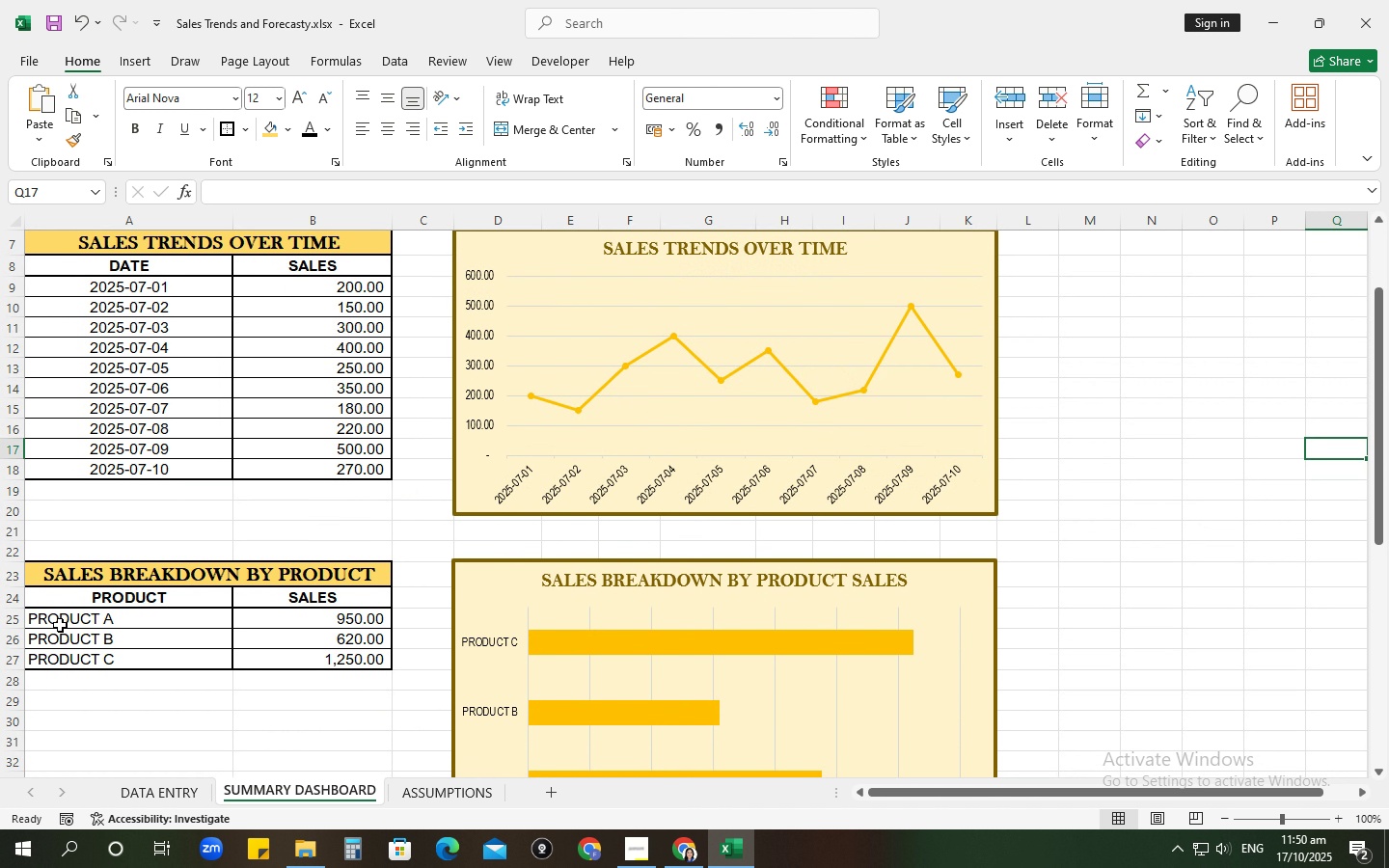 
scroll: coordinate [128, 645], scroll_direction: up, amount: 4.0
 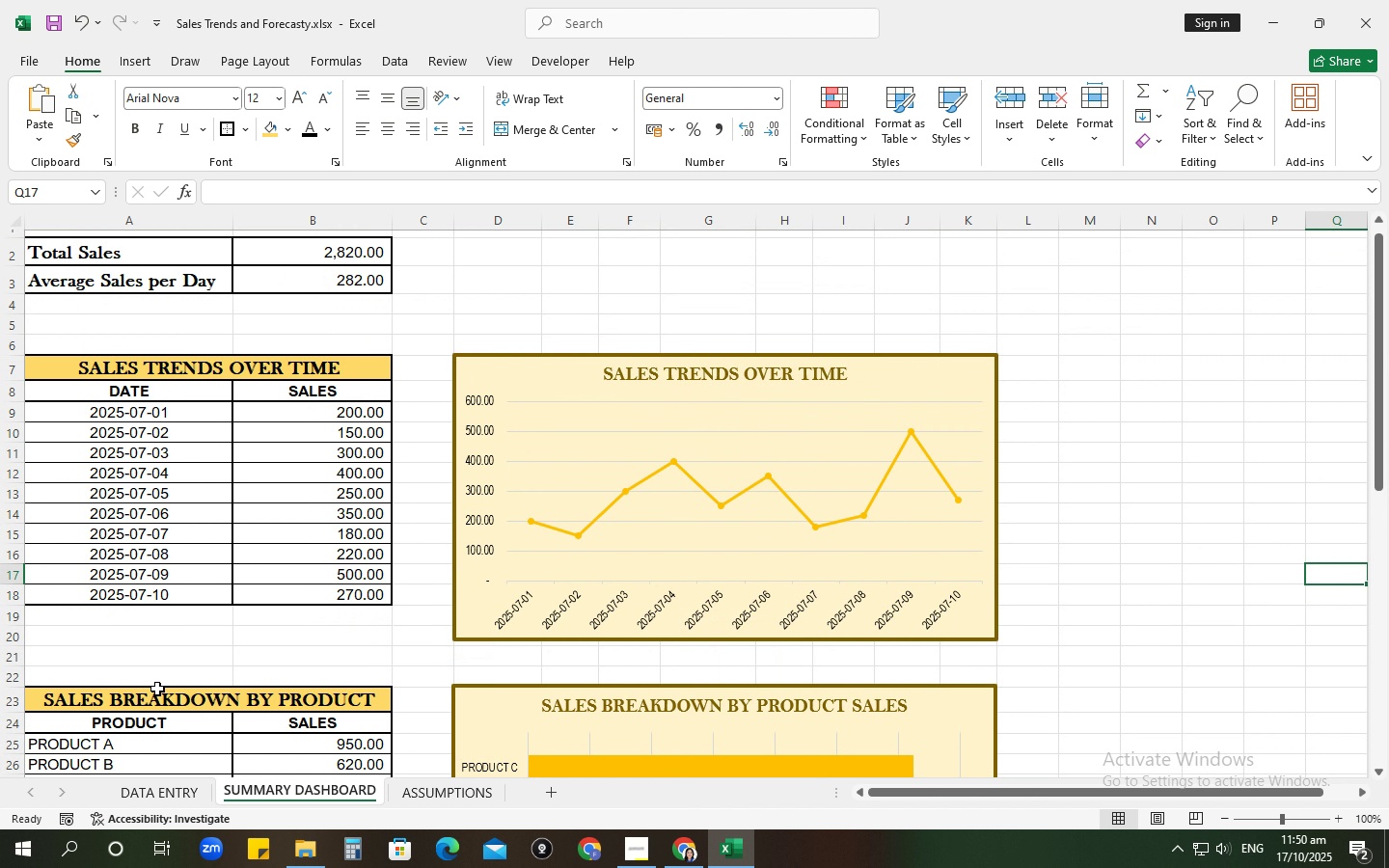 
scroll: coordinate [158, 692], scroll_direction: down, amount: 9.0
 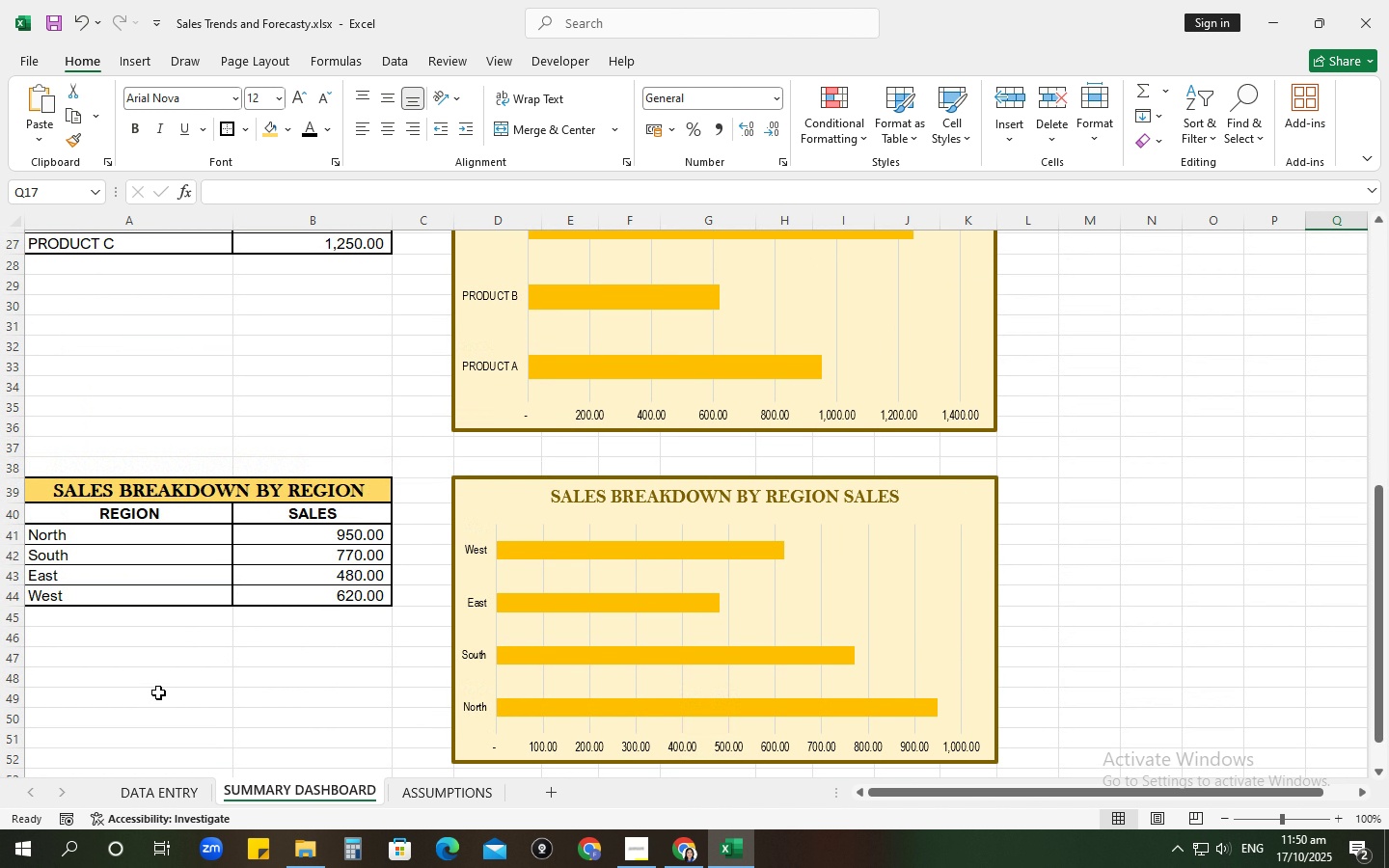 
scroll: coordinate [158, 692], scroll_direction: up, amount: 2.0
 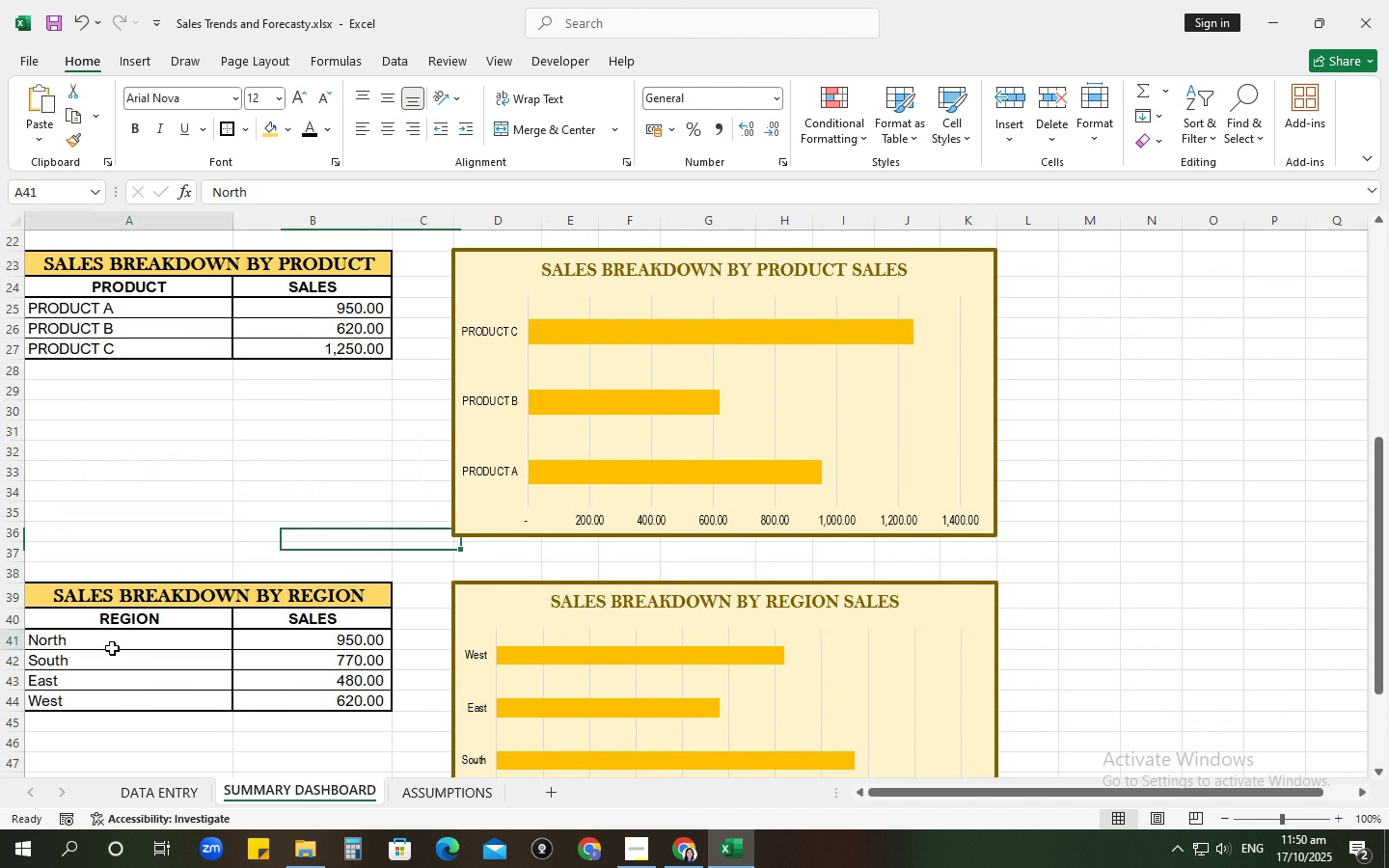 
left_click_drag(start_coordinate=[112, 648], to_coordinate=[109, 709])
 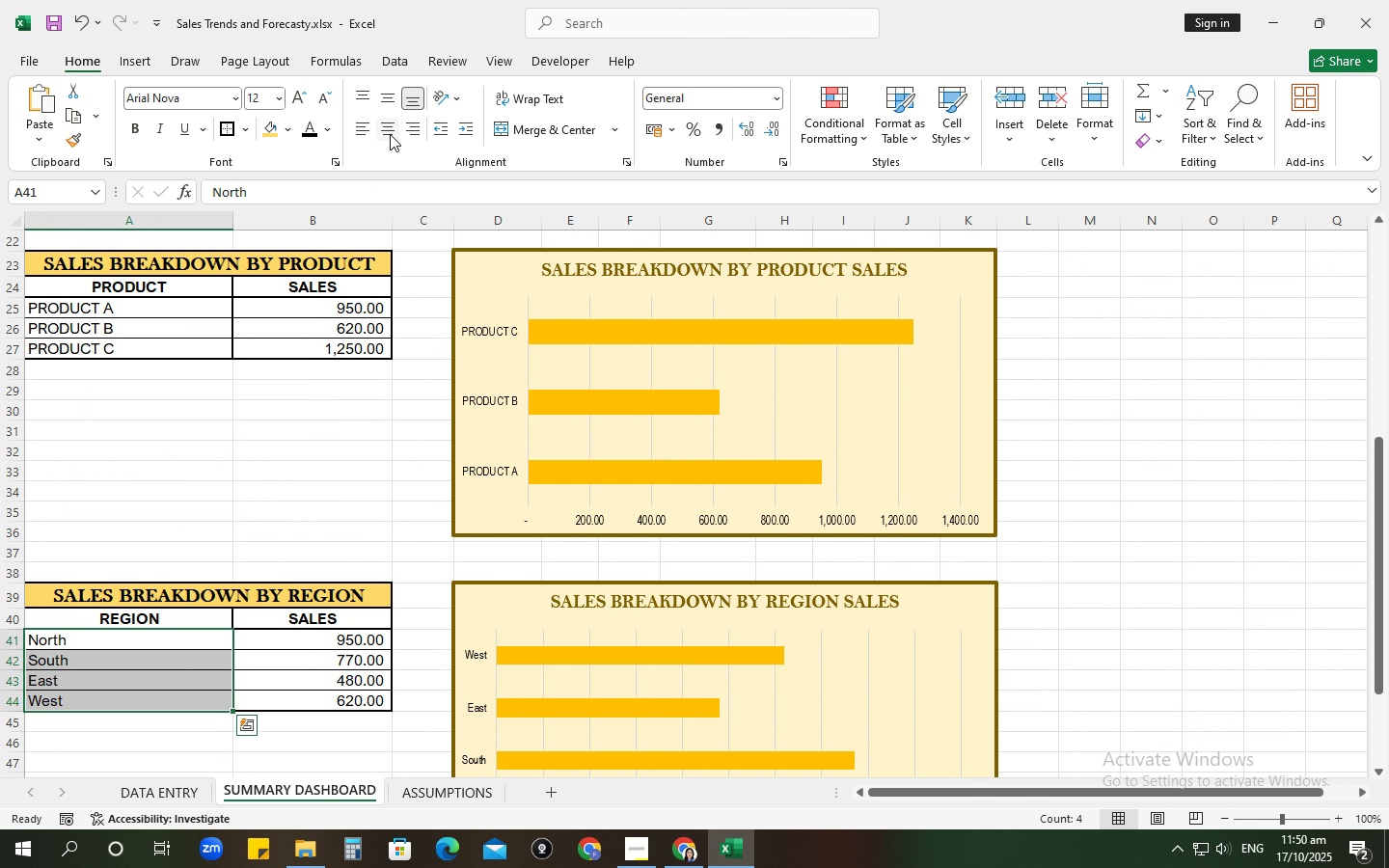 
left_click([390, 133])
 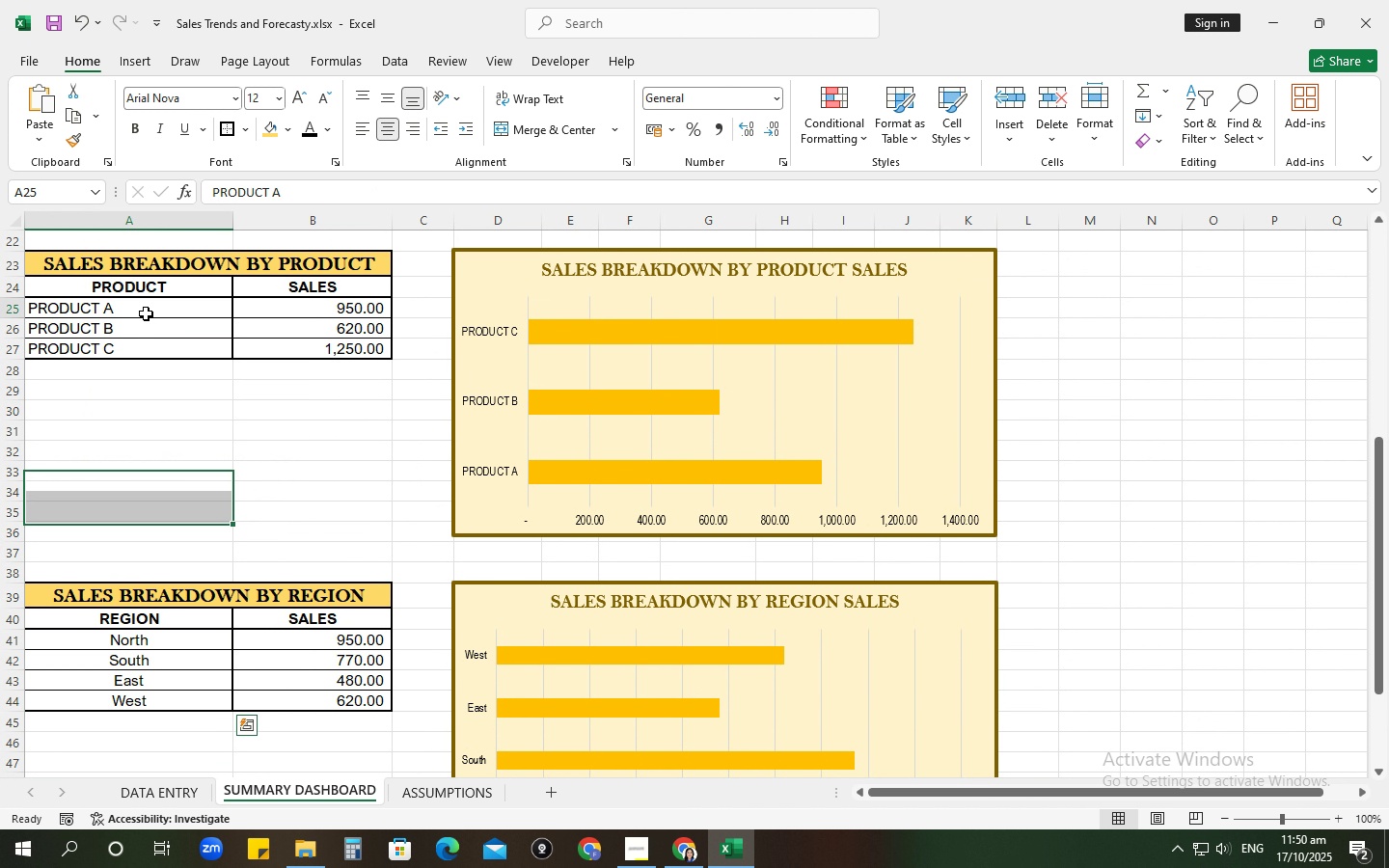 
left_click_drag(start_coordinate=[146, 313], to_coordinate=[146, 351])
 